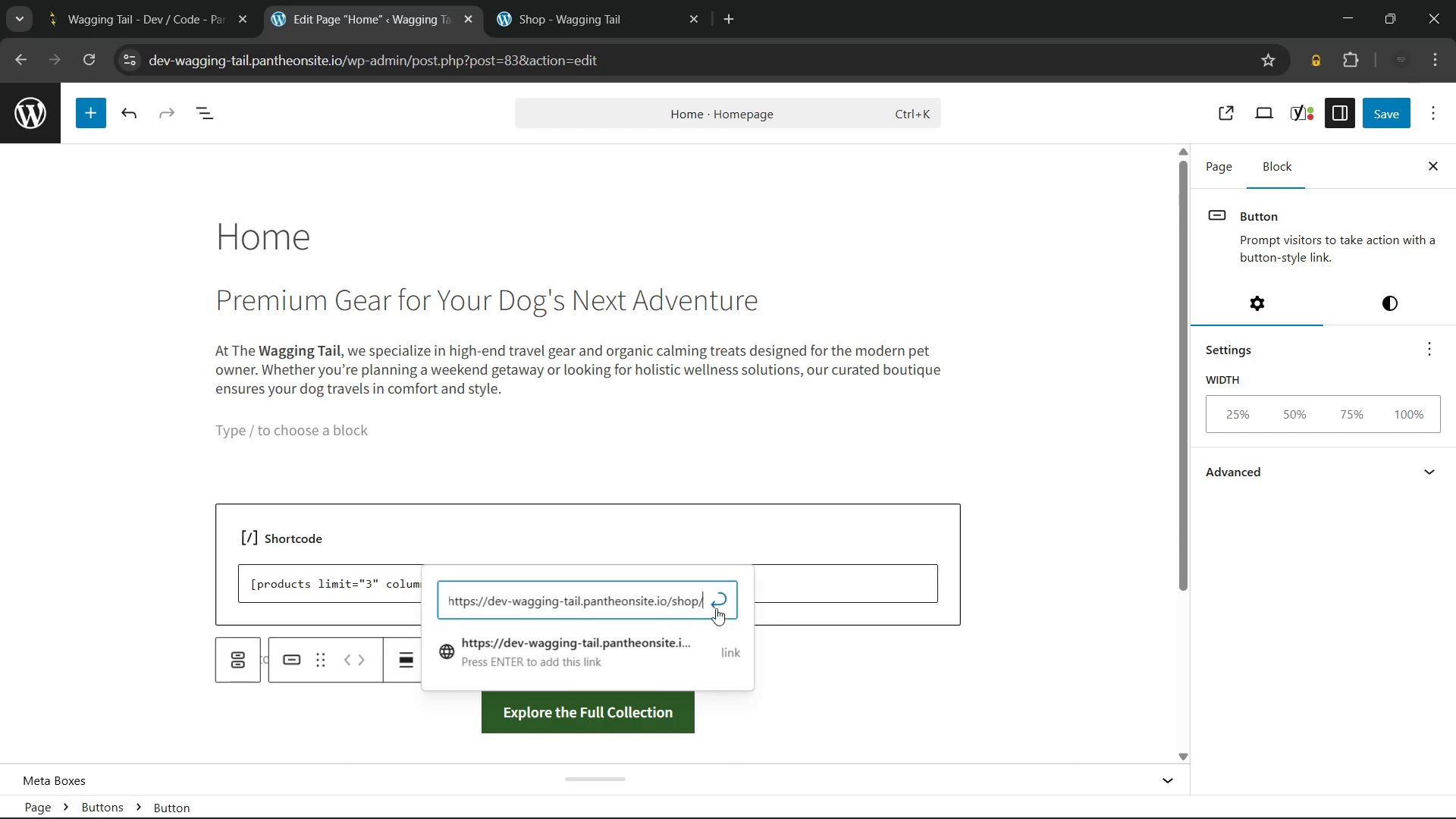 
left_click([716, 598])
 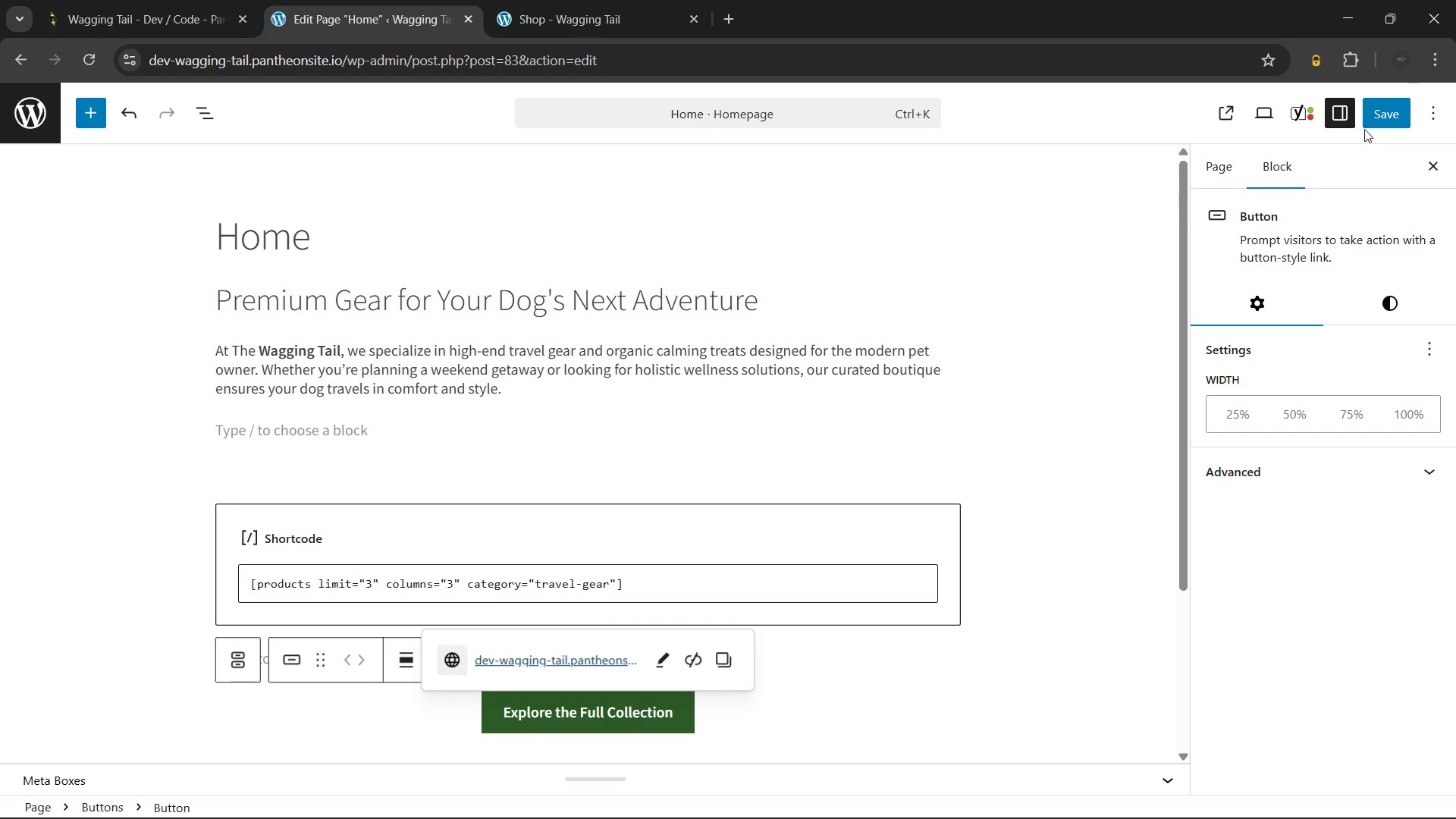 
left_click([1382, 109])
 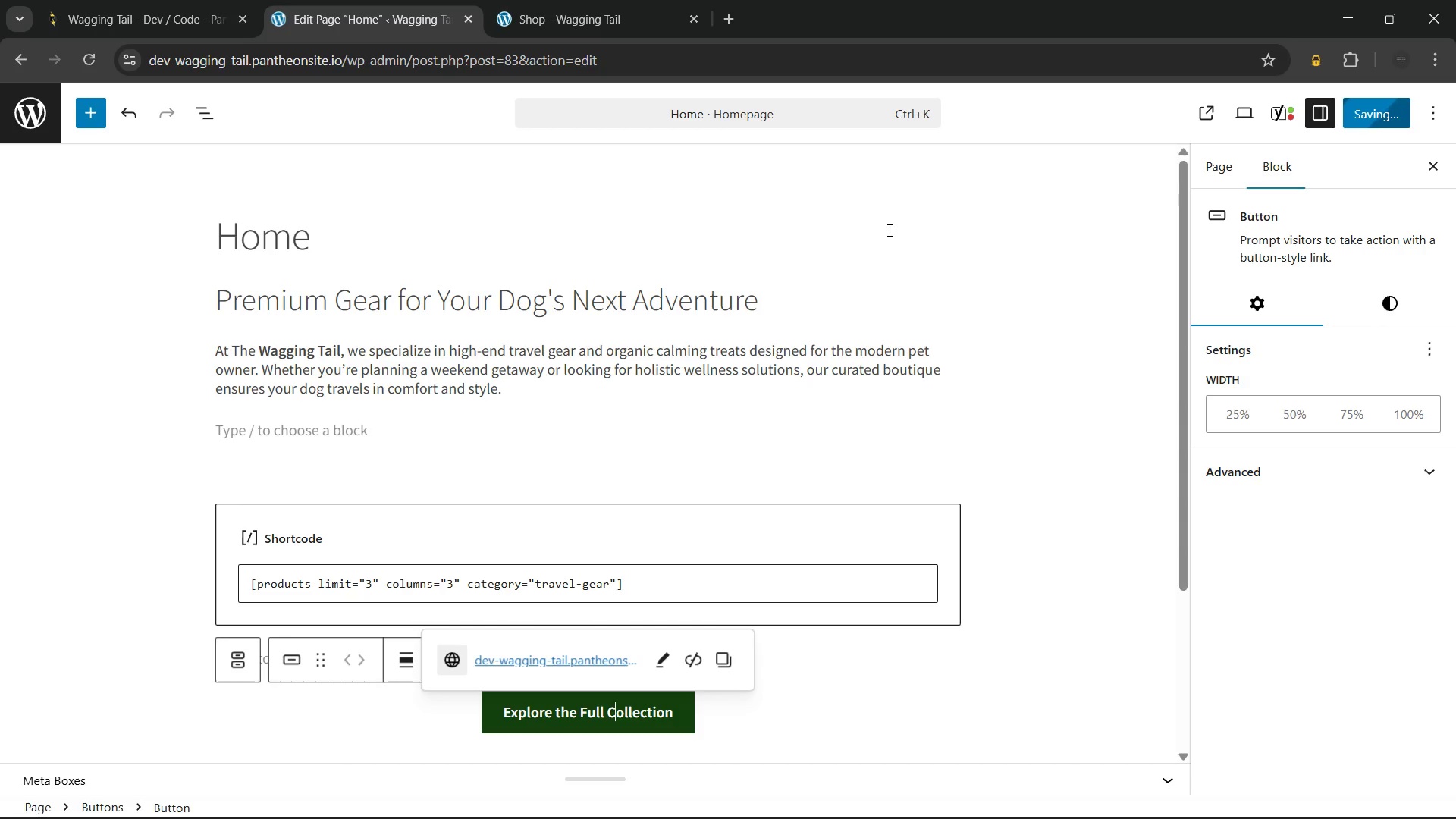 
wait(8.73)
 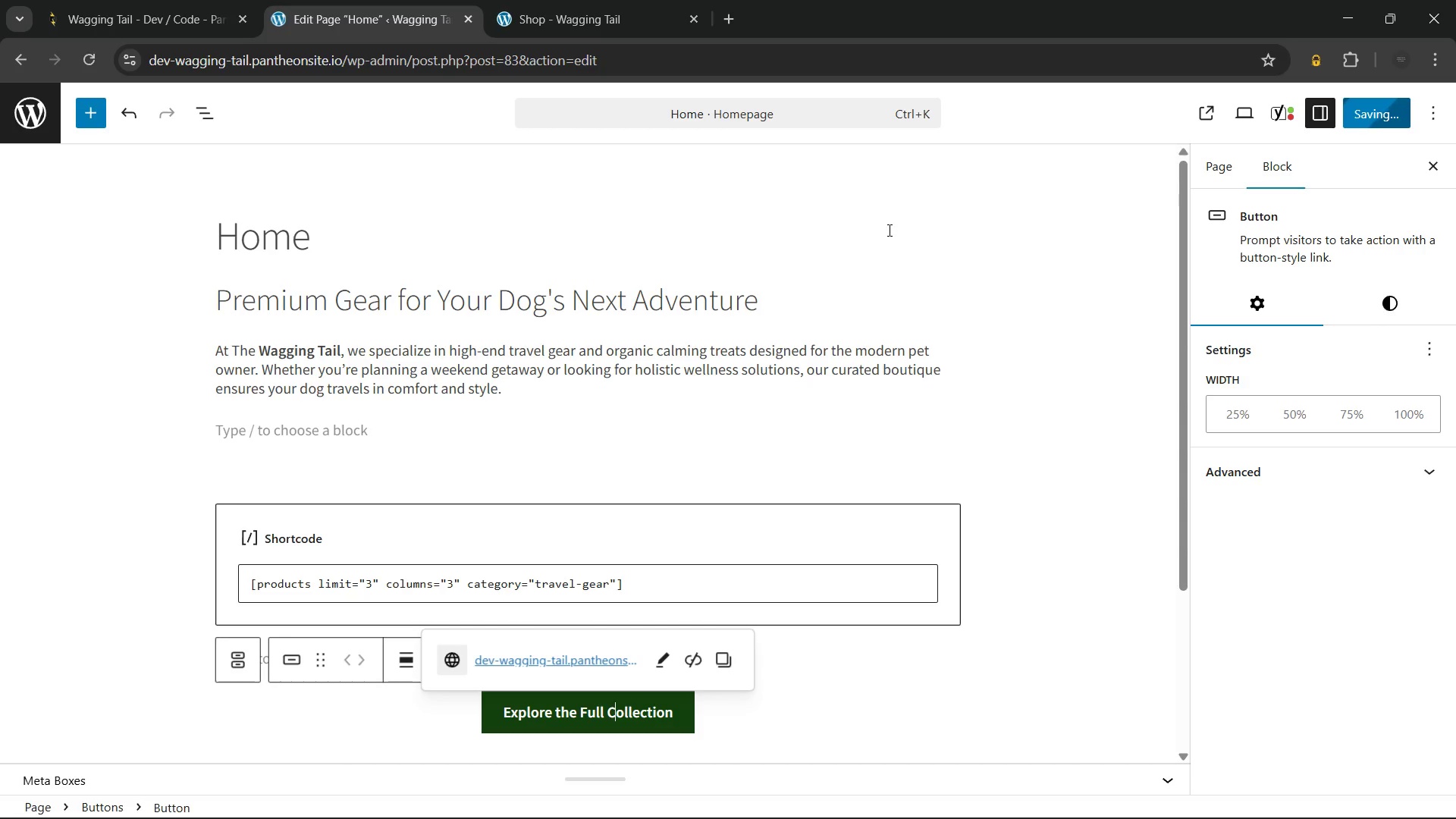 
left_click([11, 54])
 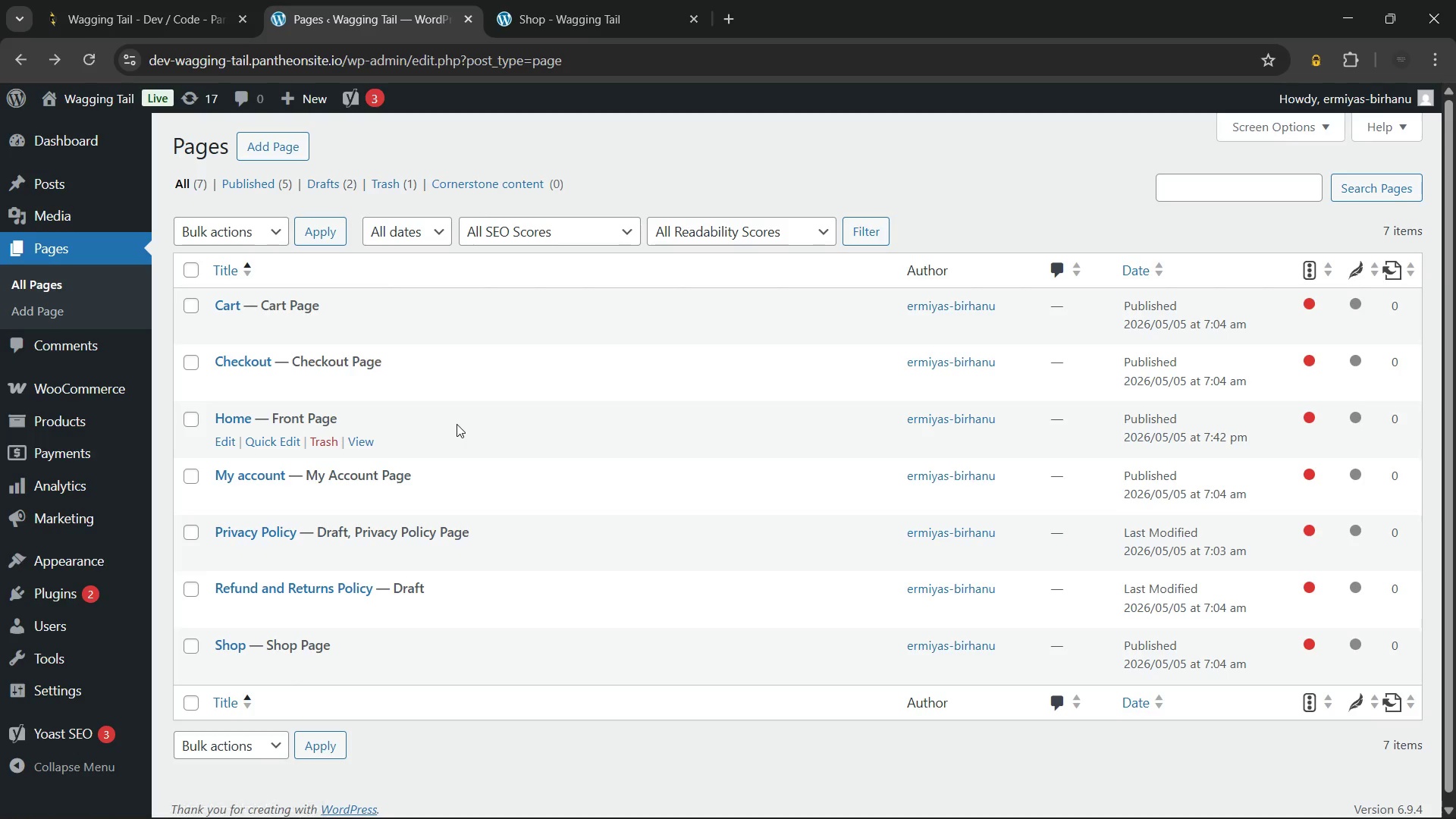 
wait(25.81)
 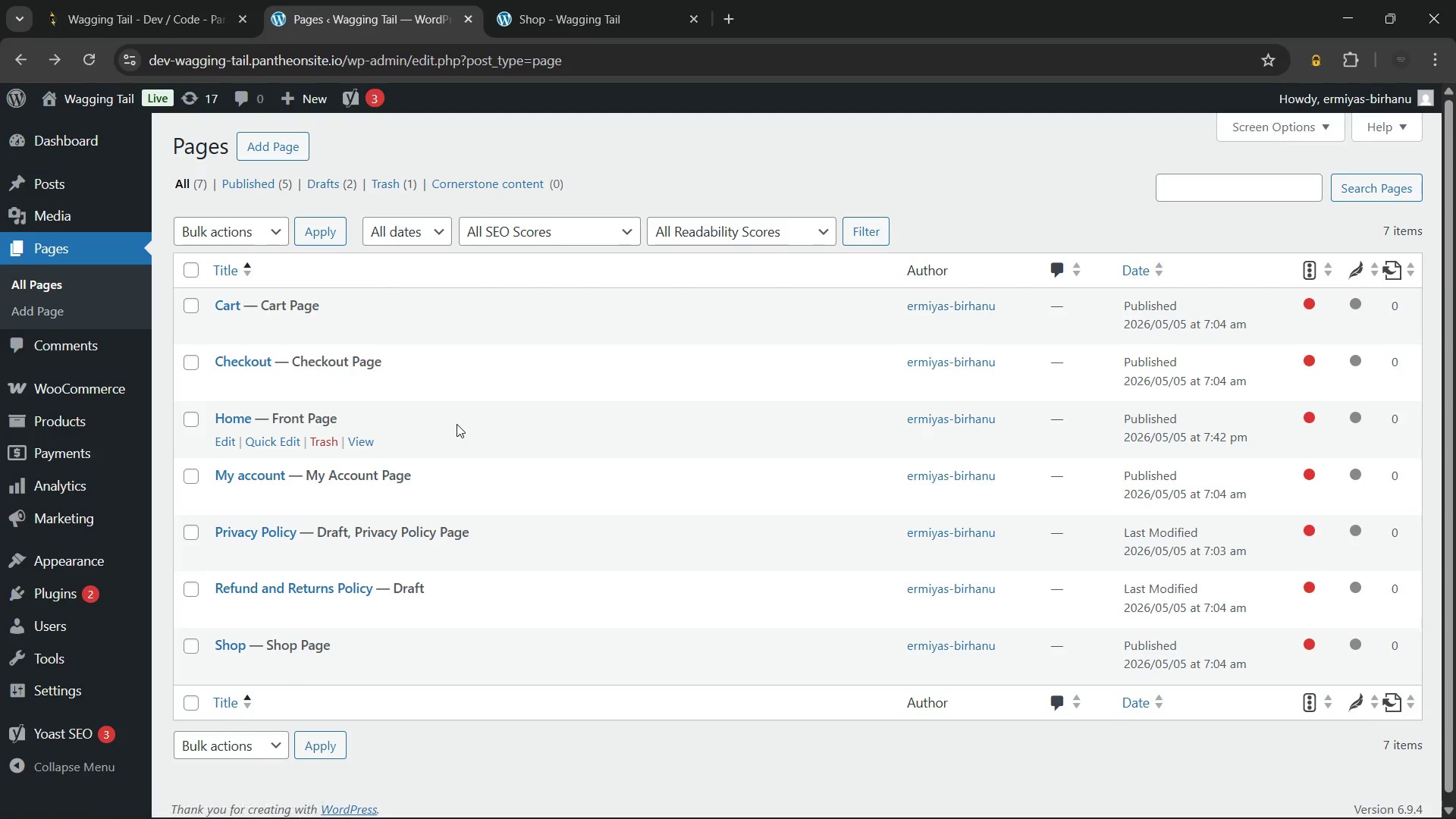 
left_click([71, 210])
 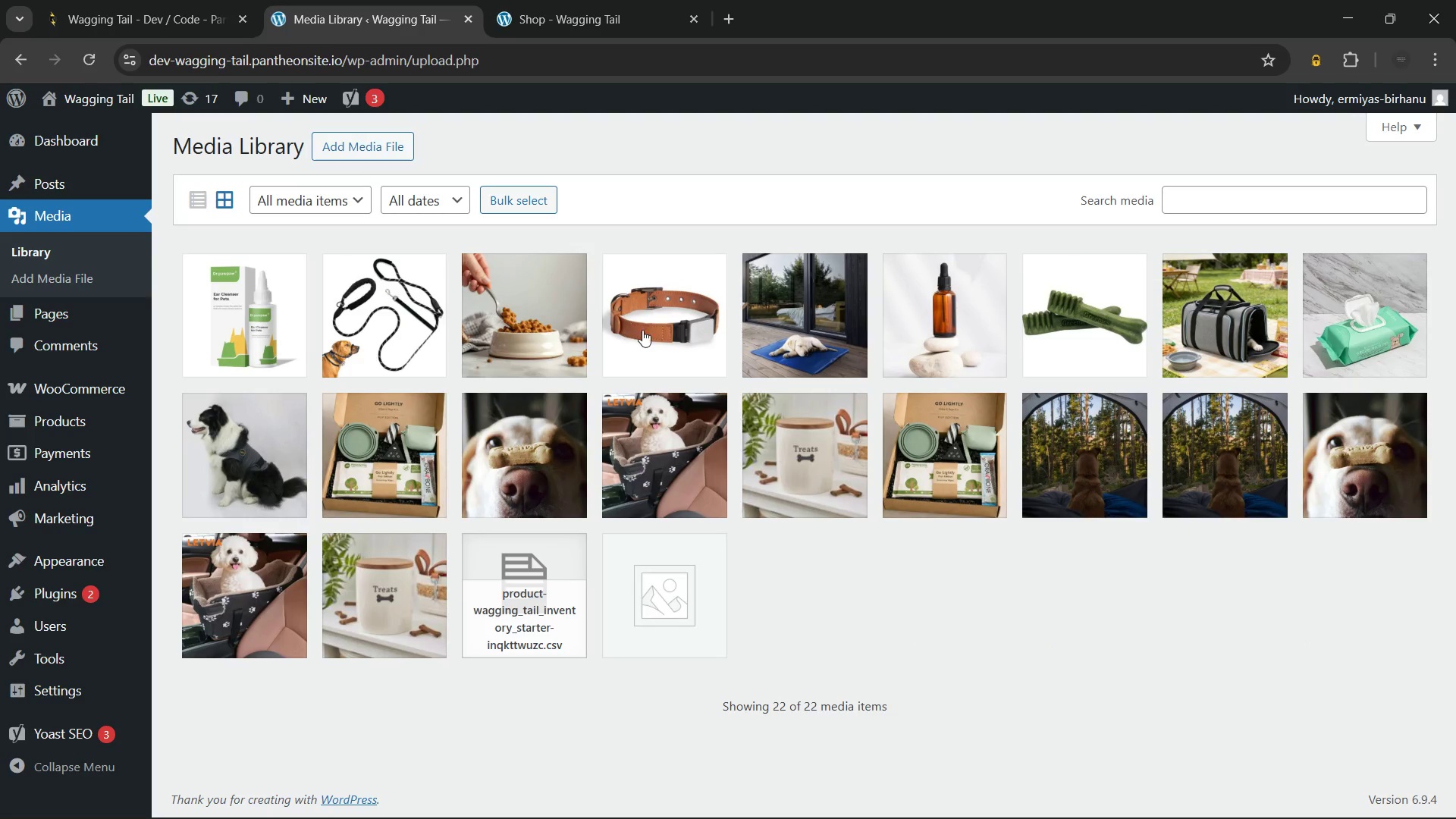 
wait(14.17)
 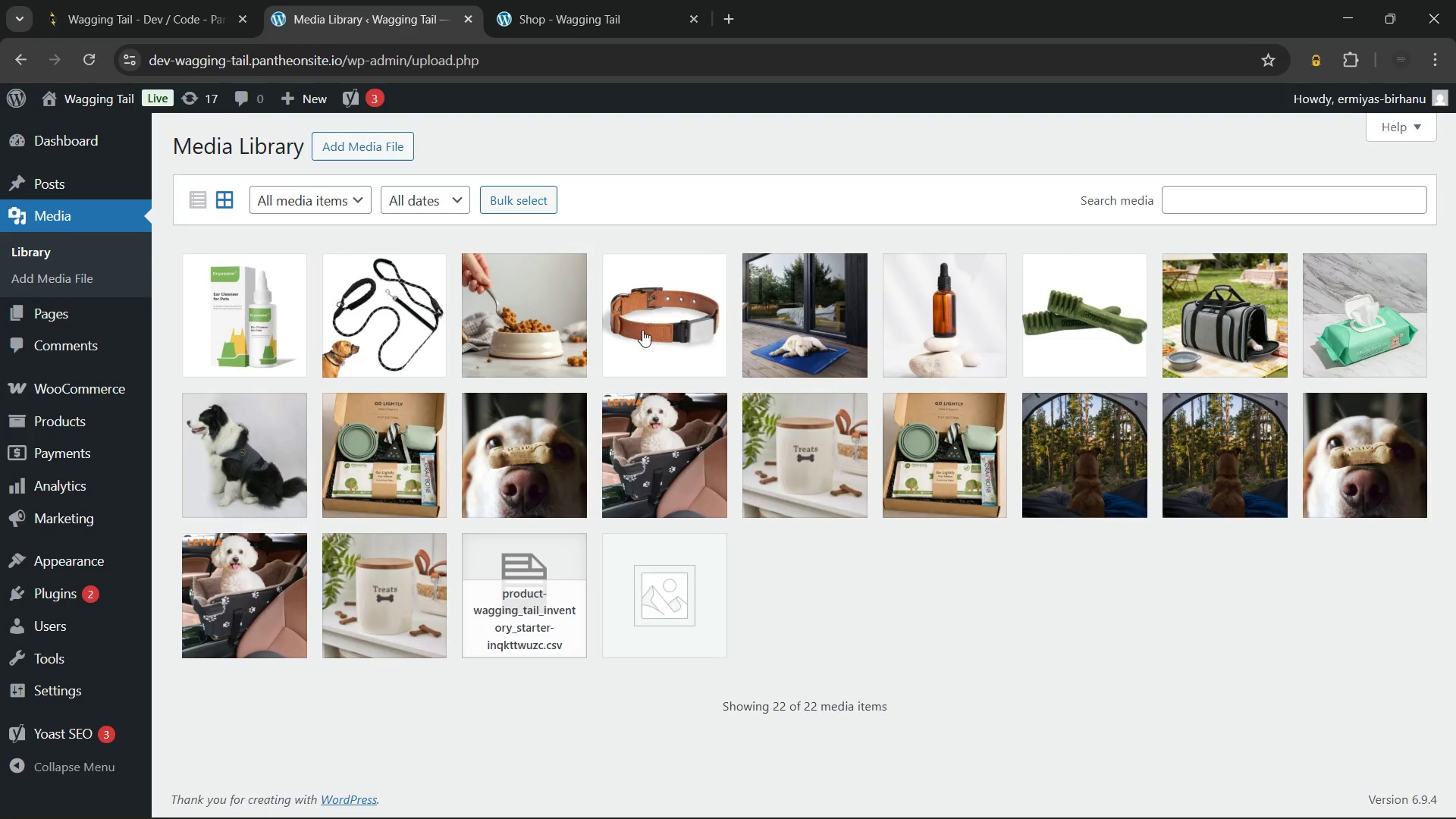 
left_click([362, 143])
 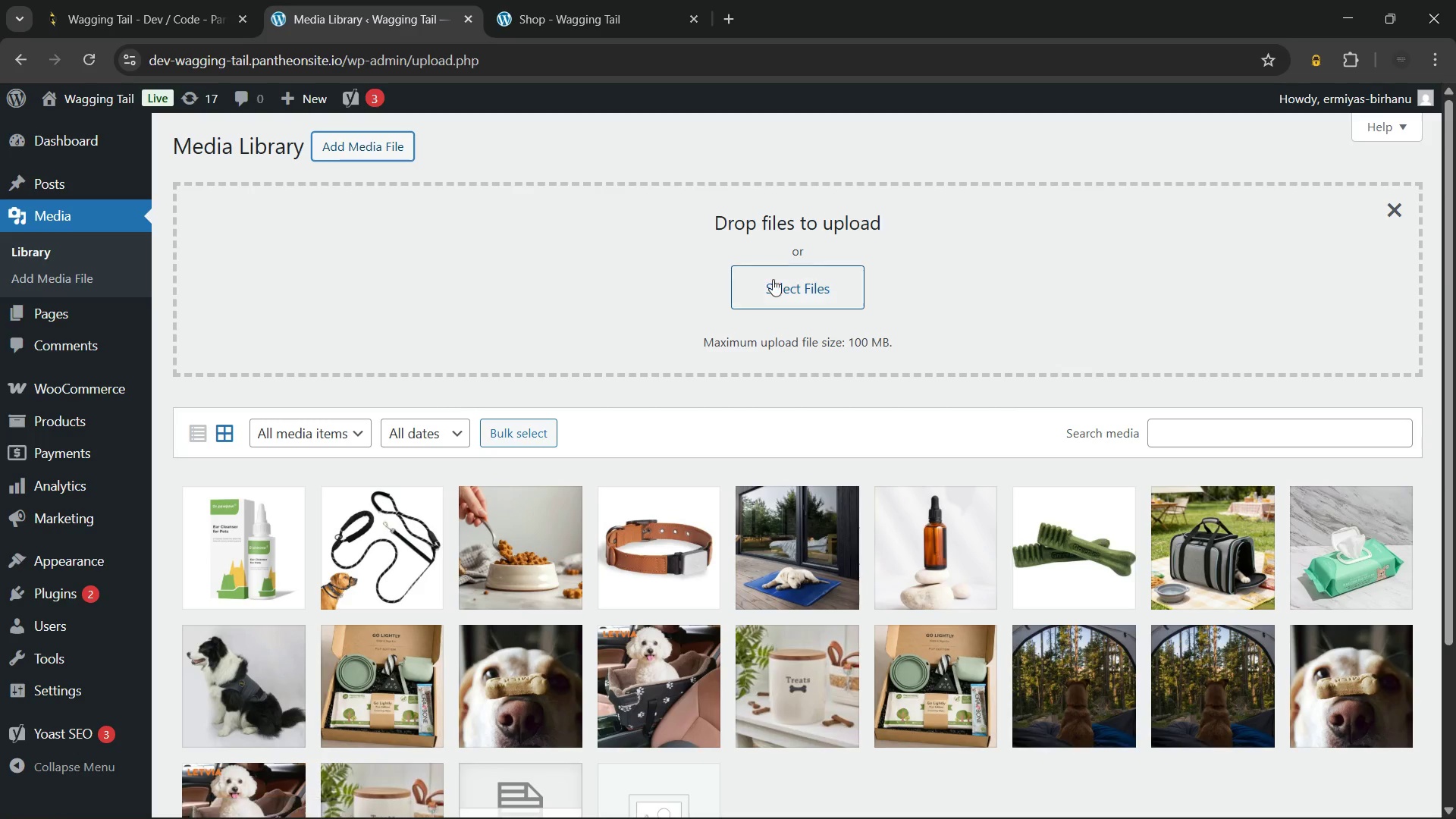 
left_click([776, 280])
 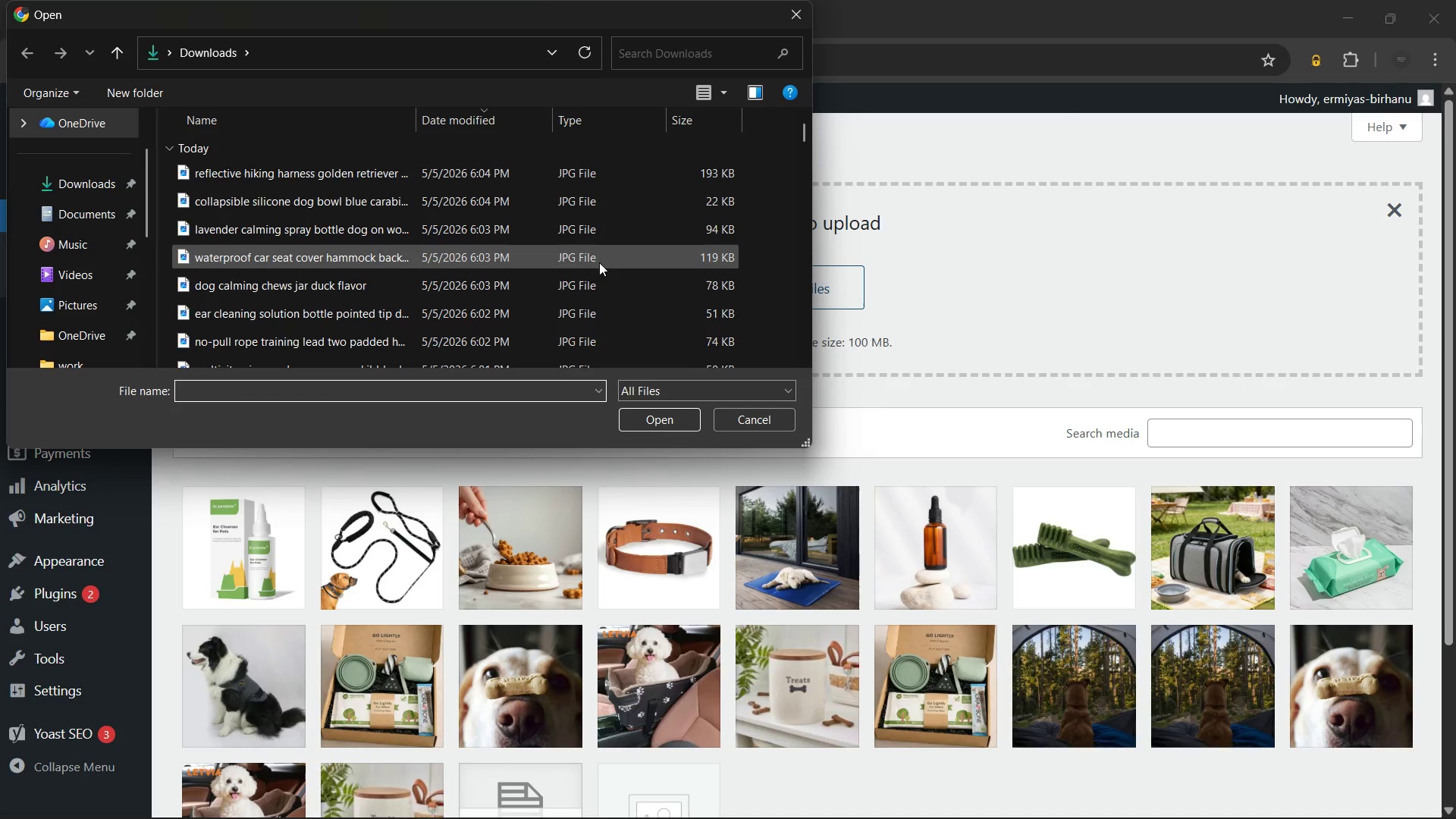 
scroll: coordinate [587, 256], scroll_direction: down, amount: 3.0
 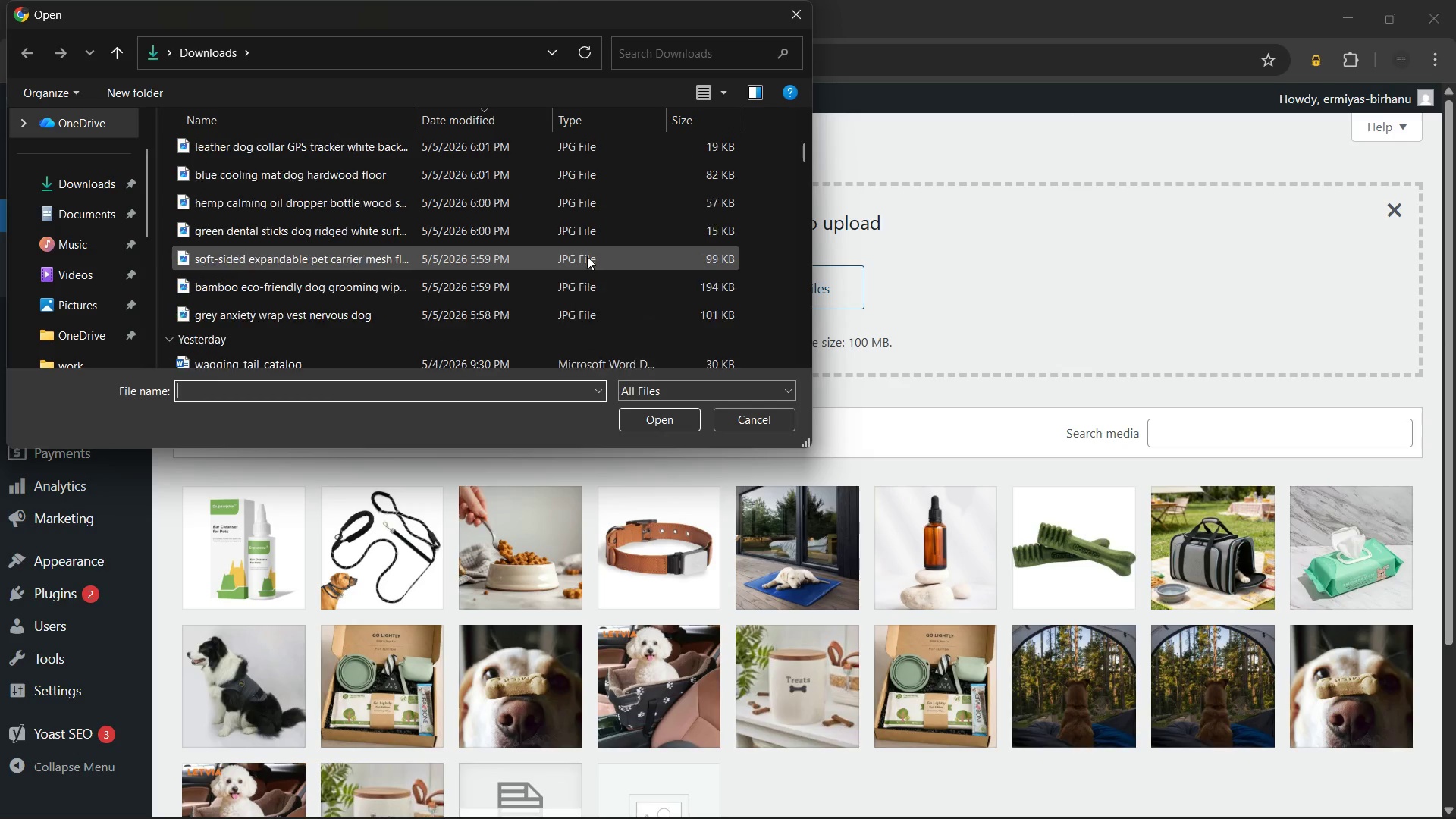 
scroll: coordinate [587, 256], scroll_direction: up, amount: 1.0
 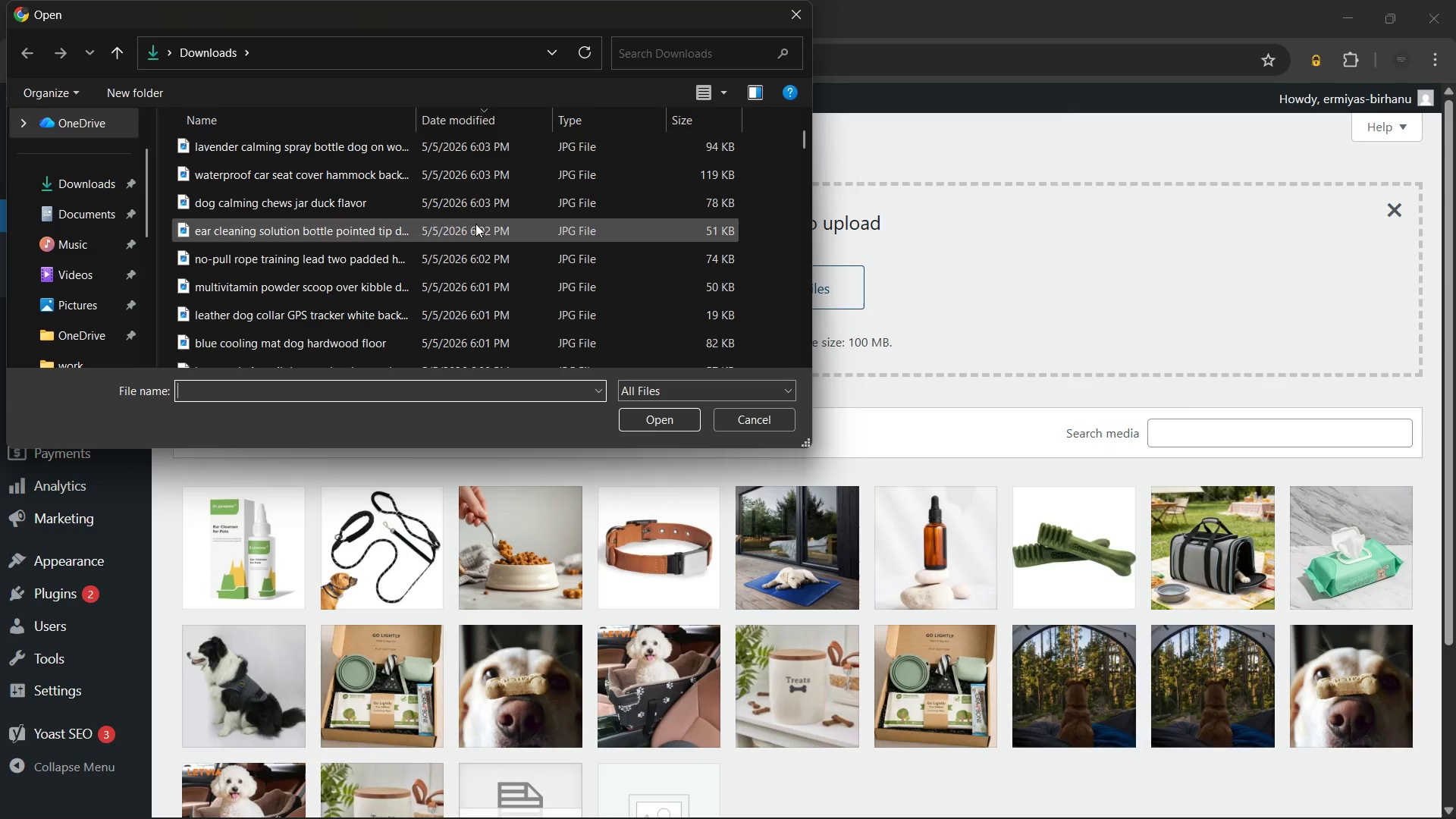 
left_click([627, 207])
 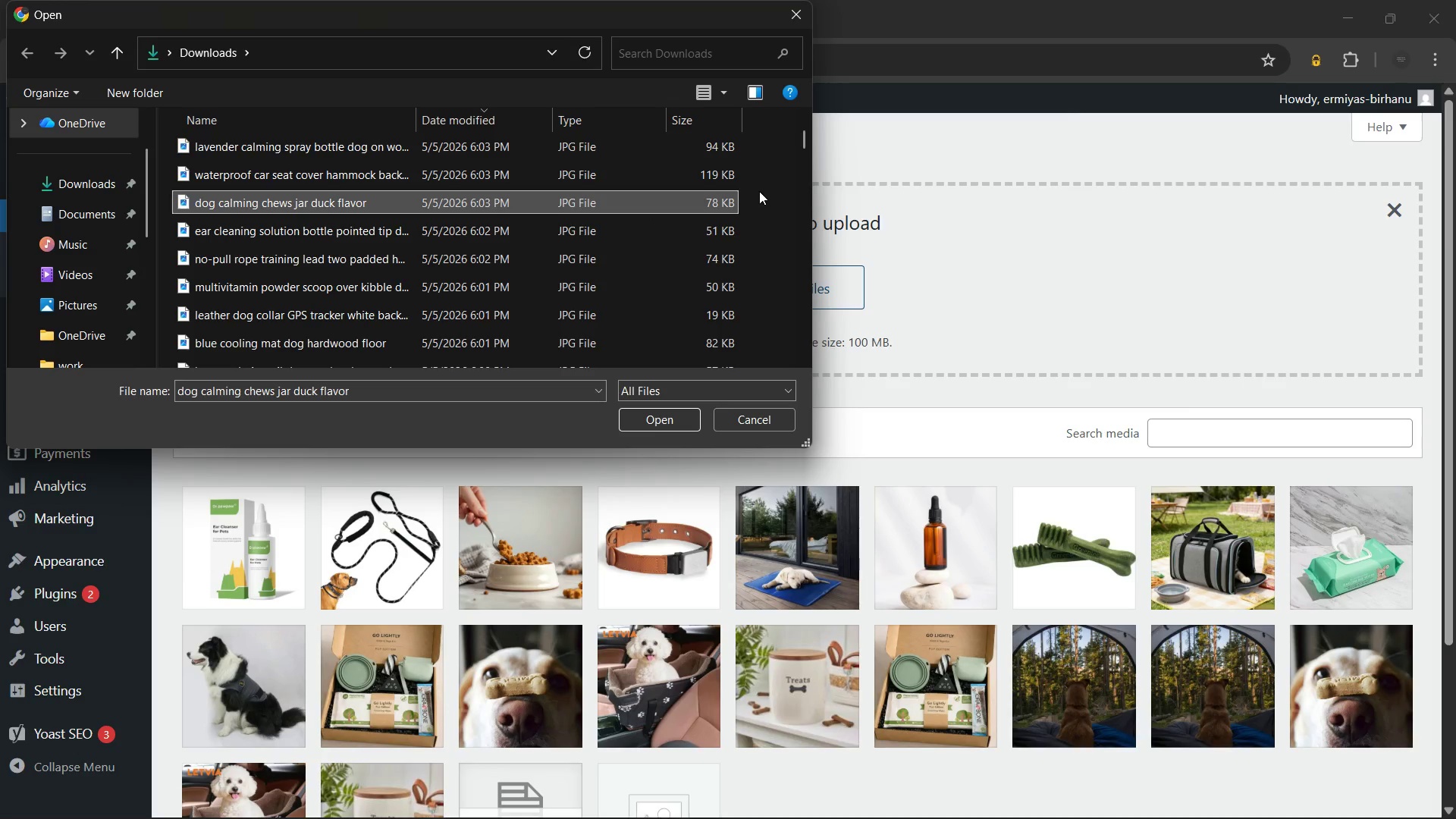 
scroll: coordinate [759, 191], scroll_direction: up, amount: 3.0
 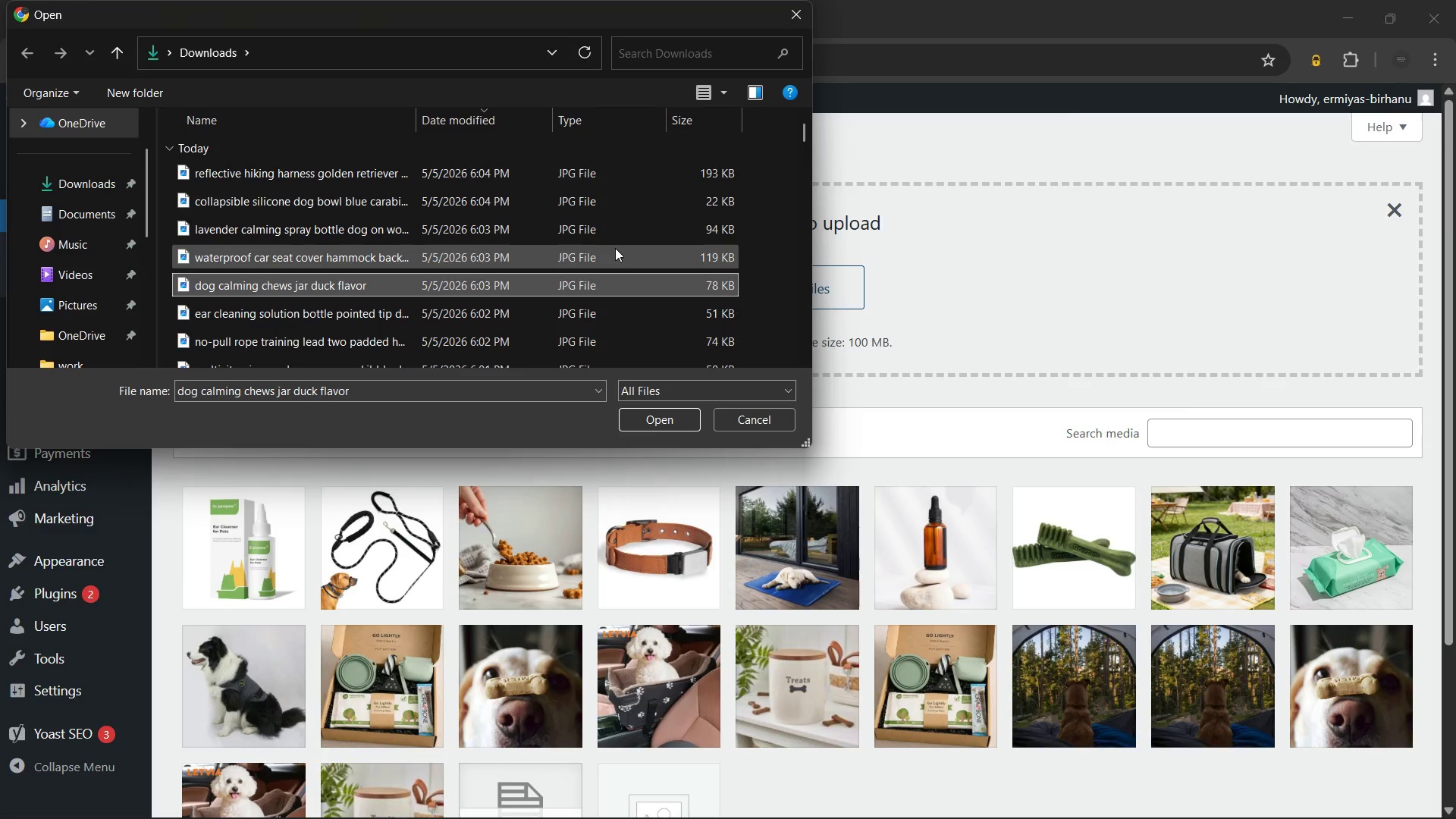 
left_click([615, 248])
 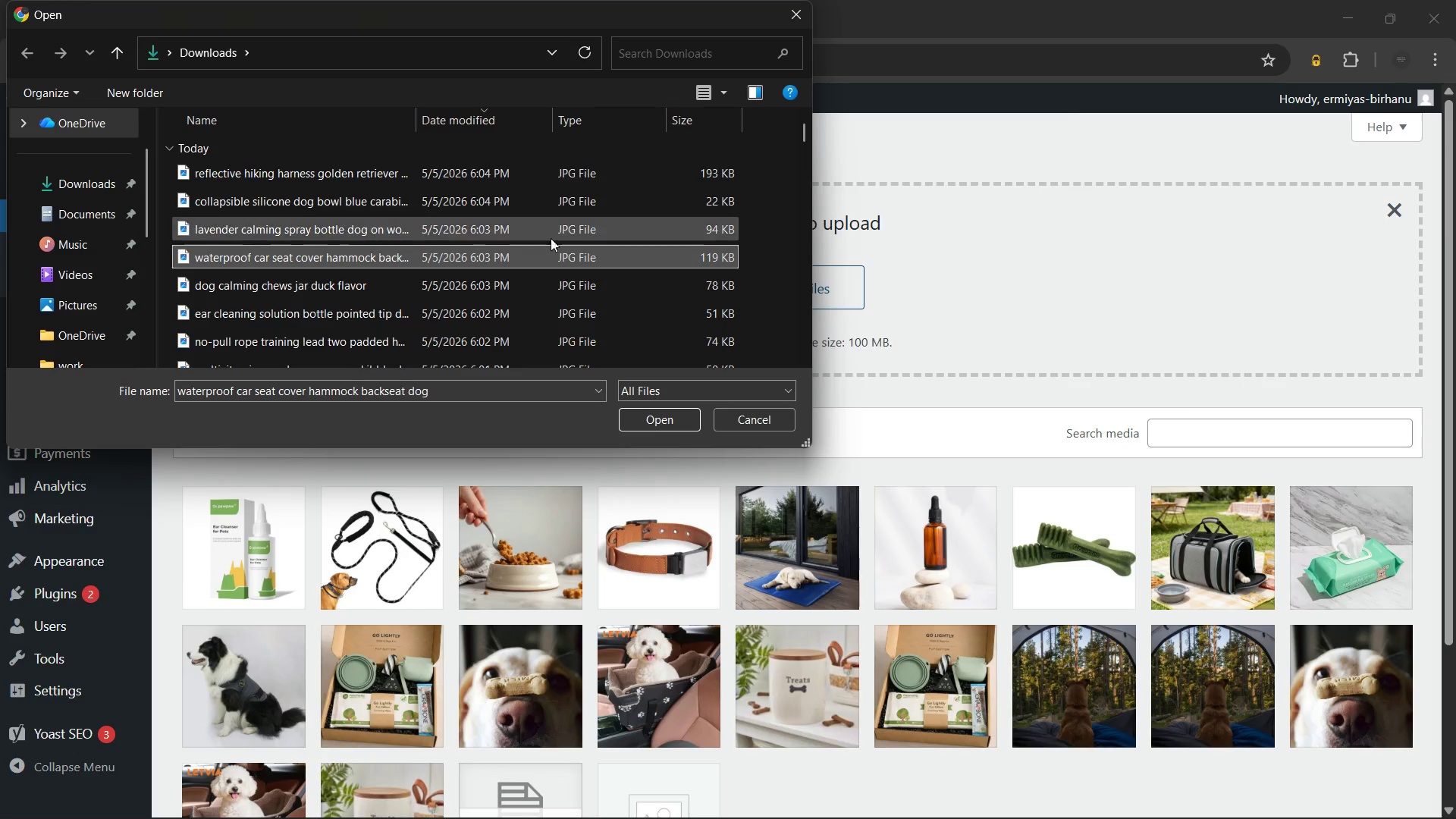 
hold_key(key=ControlLeft, duration=0.34)
 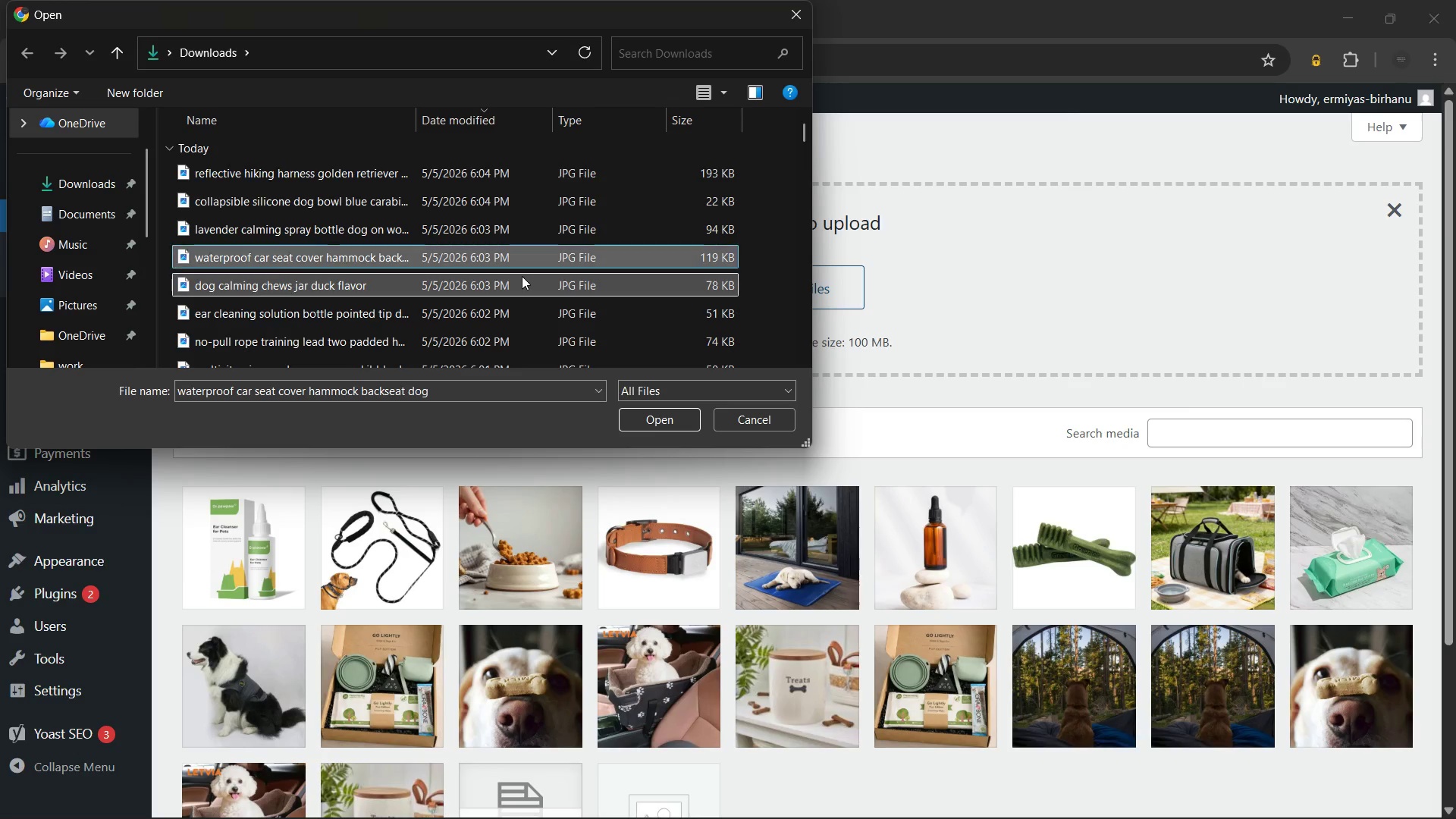 
left_click([522, 276])
 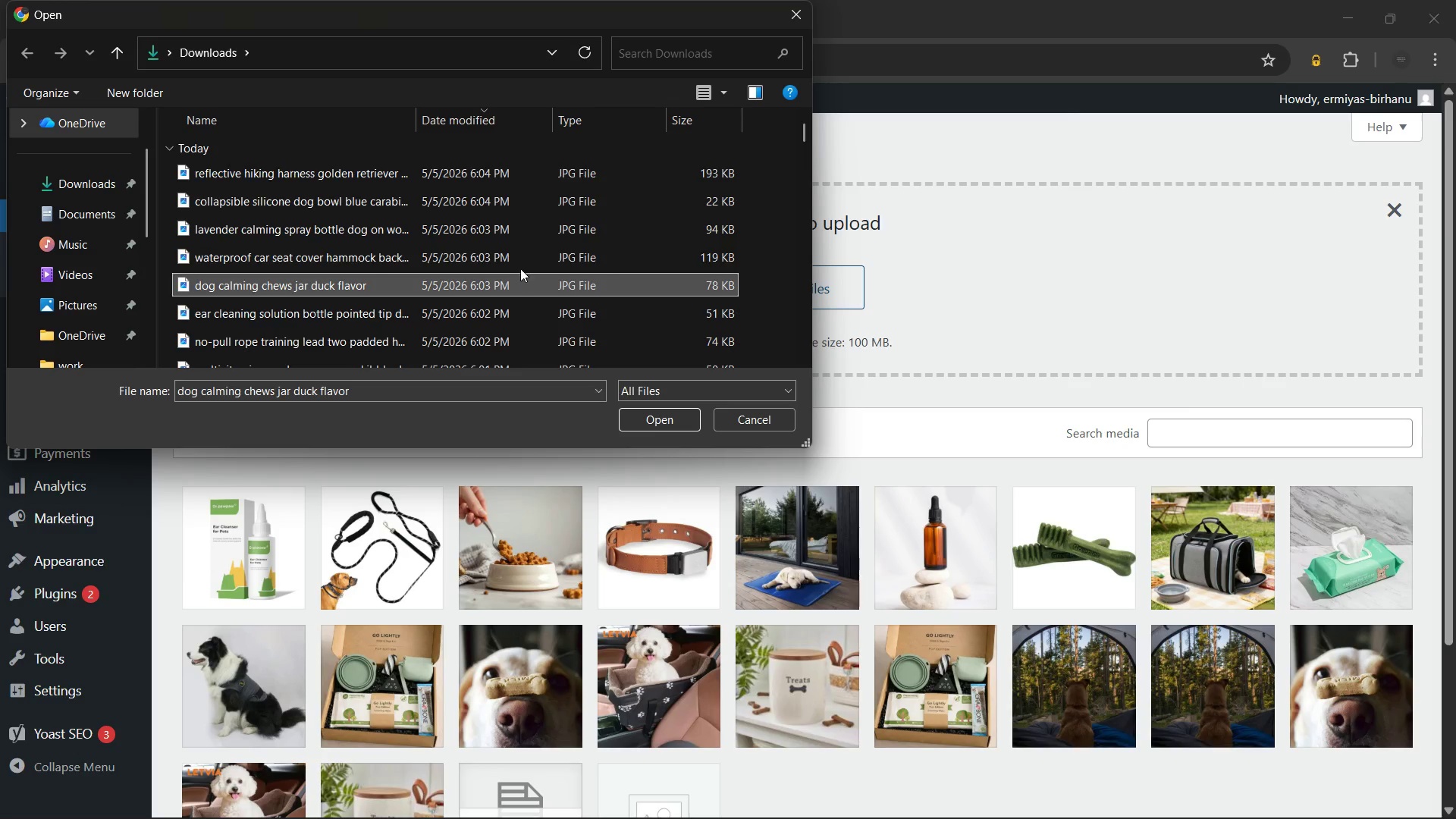 
hold_key(key=ControlLeft, duration=2.47)
left_click([516, 253])
 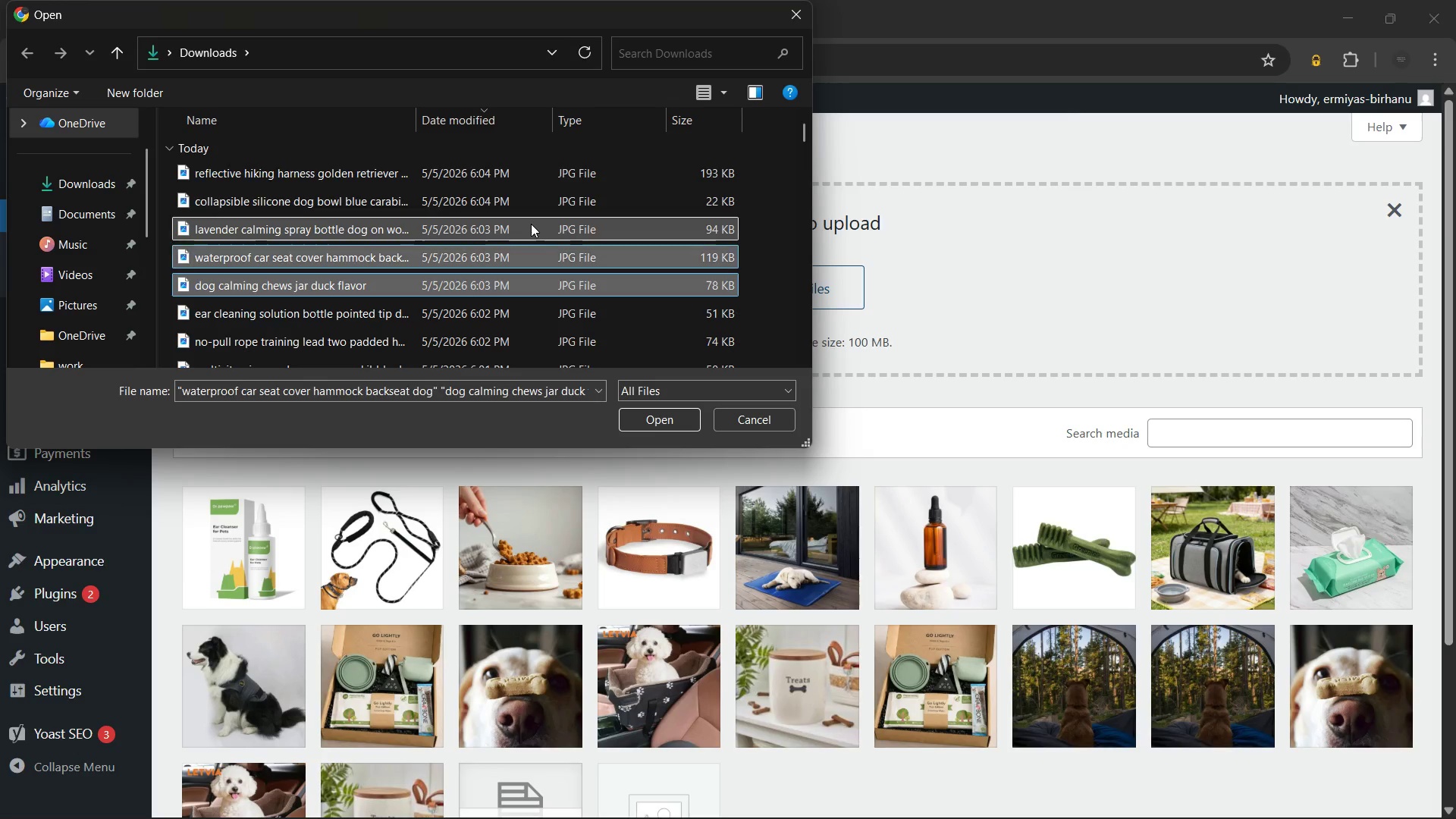 
left_click([531, 224])
 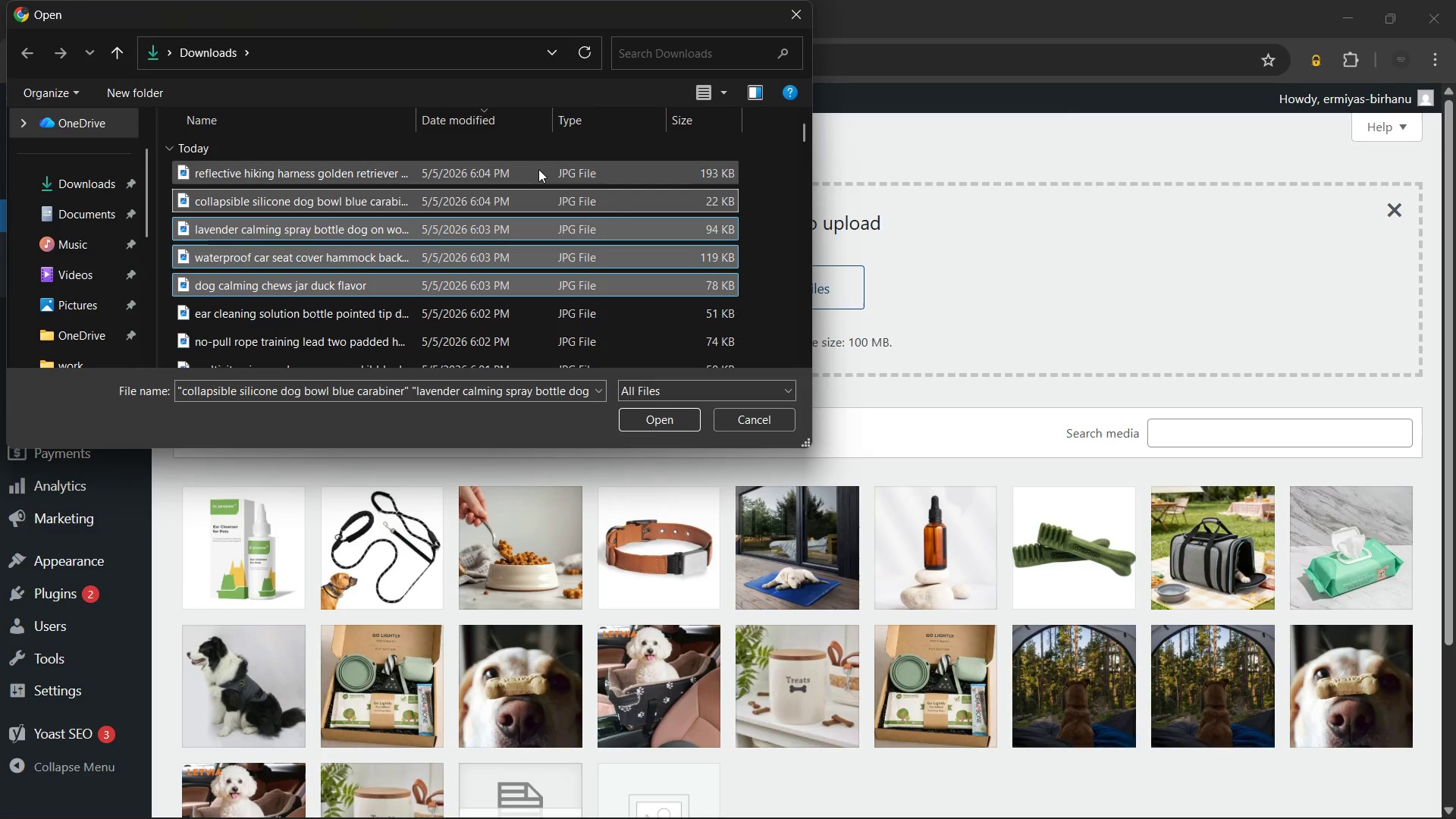 
double_click([538, 169])
 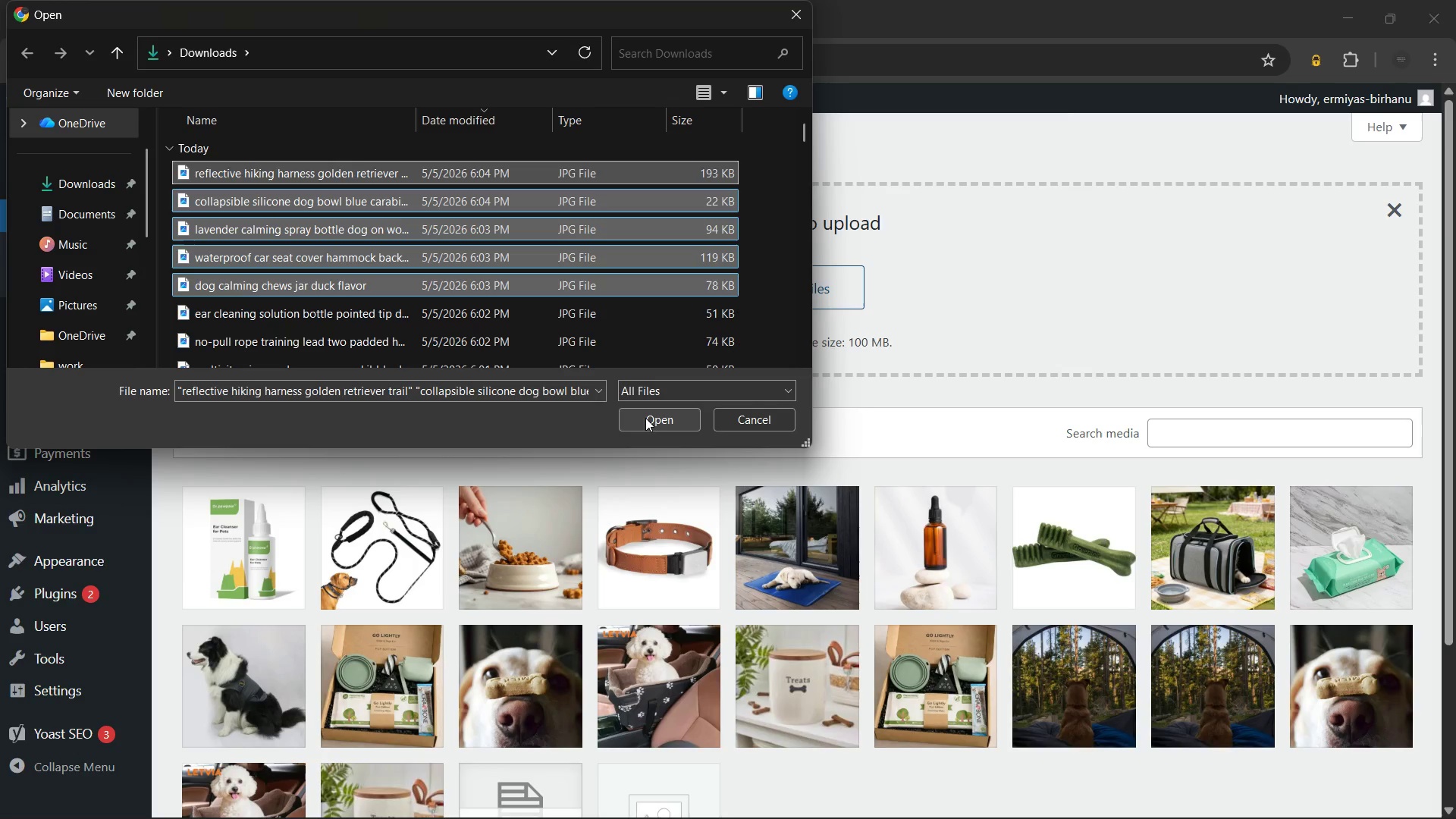 
left_click([645, 418])
 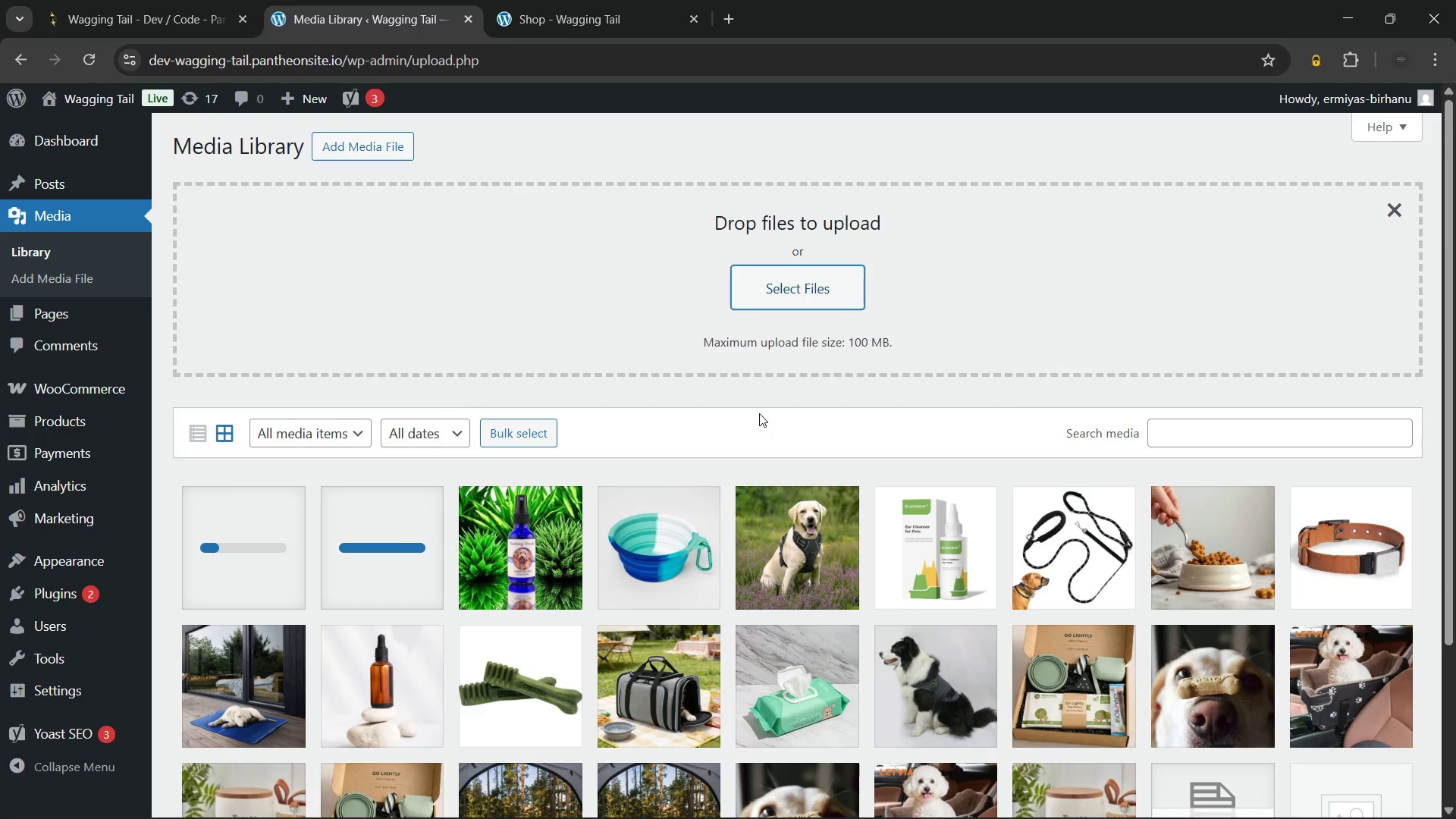 
wait(18.25)
 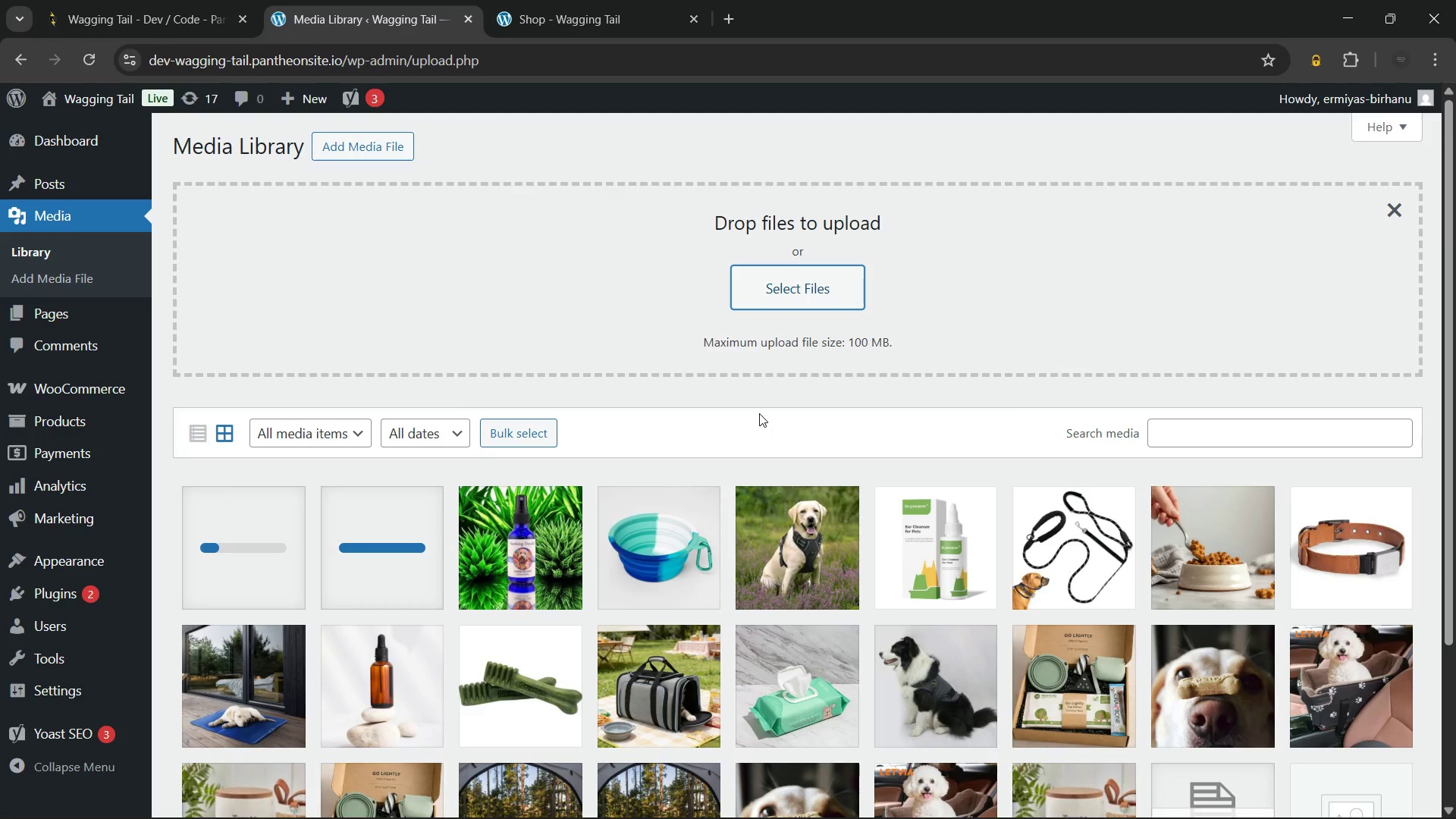 
left_click([784, 541])
 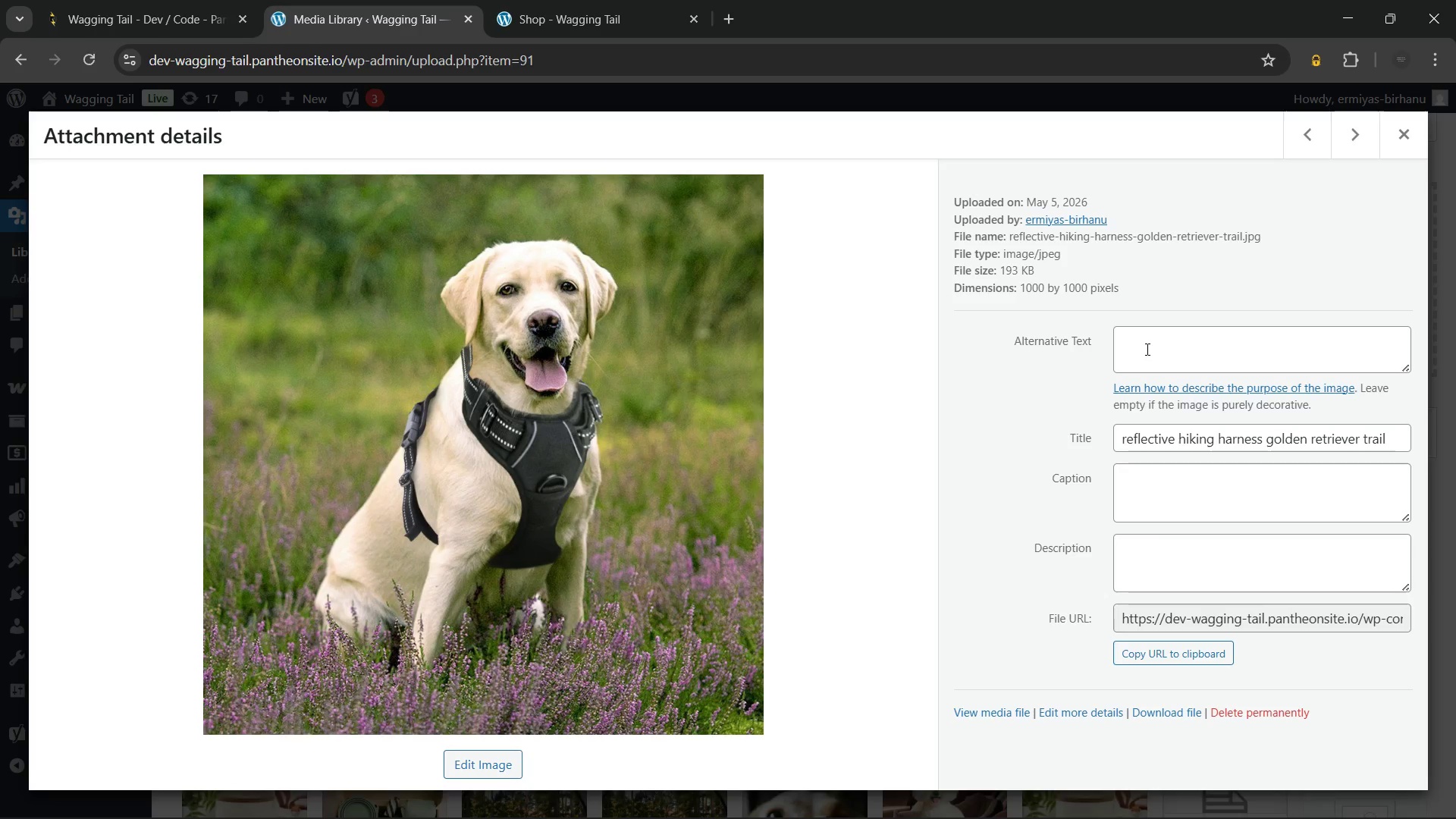 
wait(6.0)
 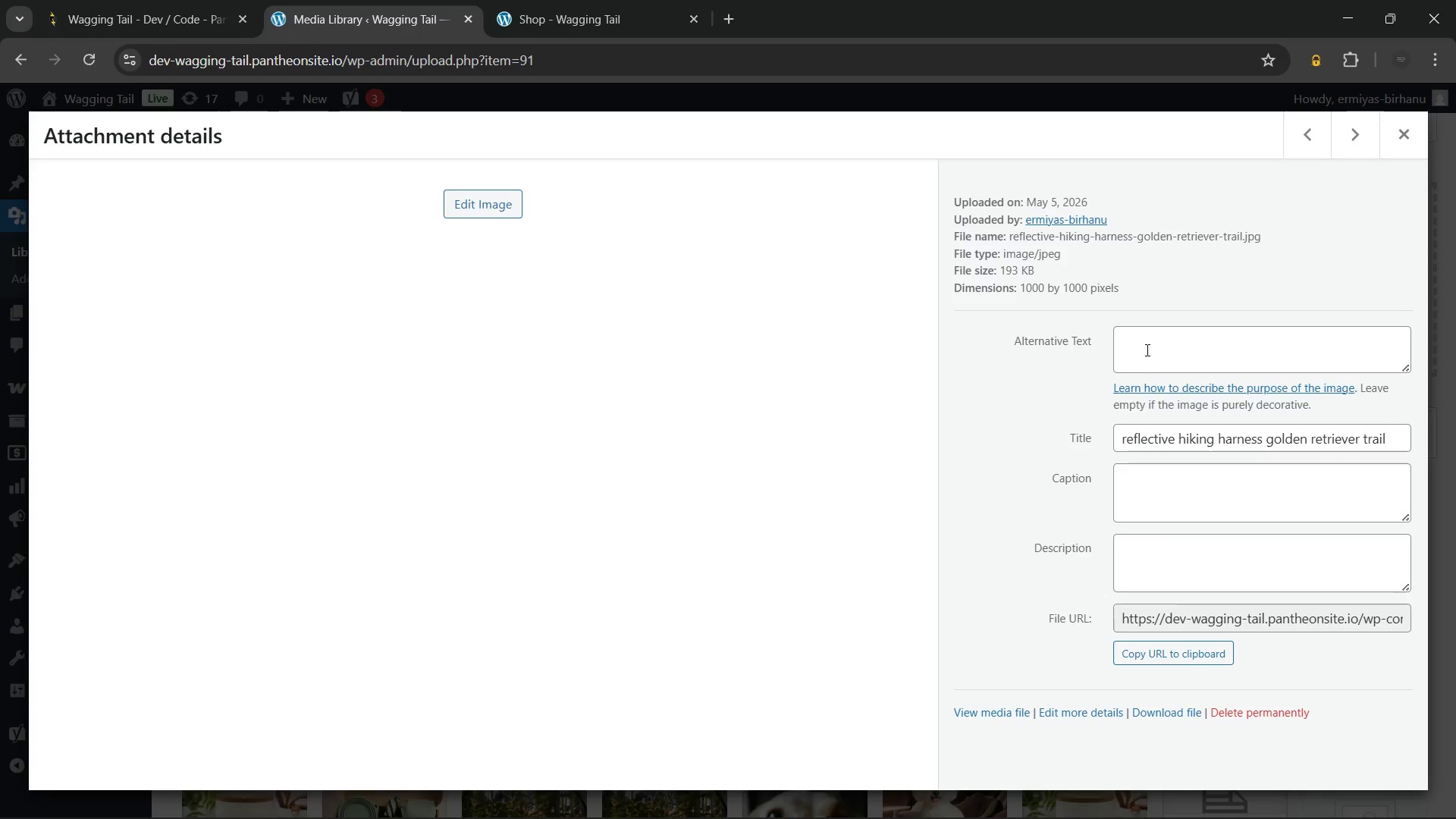 
left_click([1146, 349])
 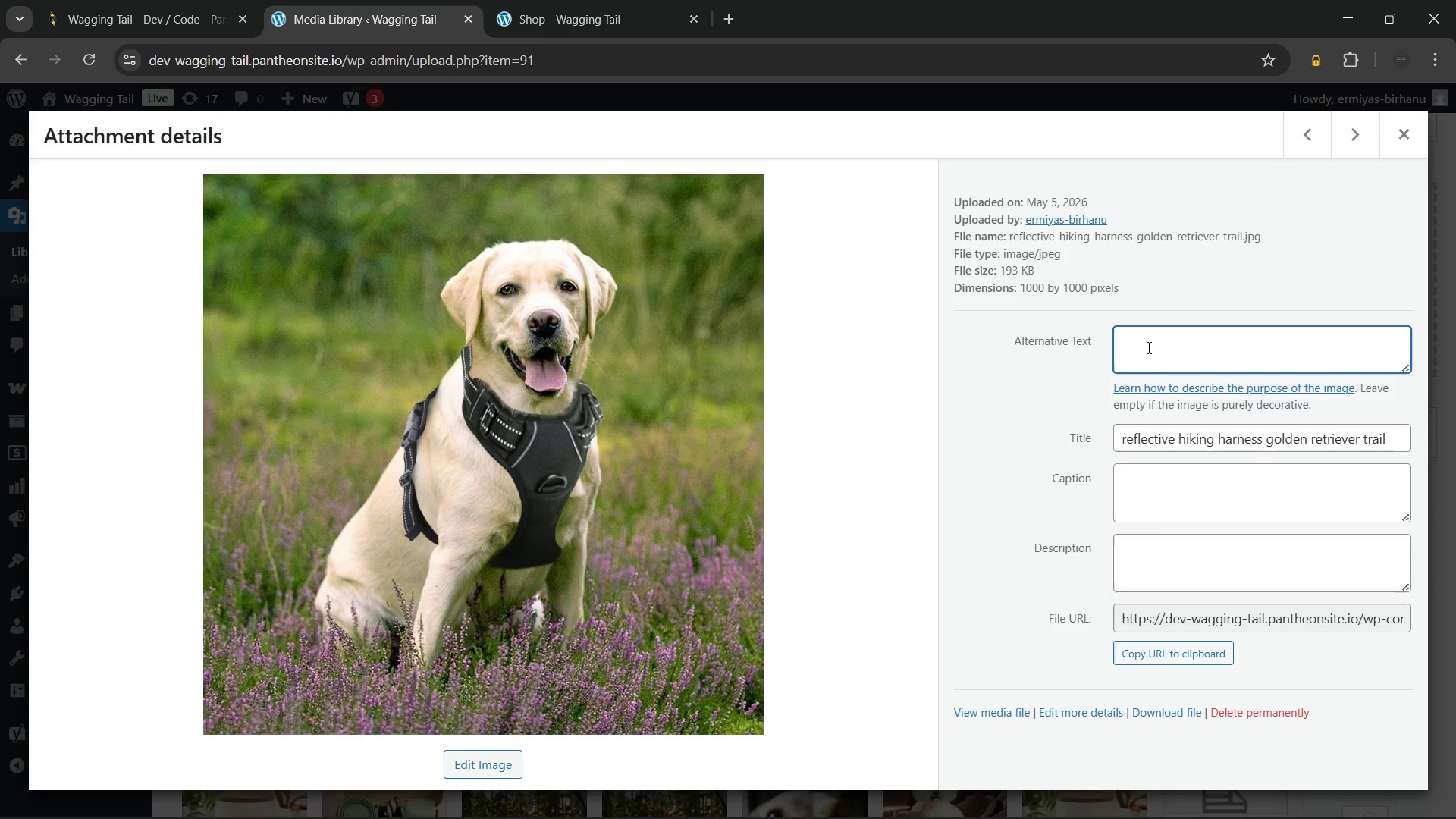 
wait(60.64)
 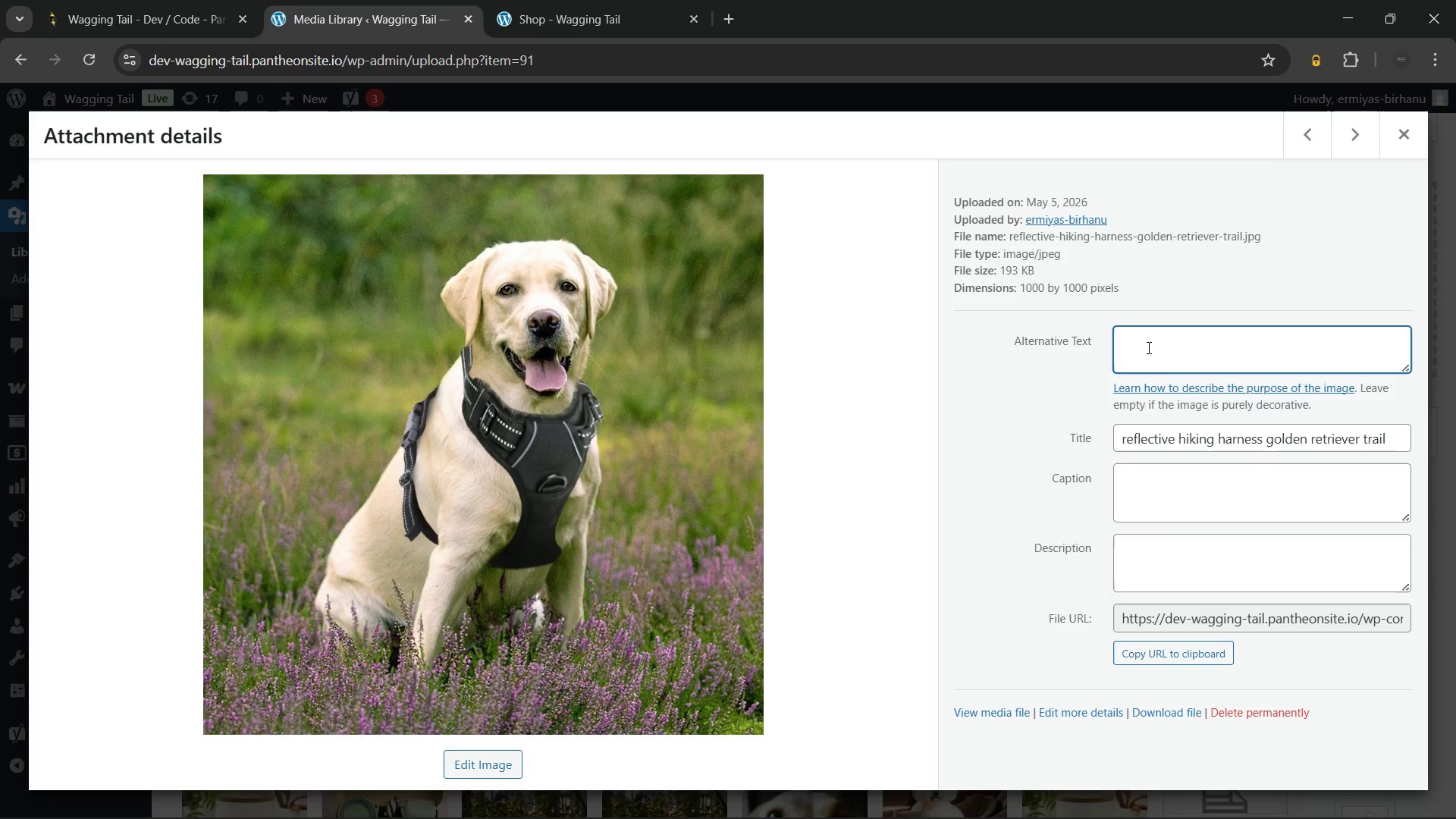 
type(Jar )
 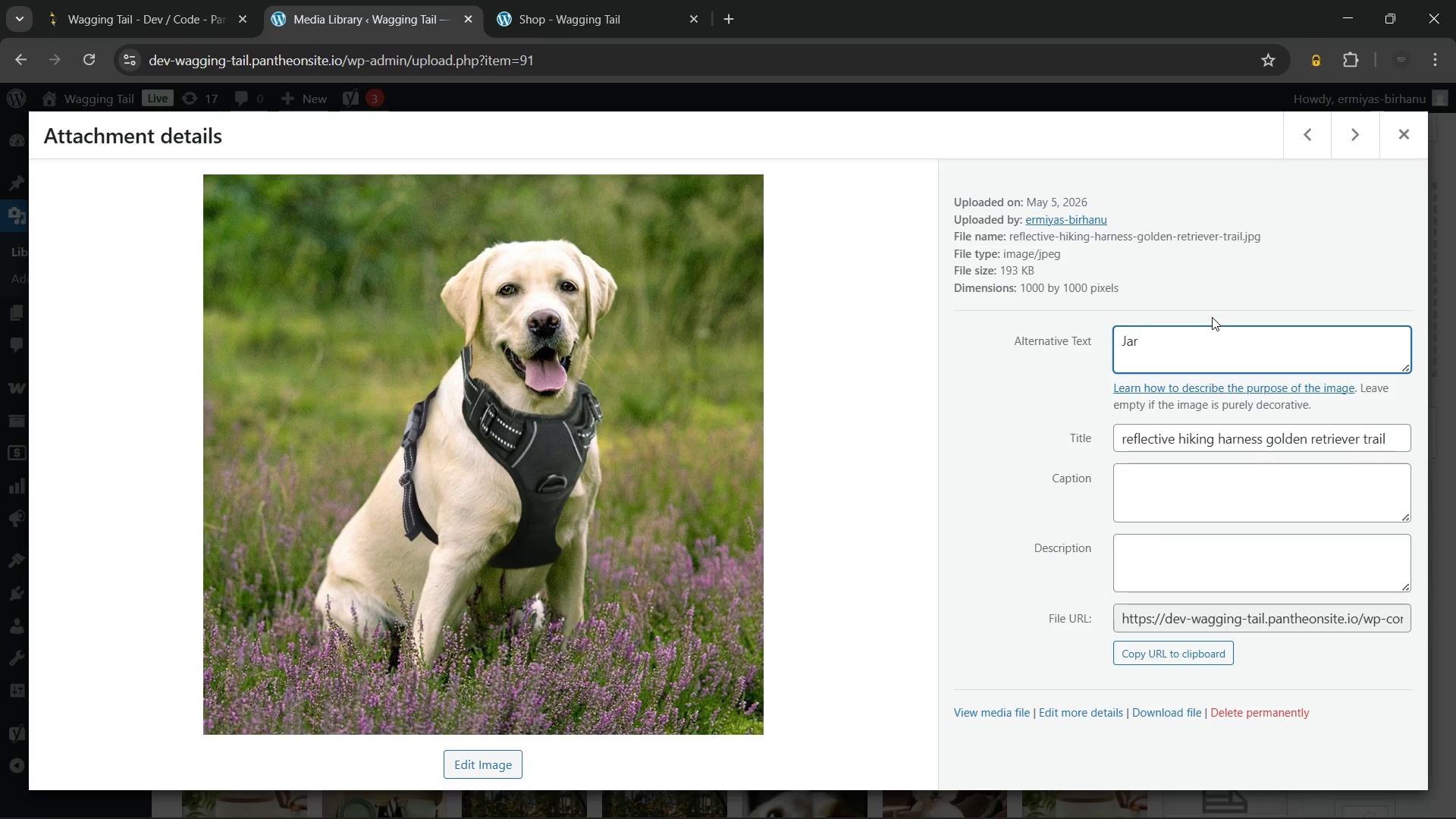 
wait(11.67)
 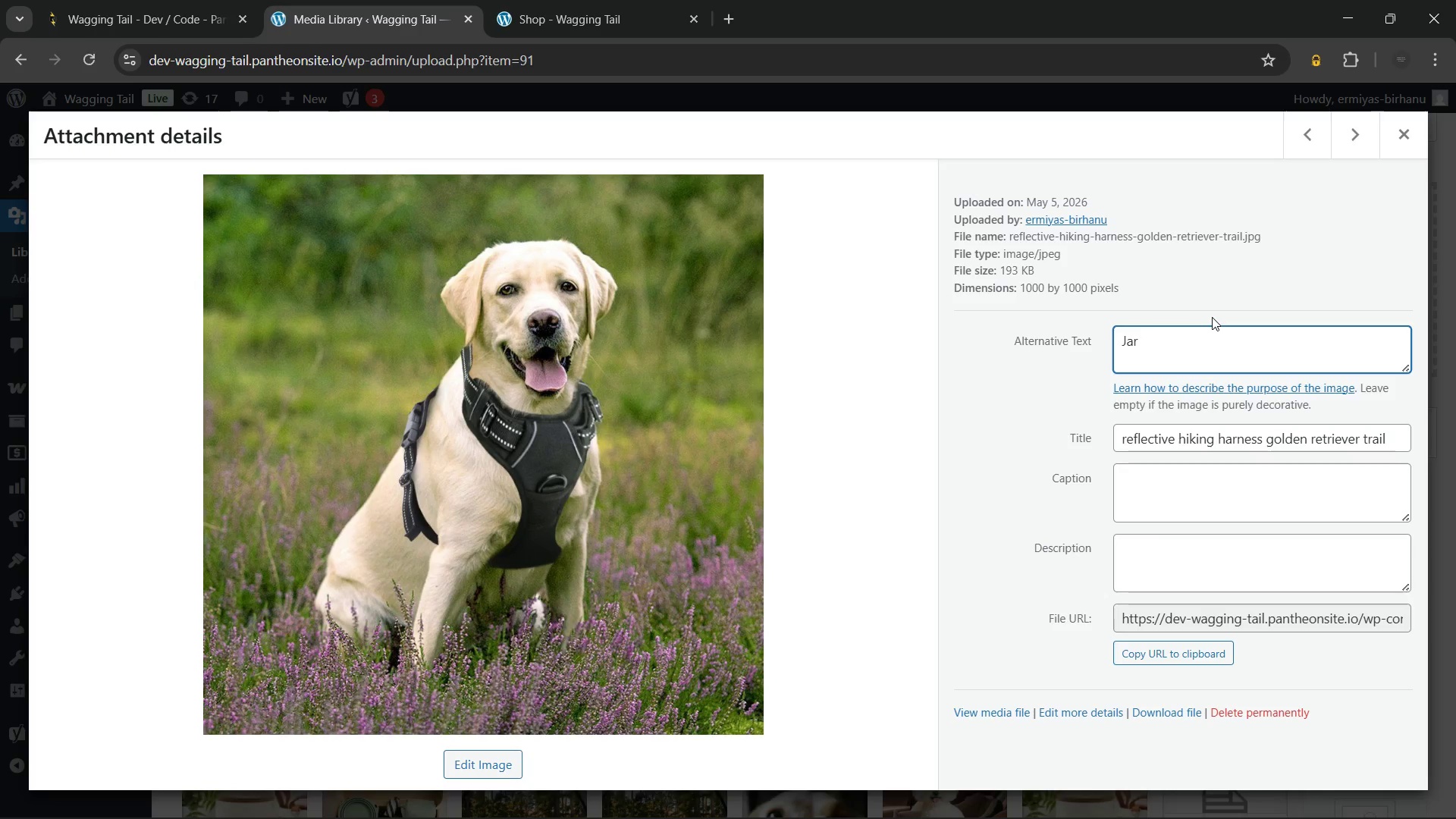 
hold_key(key=Backspace, duration=0.8)
 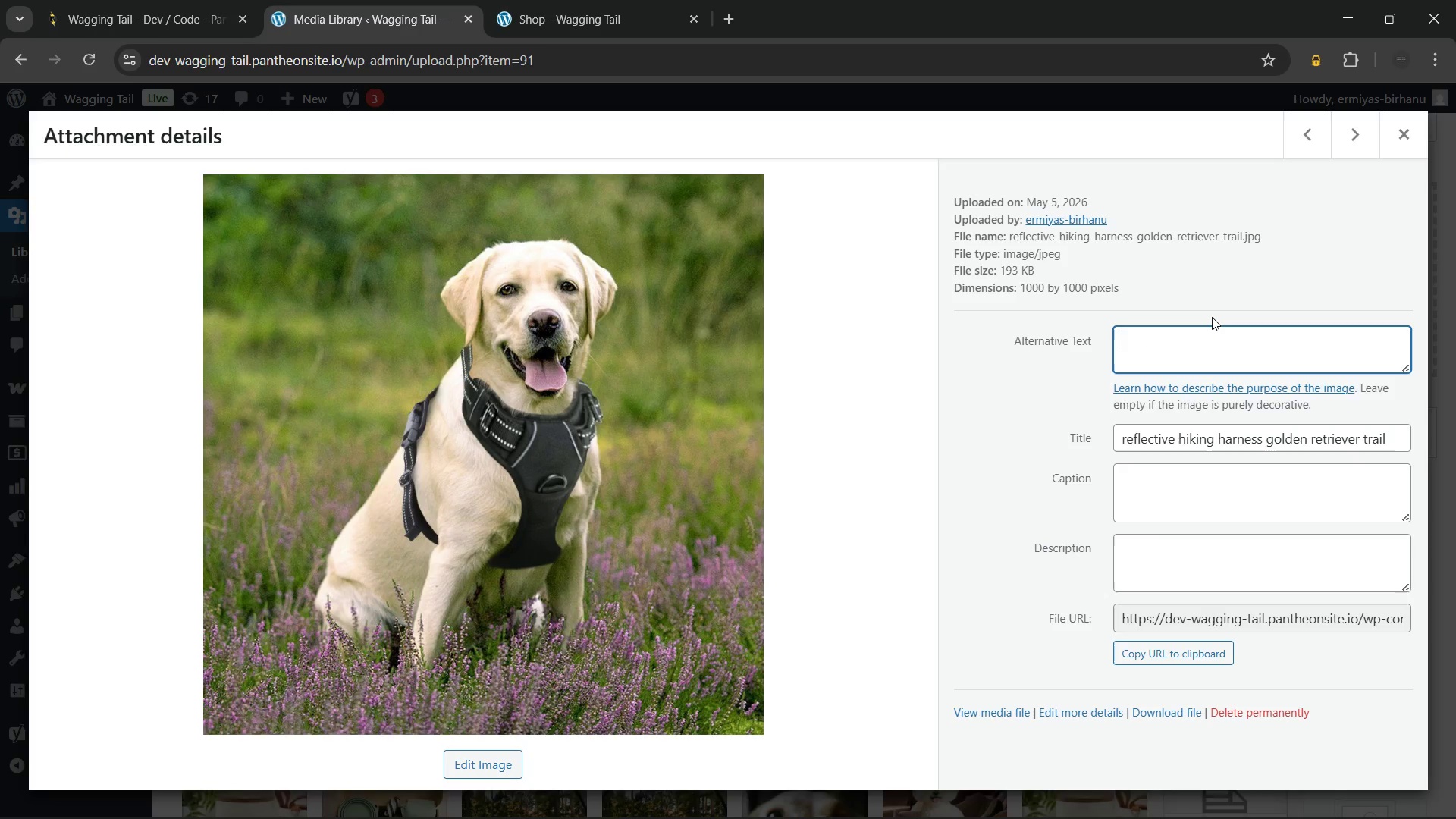 
type(Golder)
key(Backspace)
type(n retriever wearing reflective hiking harness for dogs on a trail)
 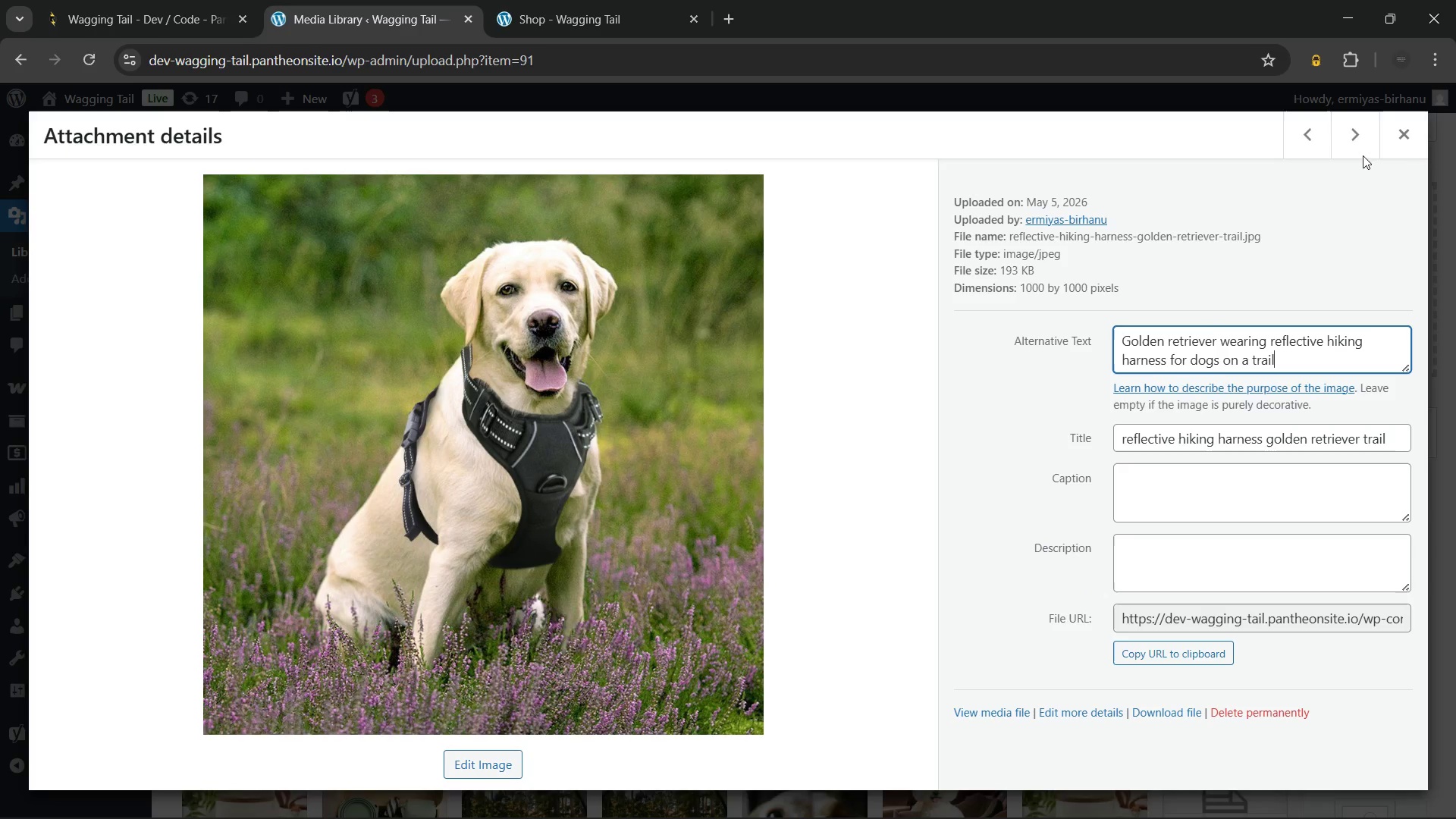 
left_click([1390, 130])
 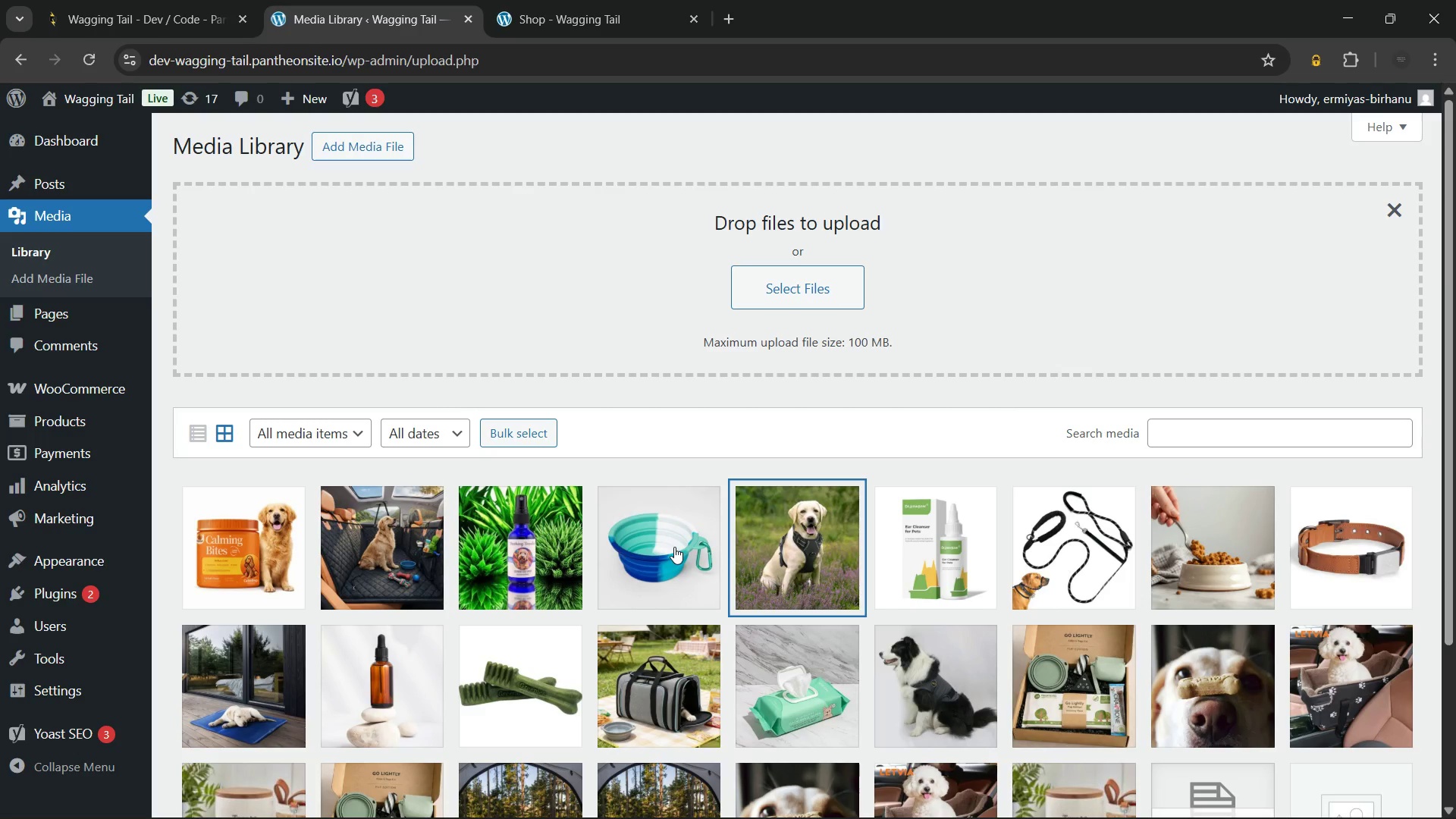 
left_click([674, 547])
 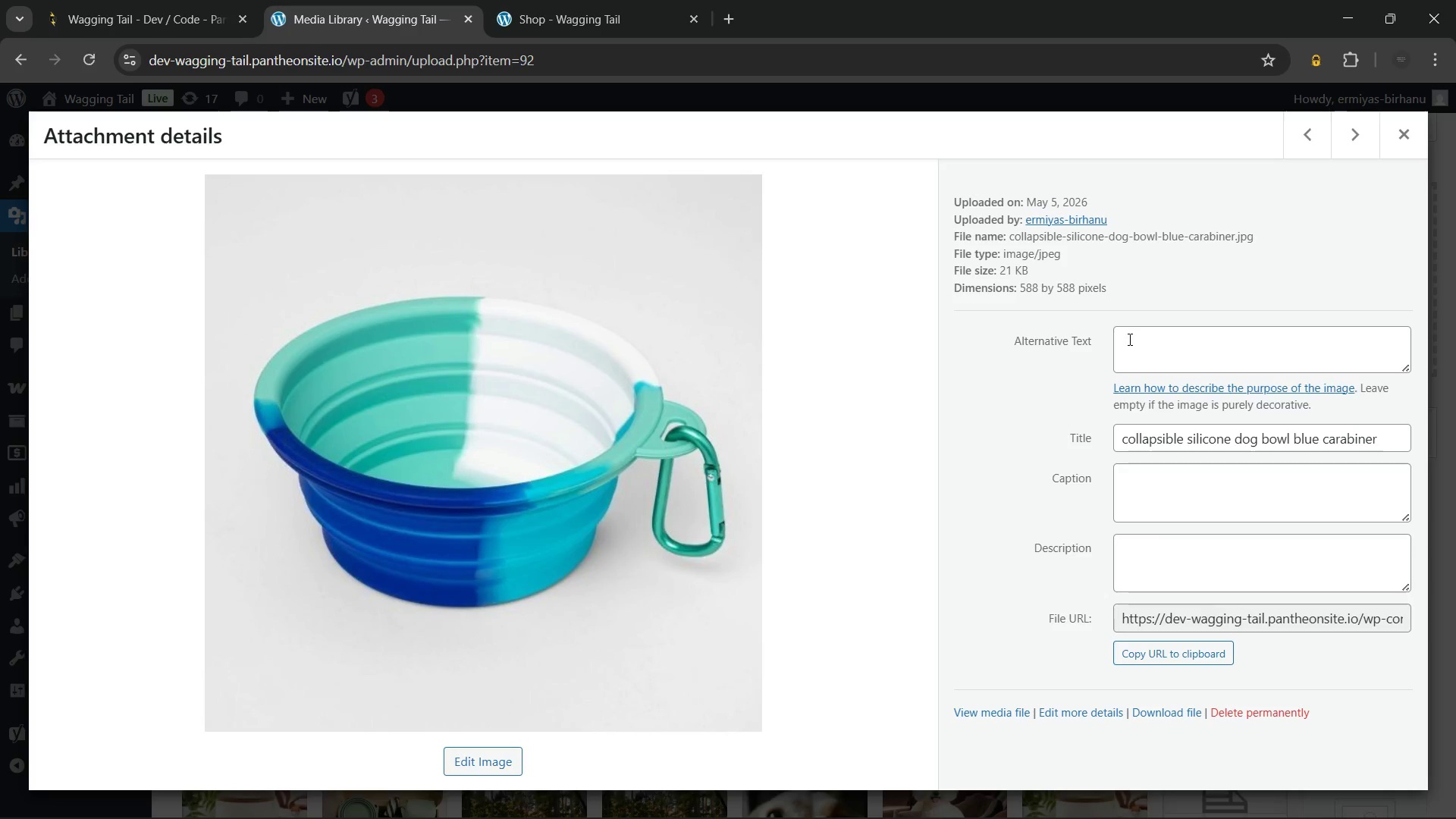 
left_click([1128, 339])
 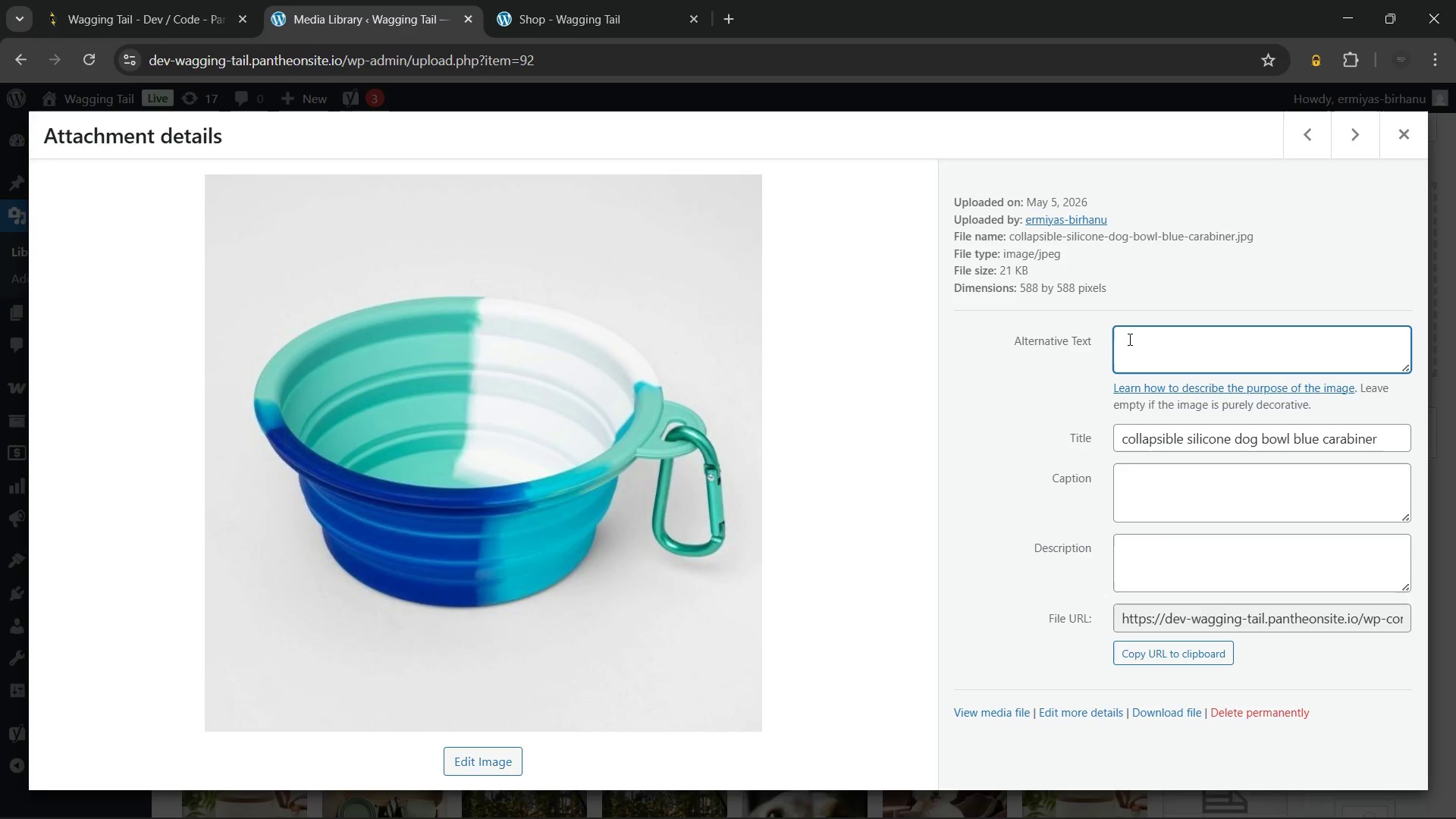 
wait(5.12)
 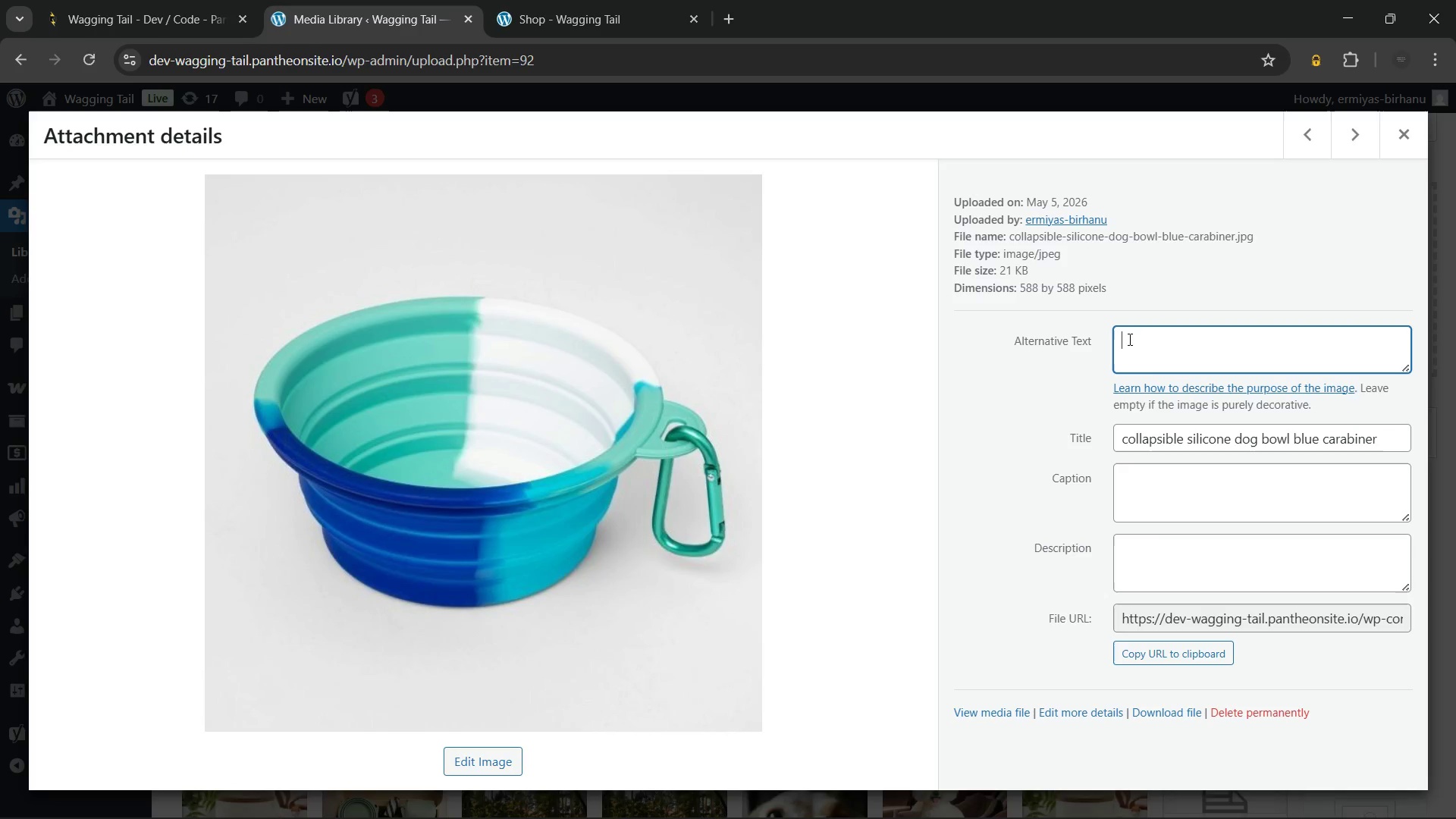 
type(Bu)
key(Backspace)
type(lue )
 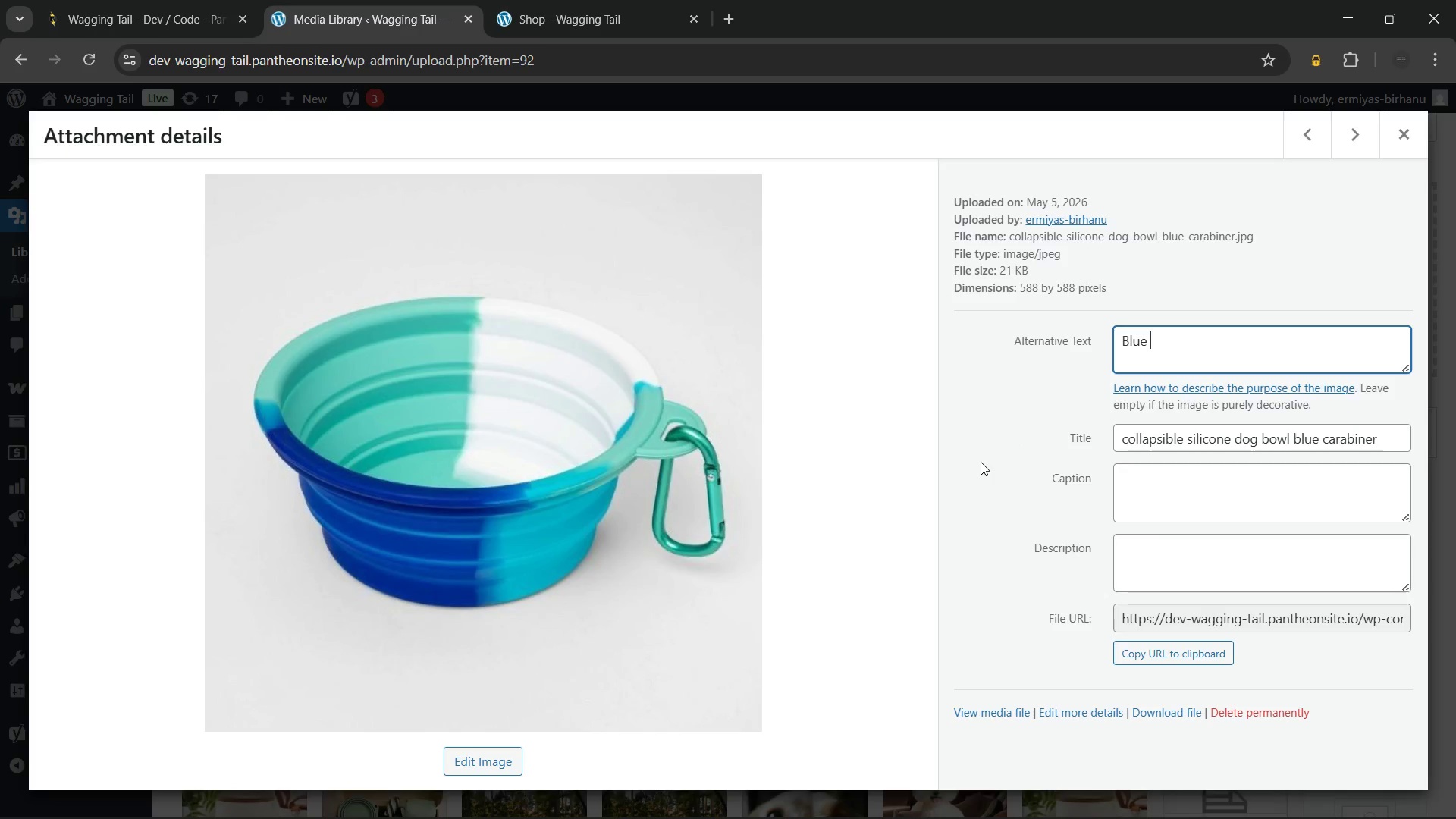 
type(collapsible silicone travel bowl folded flat with silver carabiner)
 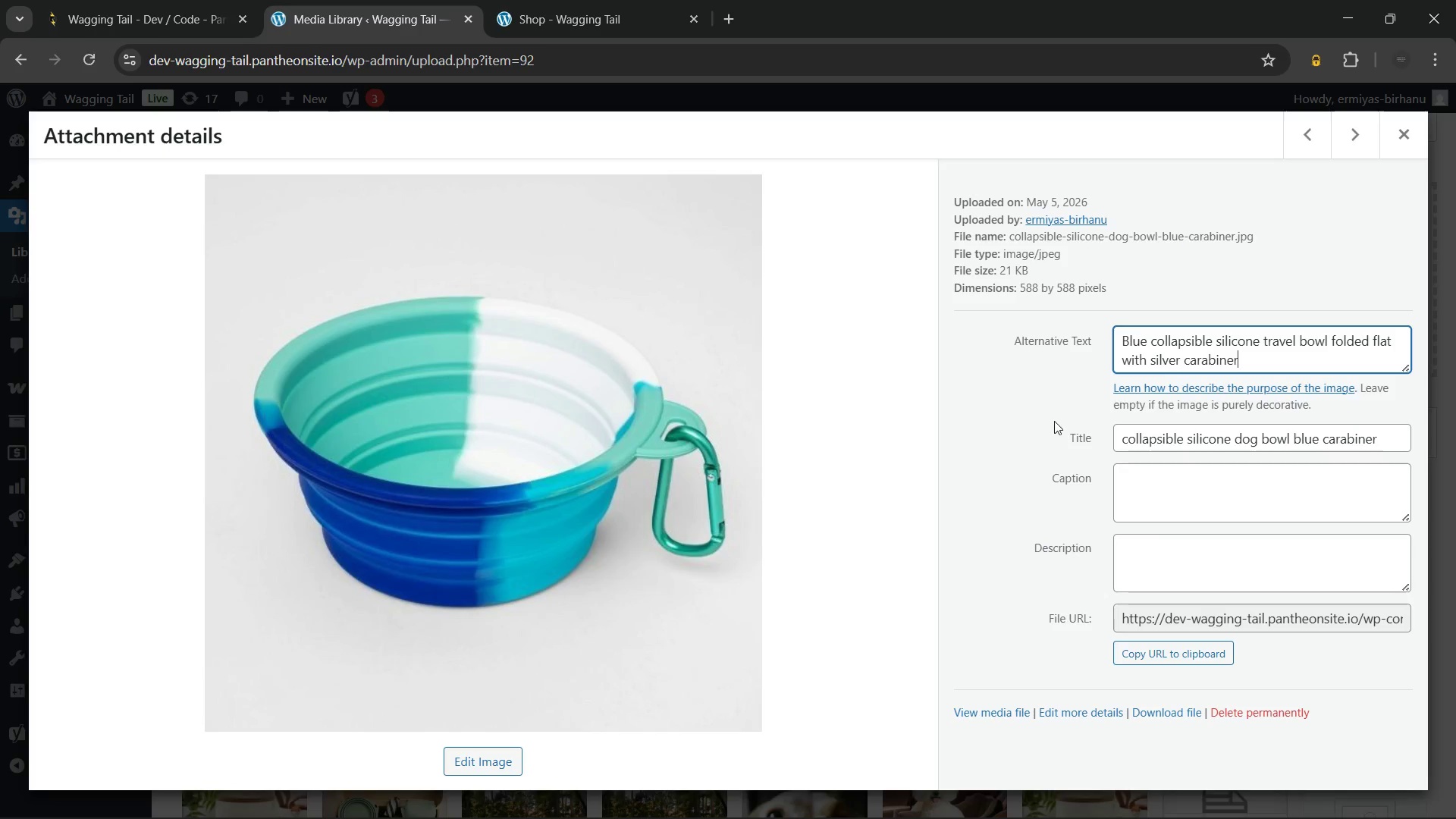 
left_click([868, 457])
 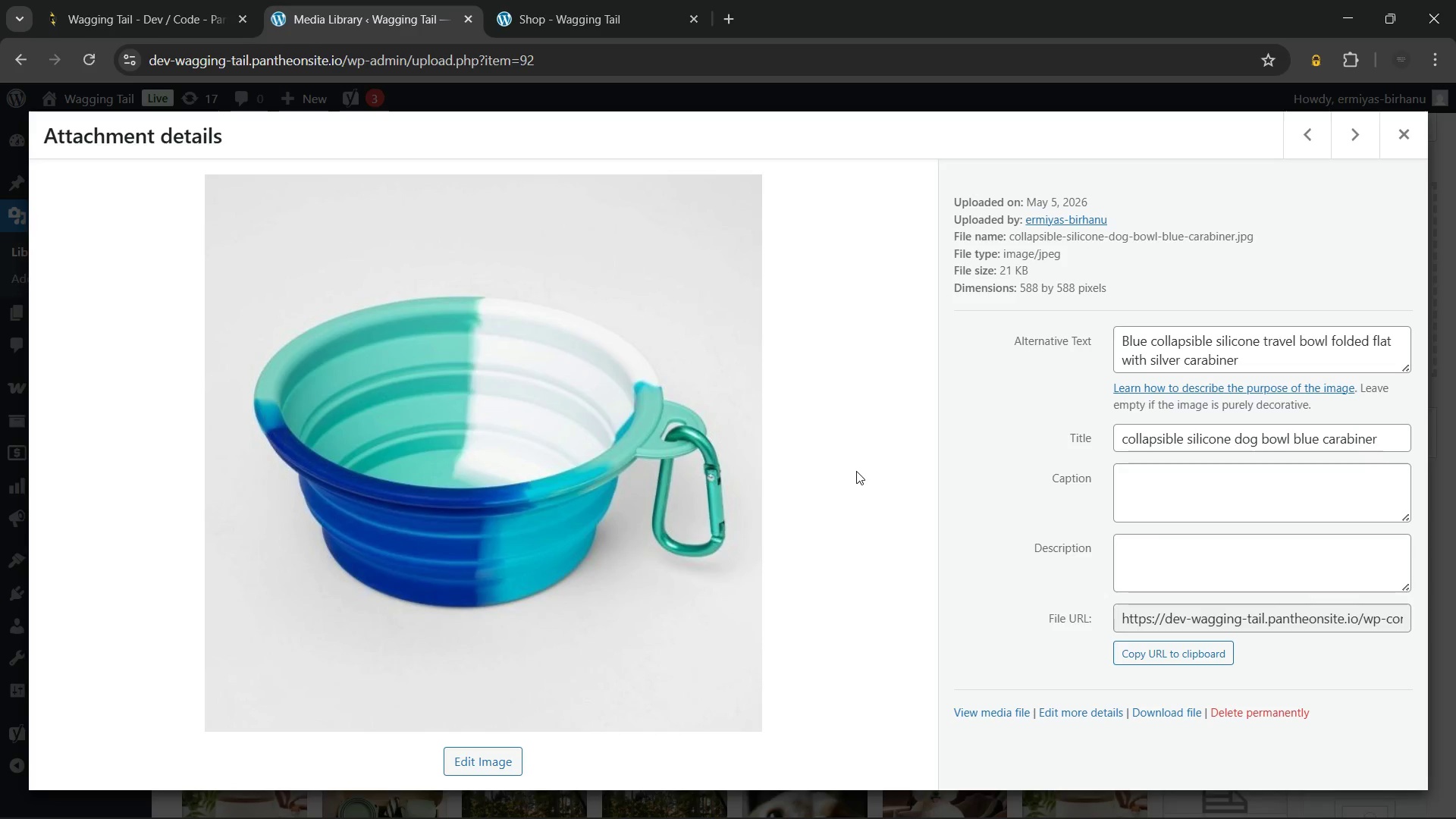 
key(Meta+Shift+S)
 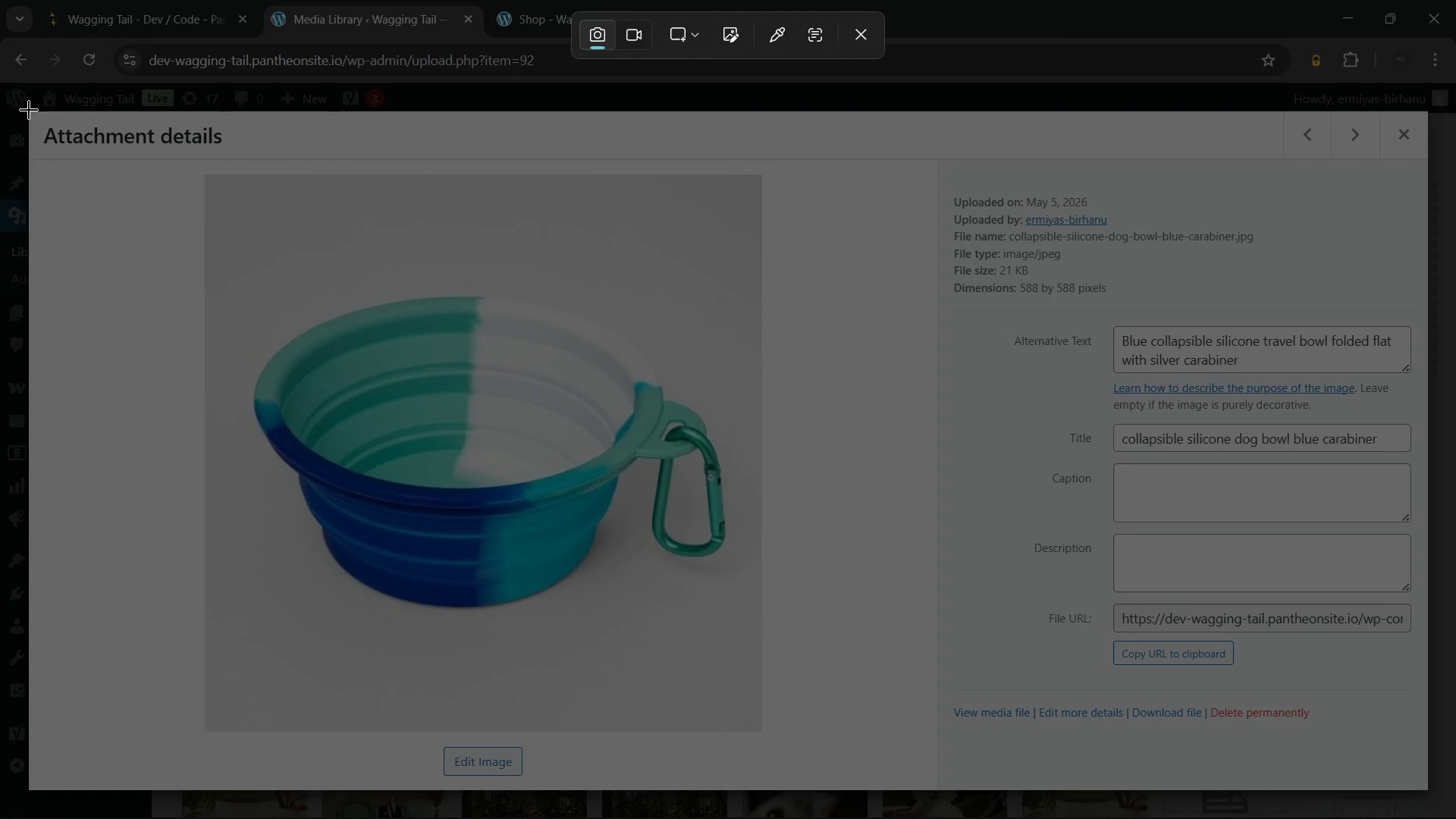 
left_click_drag(start_coordinate=[27, 110], to_coordinate=[1432, 795])
 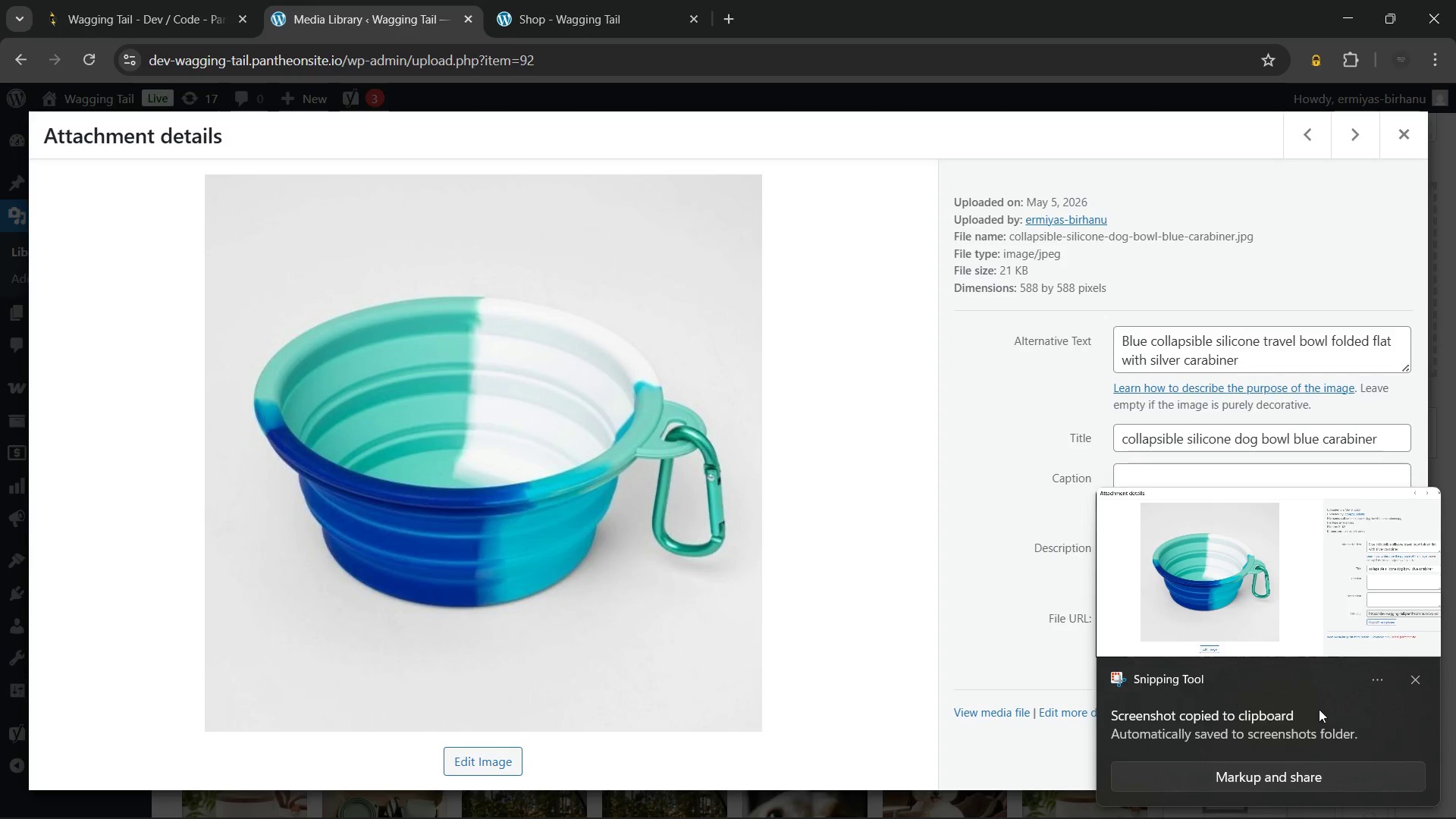 
left_click([1411, 680])
 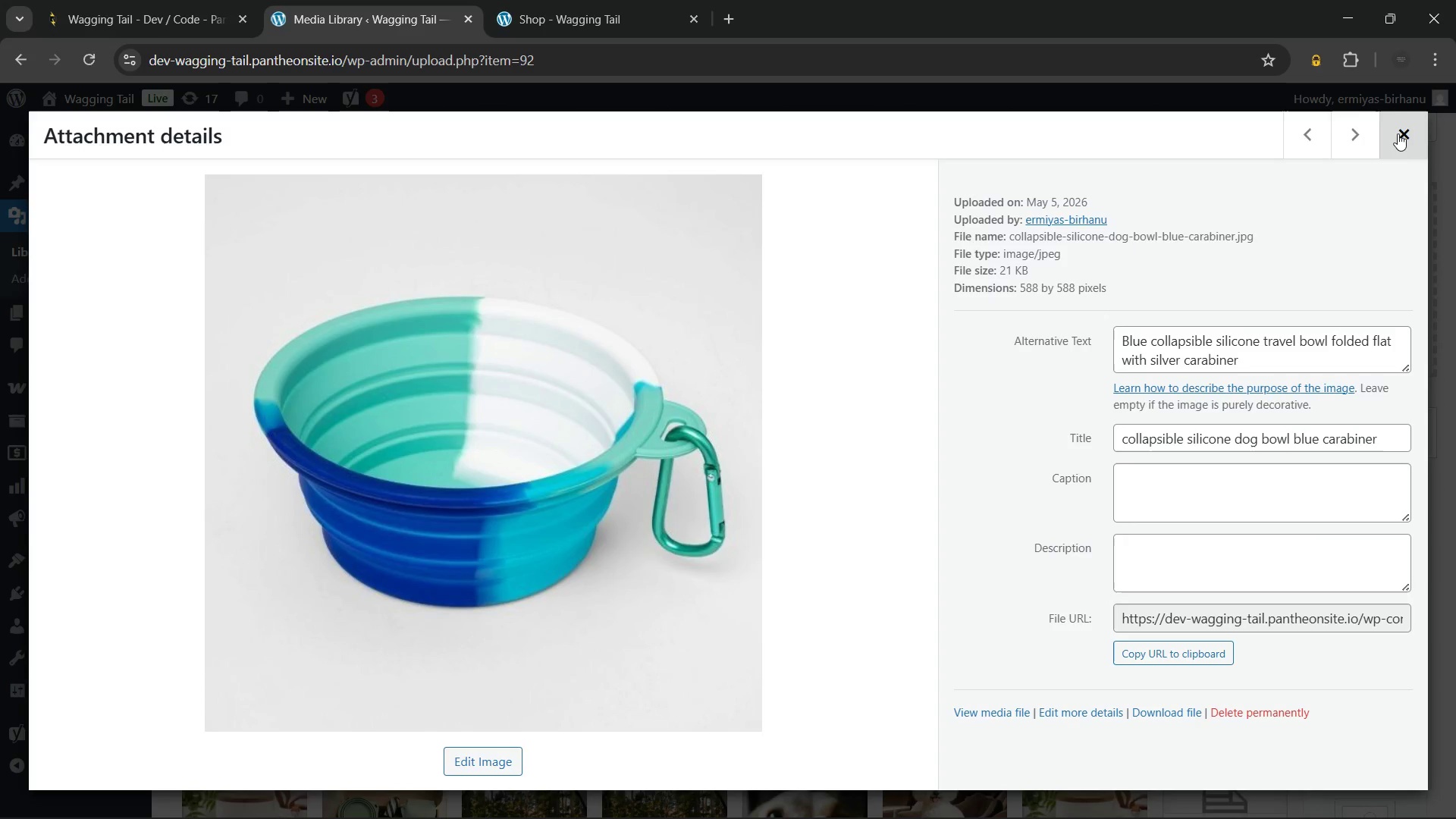 
left_click([1397, 133])
 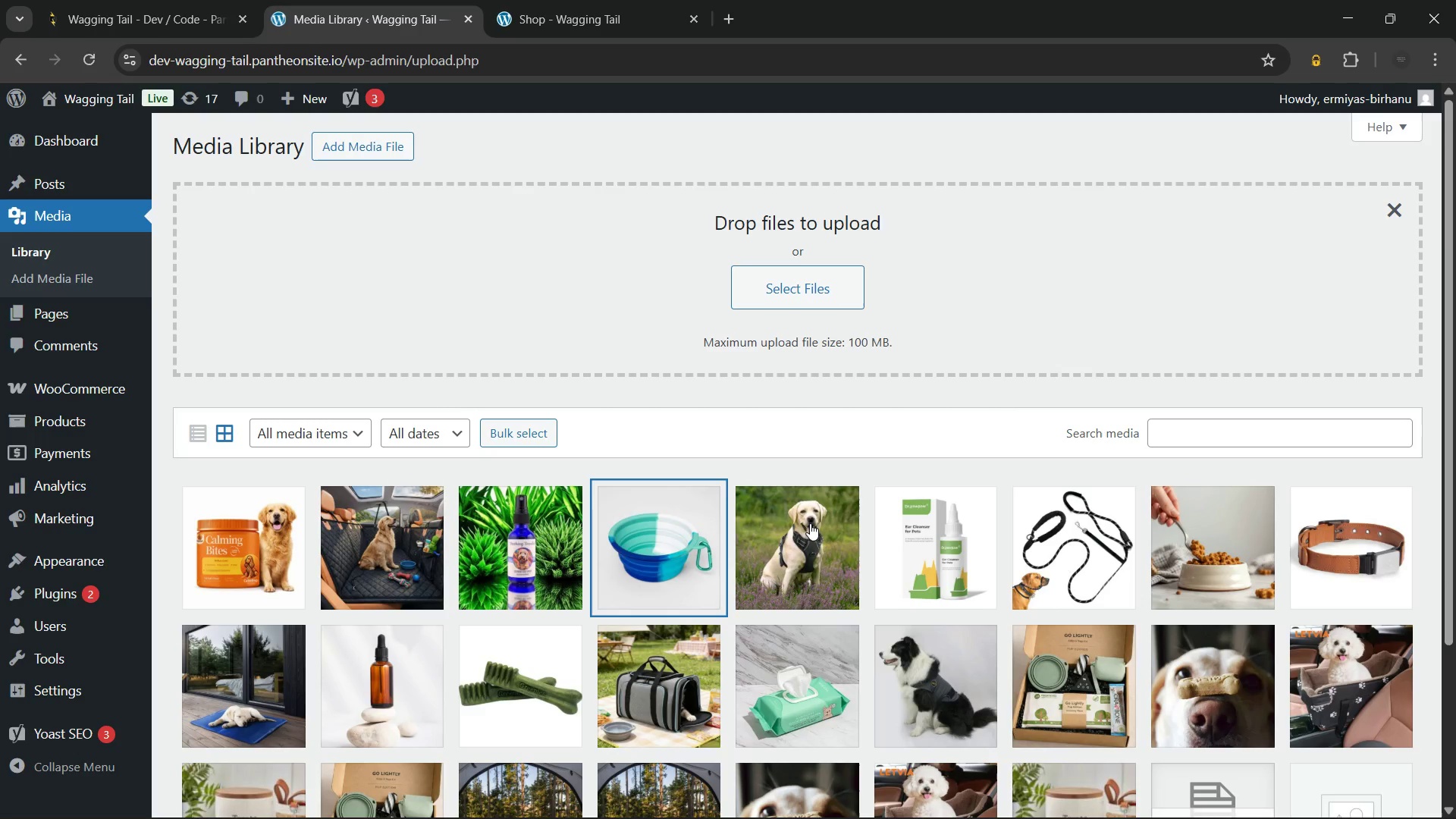 
left_click([810, 523])
 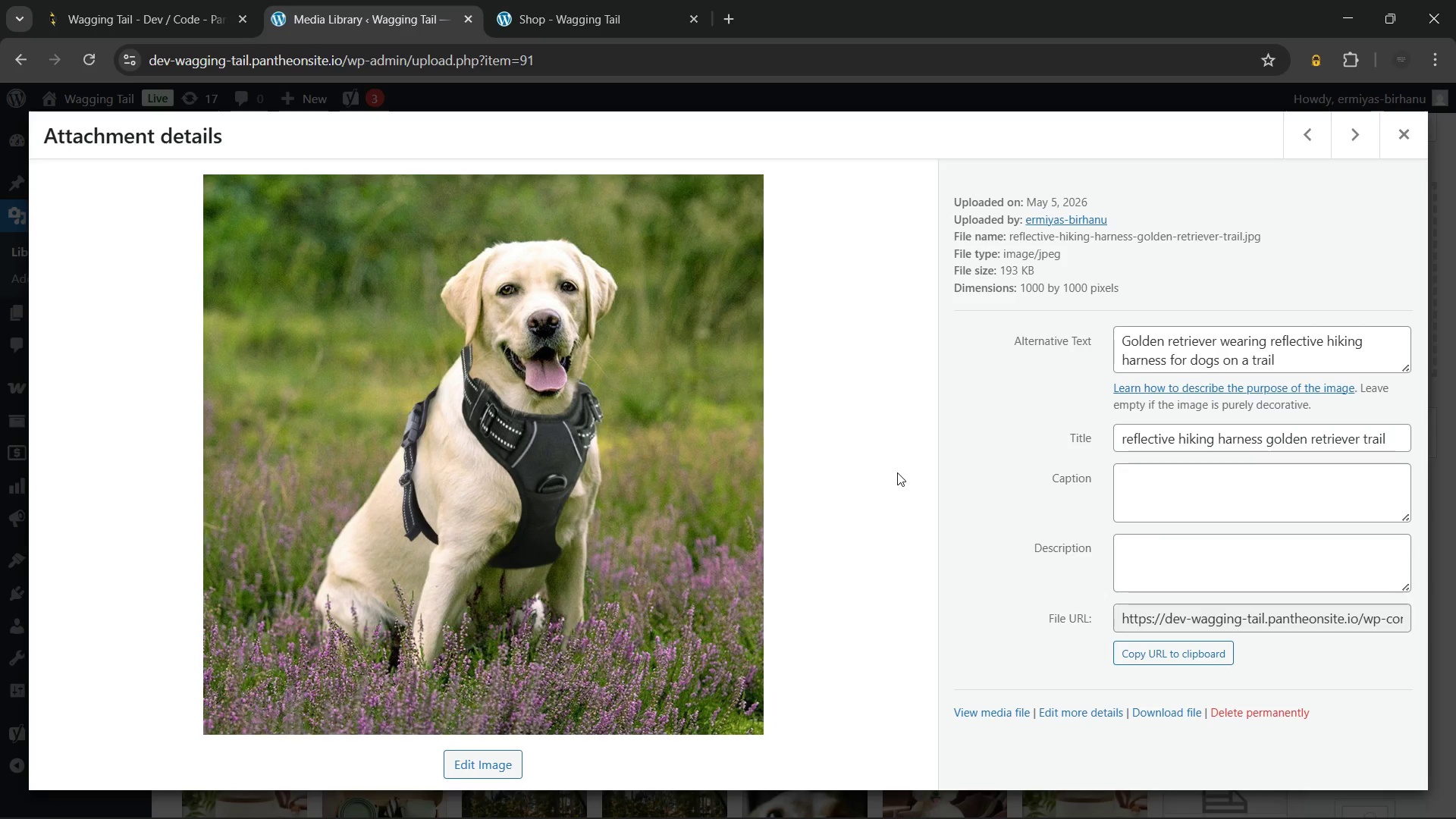 
key(Meta+Shift+S)
 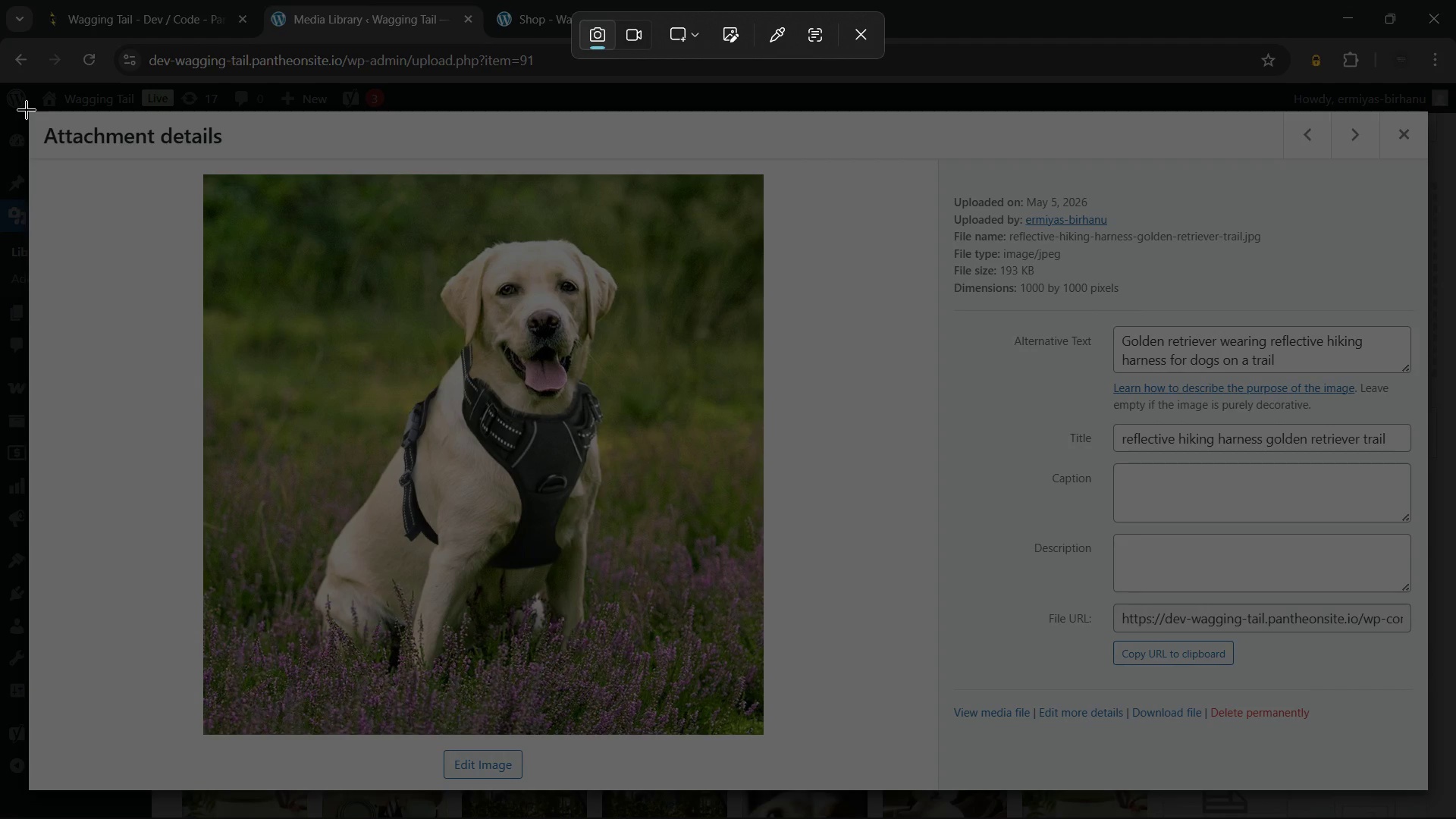 
left_click_drag(start_coordinate=[27, 110], to_coordinate=[1430, 796])
 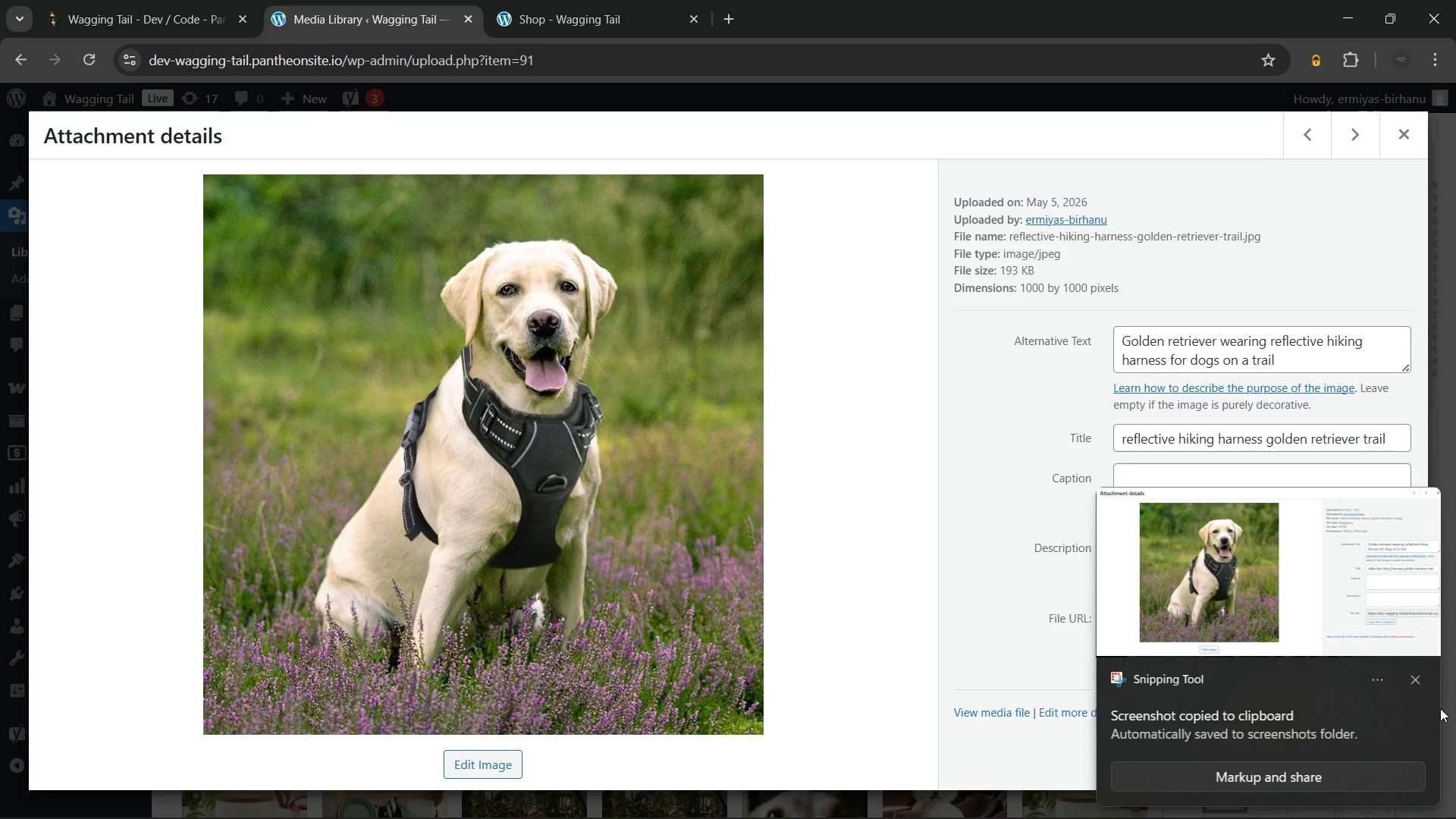 
left_click([1414, 682])
 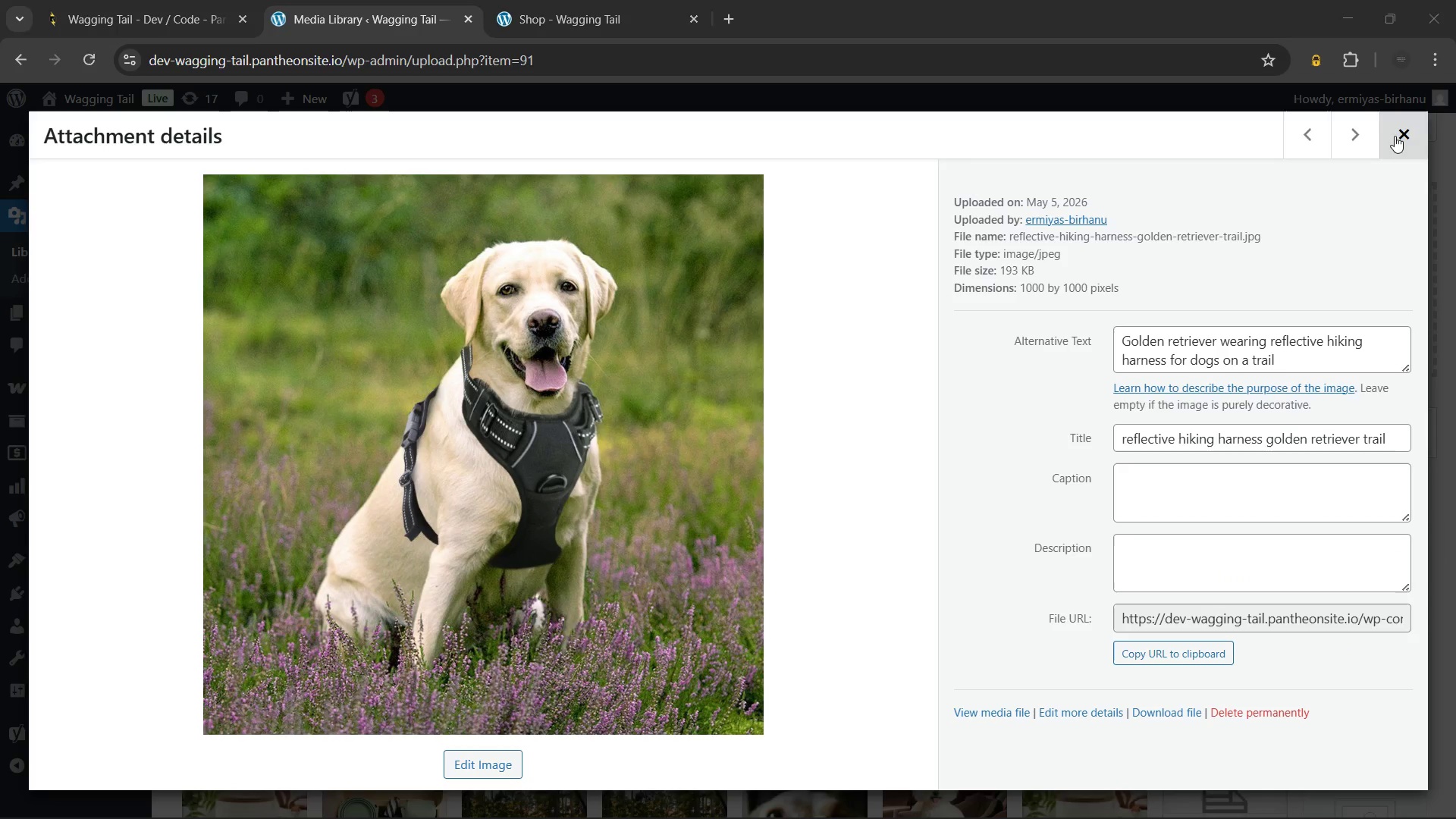 
left_click([1396, 136])
 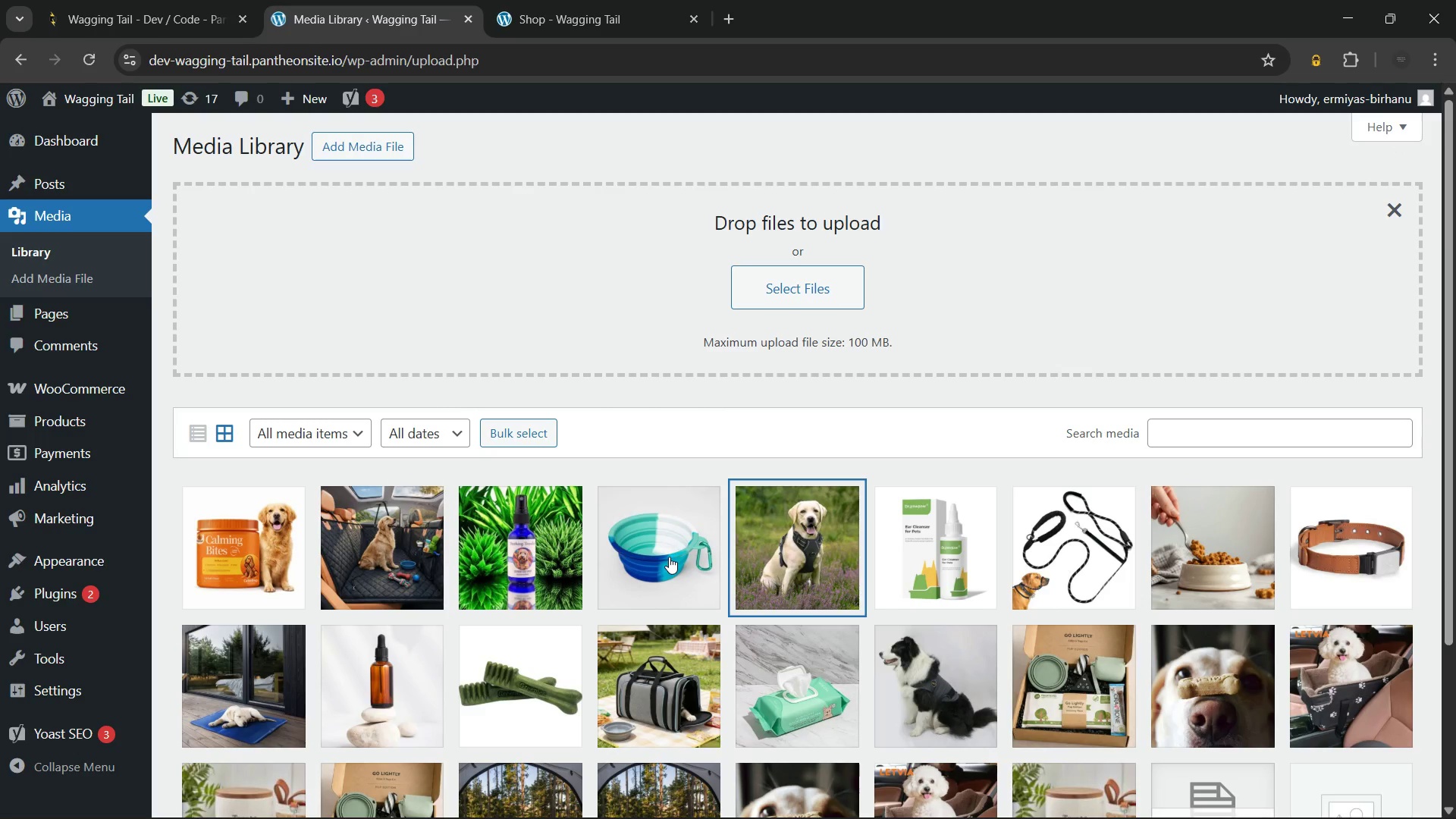 
left_click([507, 554])
 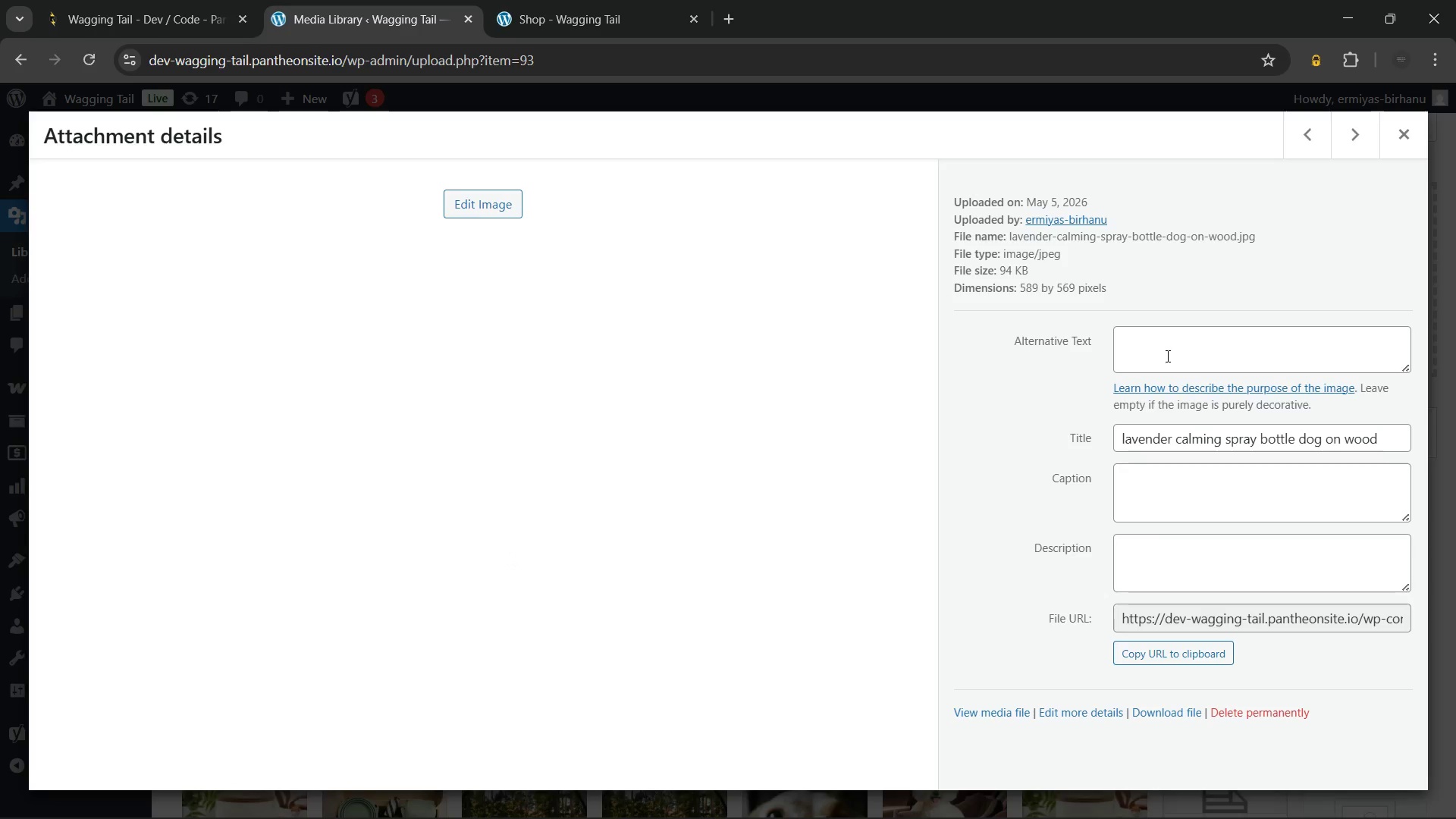 
left_click([1166, 356])
 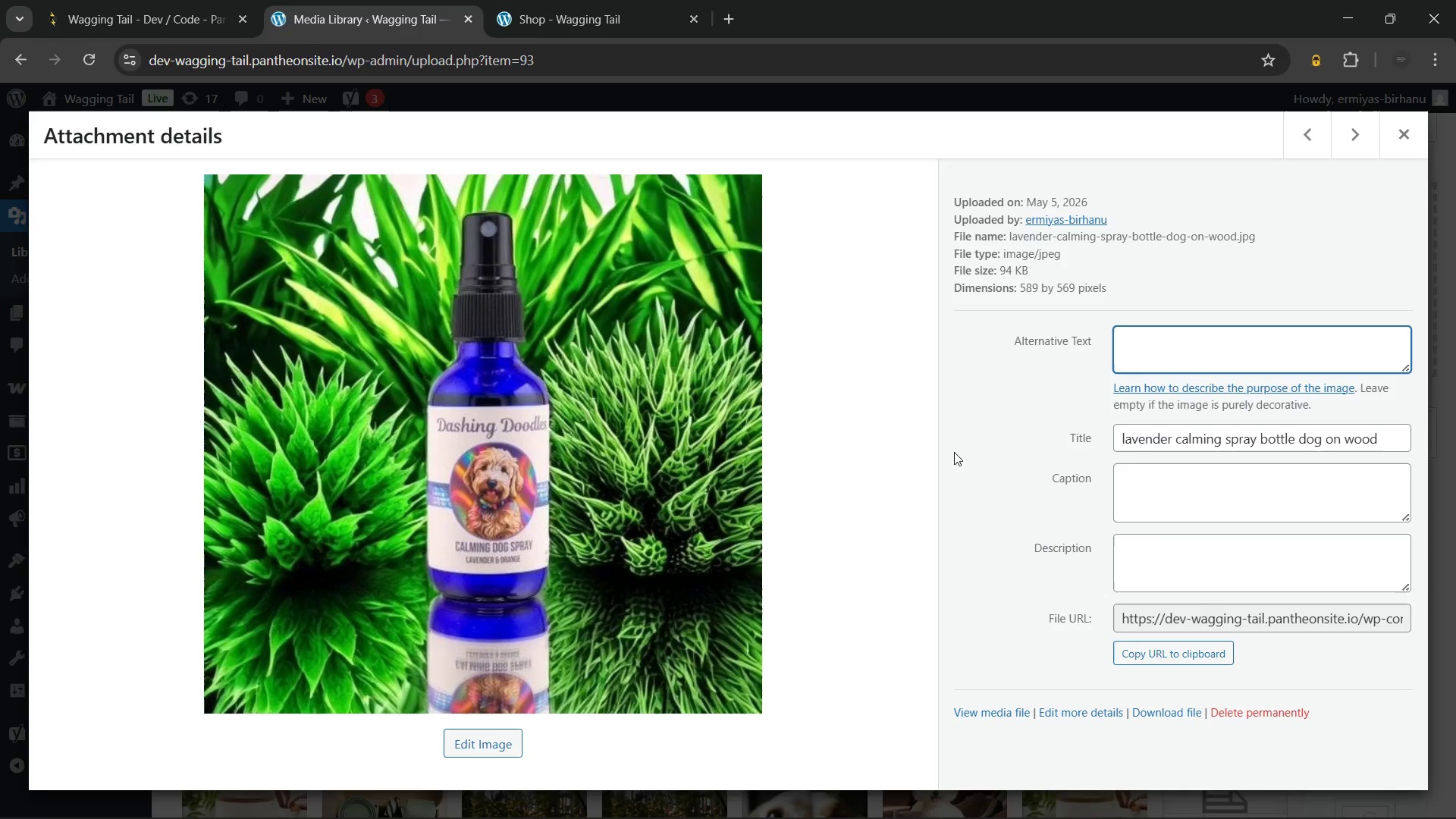 
type(Bottle of organic lavender calming spray for dogs on wooden surface)
 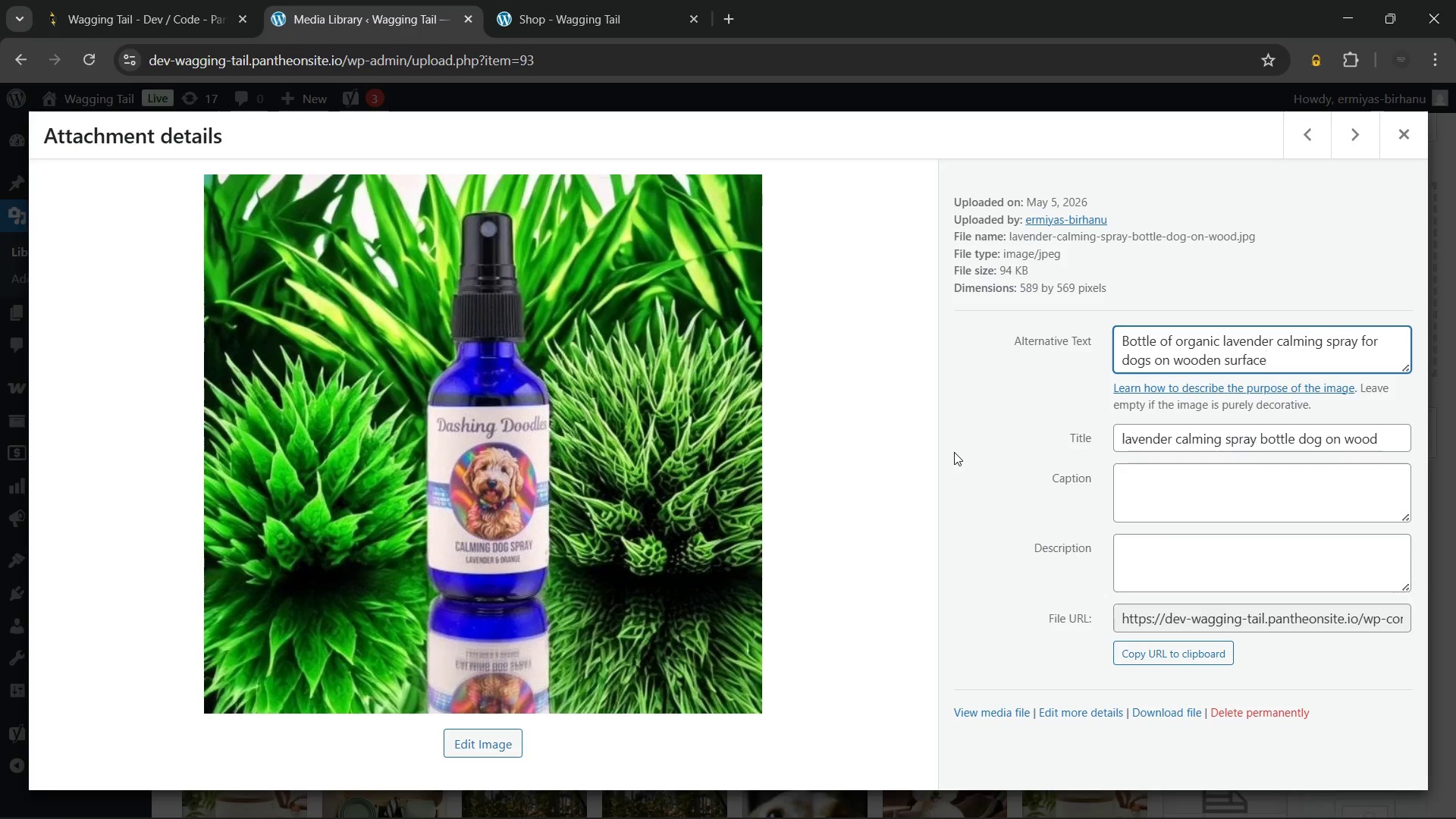 
left_click([996, 395])
 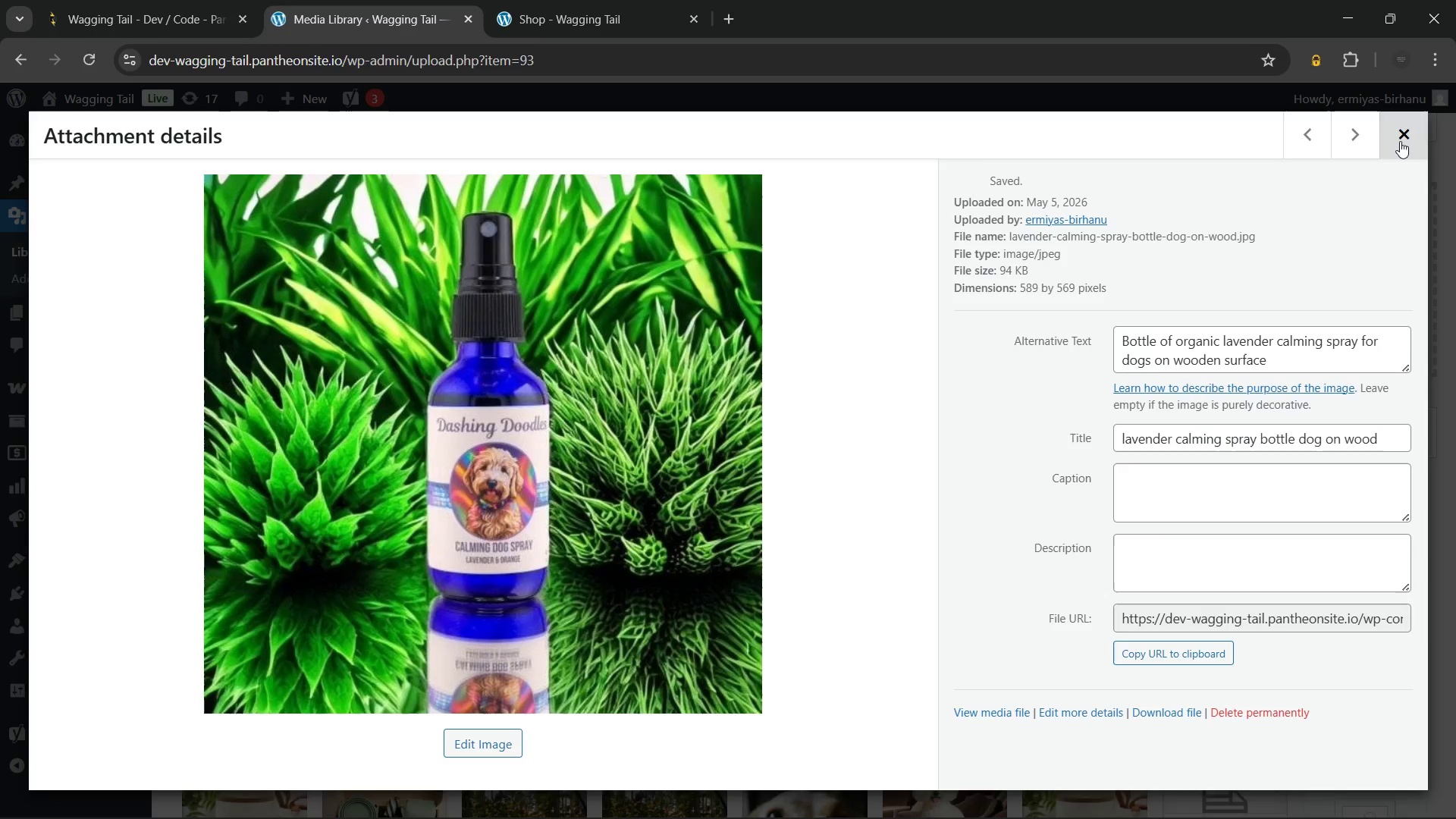 
left_click([1400, 141])
 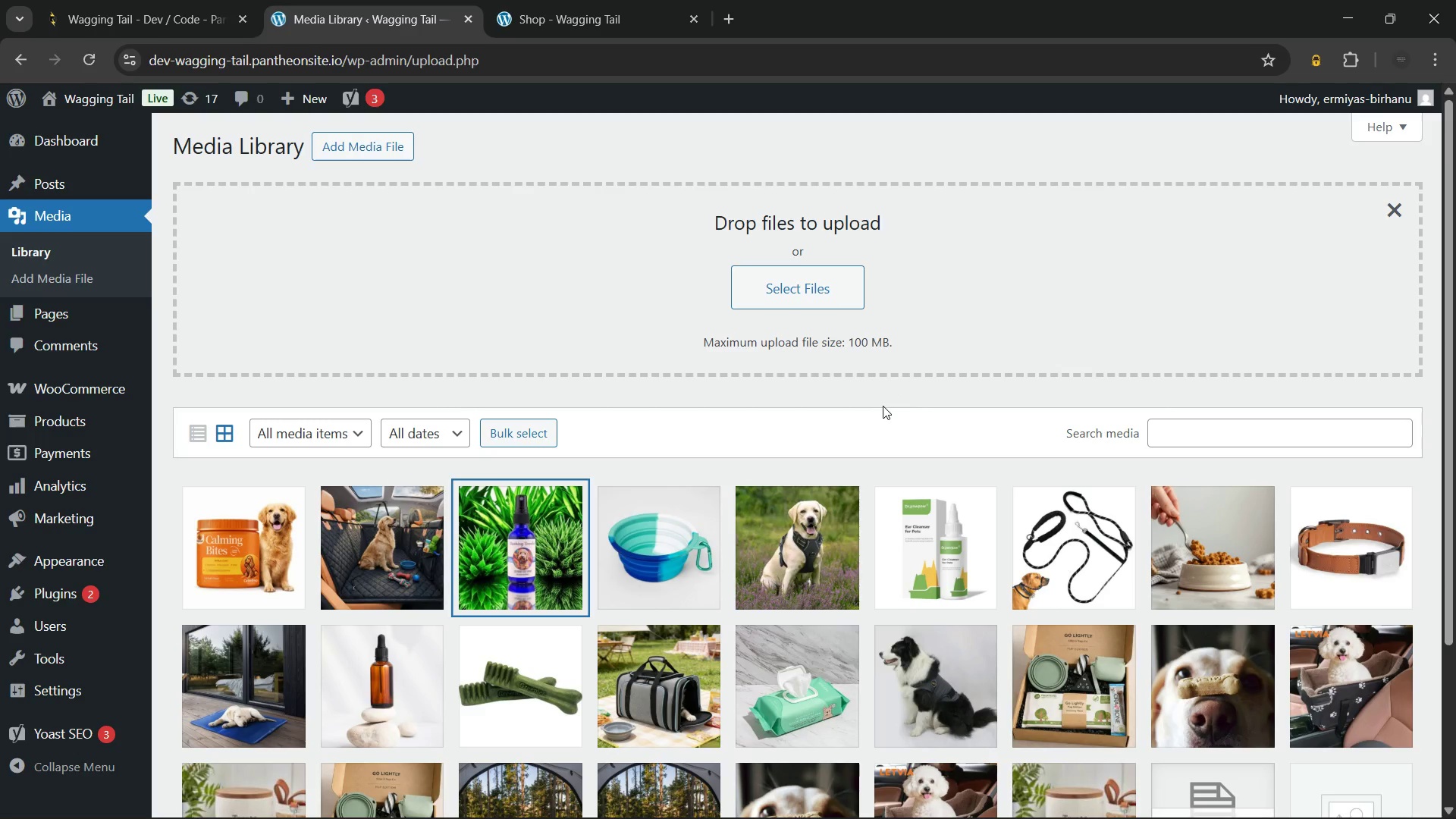 
scroll: coordinate [883, 406], scroll_direction: none, amount: 0.0
 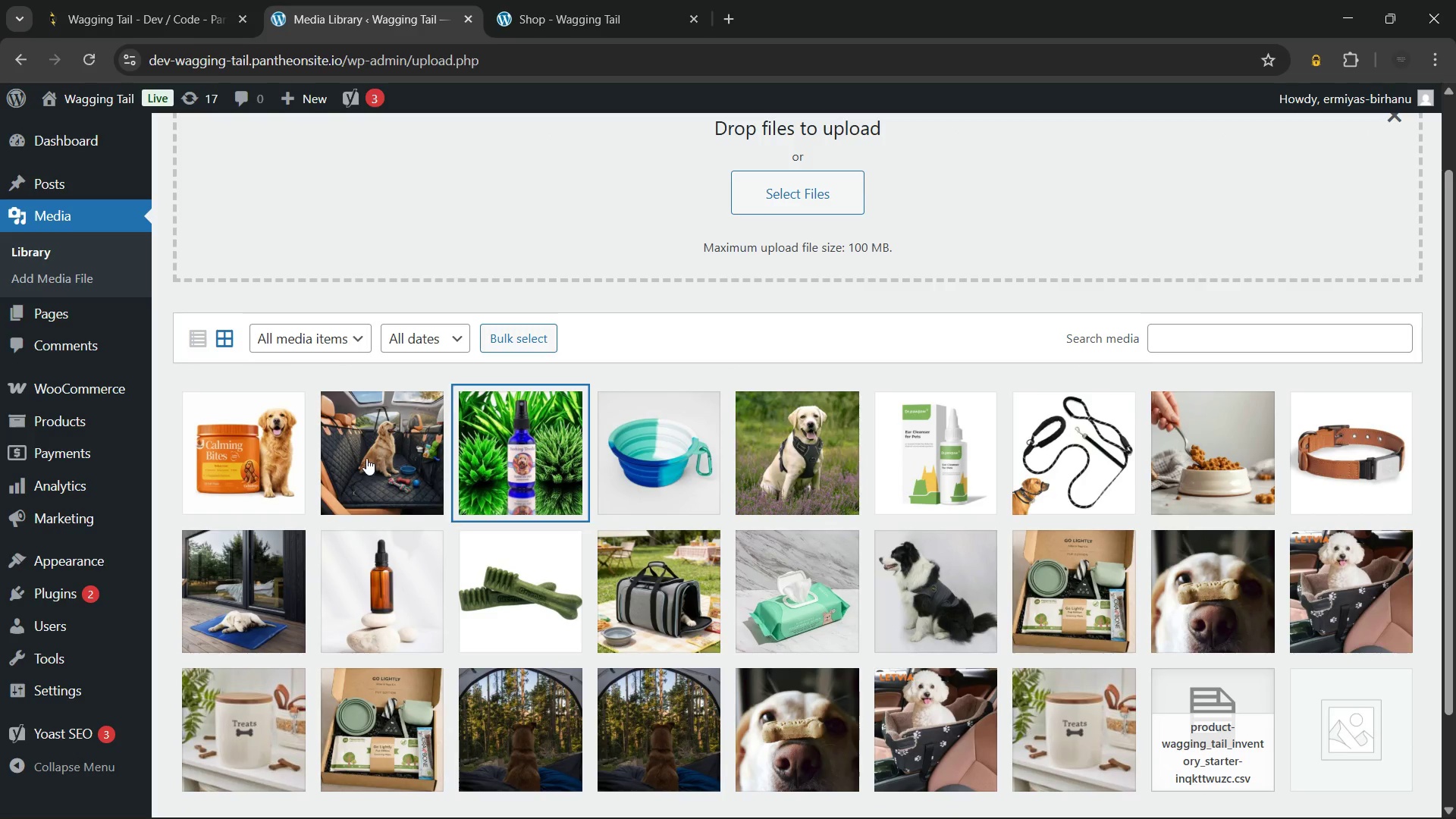 
left_click([366, 458])
 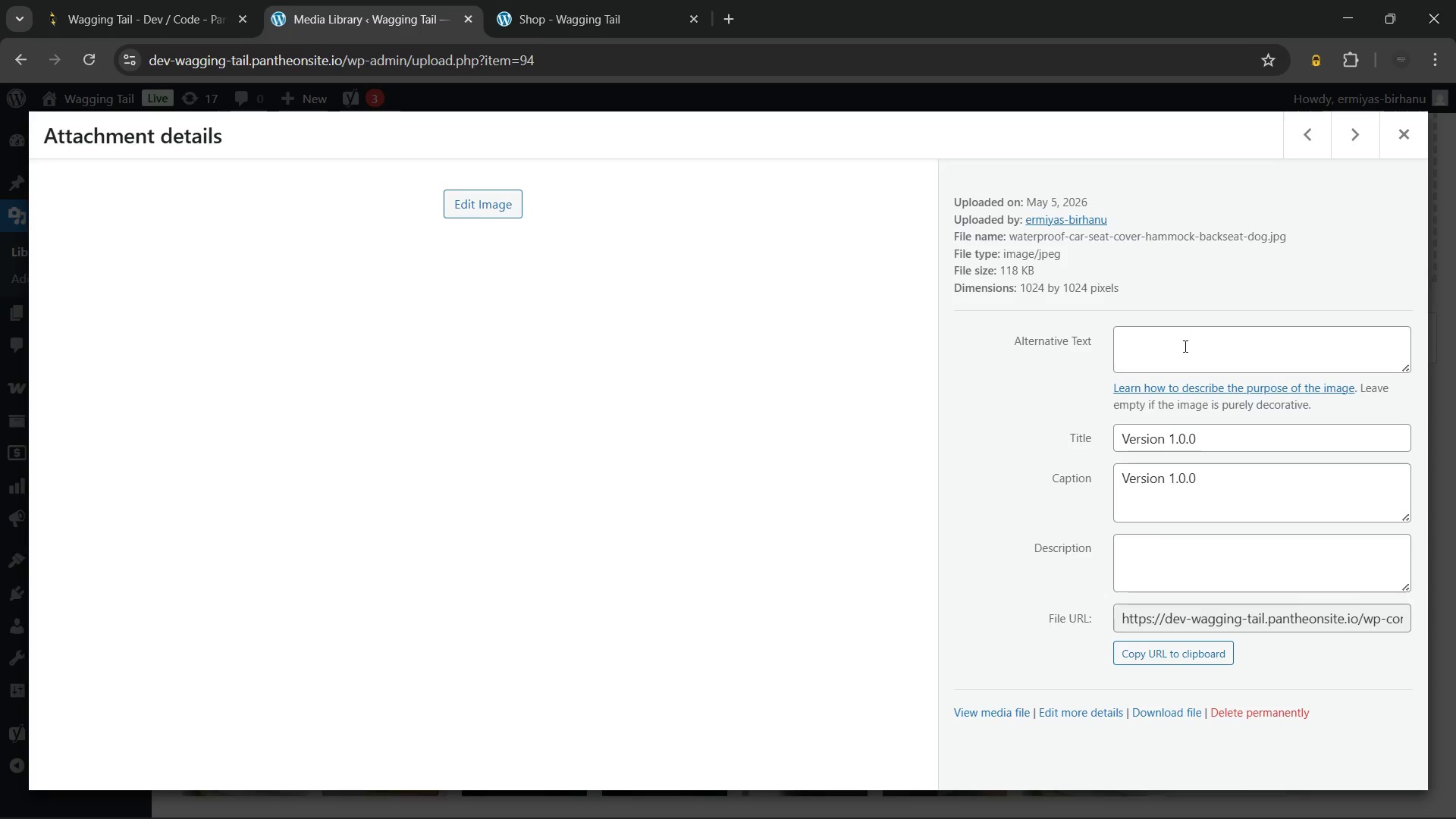 
left_click([1184, 346])
 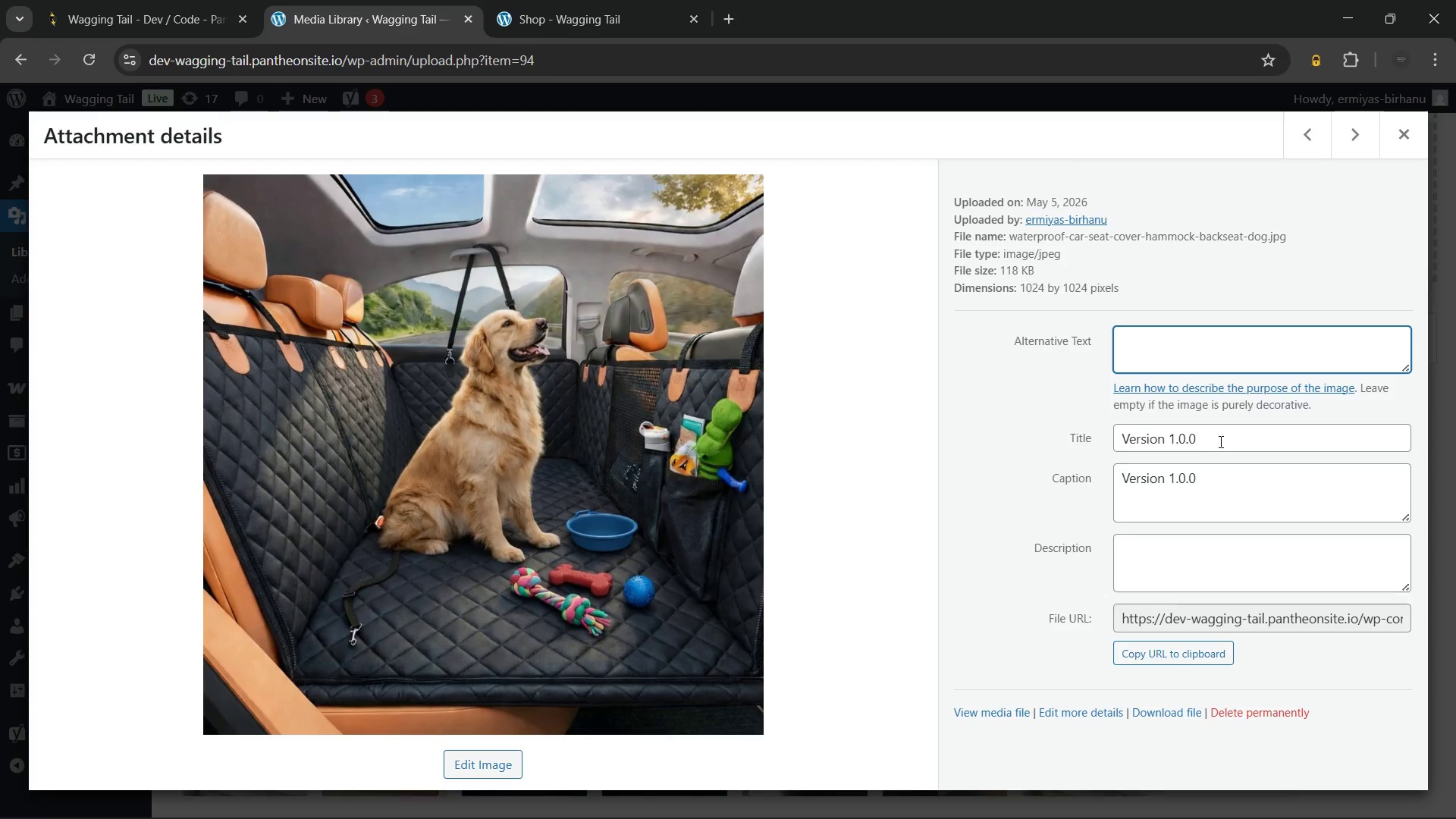 
wait(19.36)
 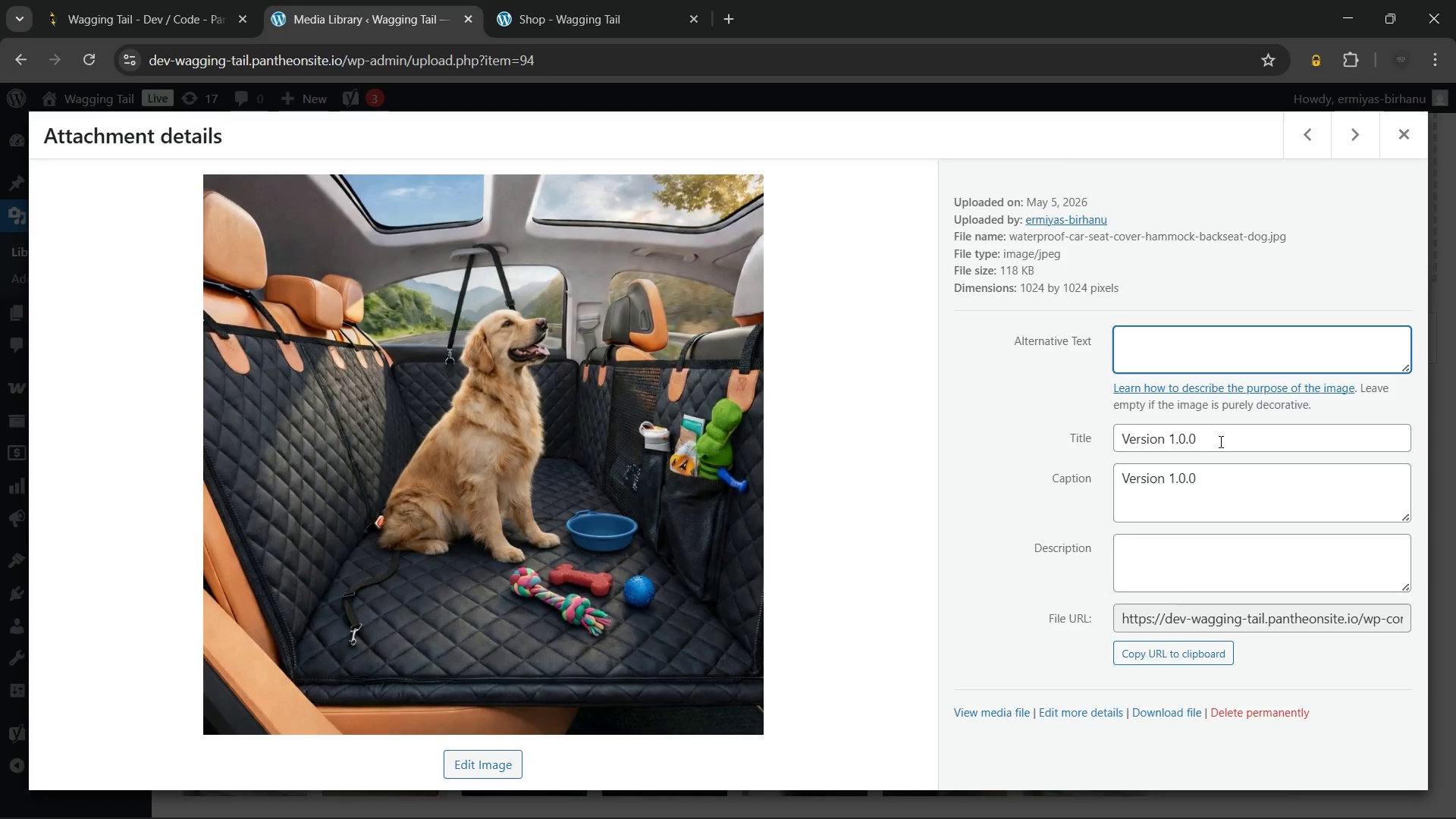 
left_click([1391, 140])
 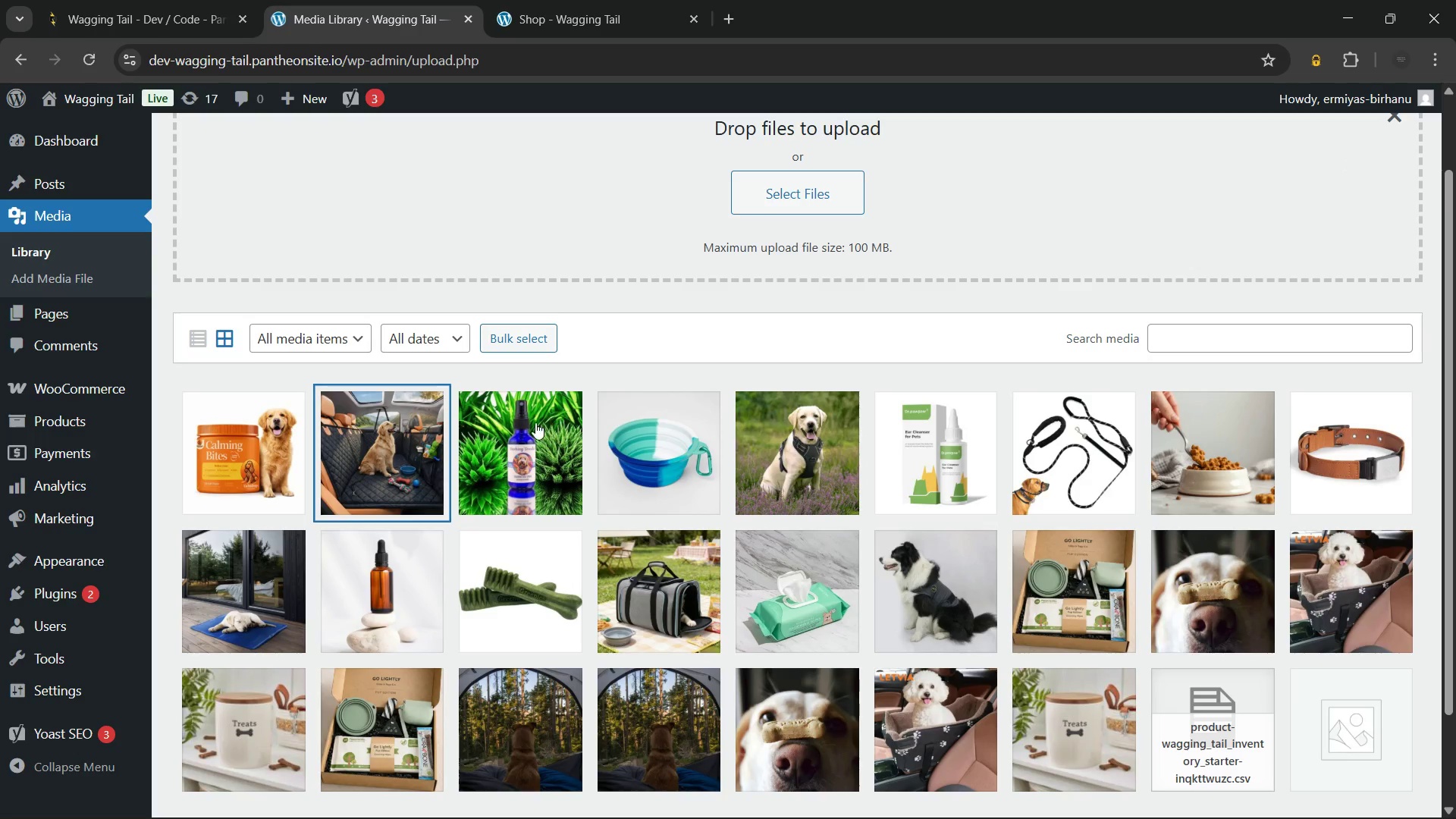 
left_click([535, 424])
 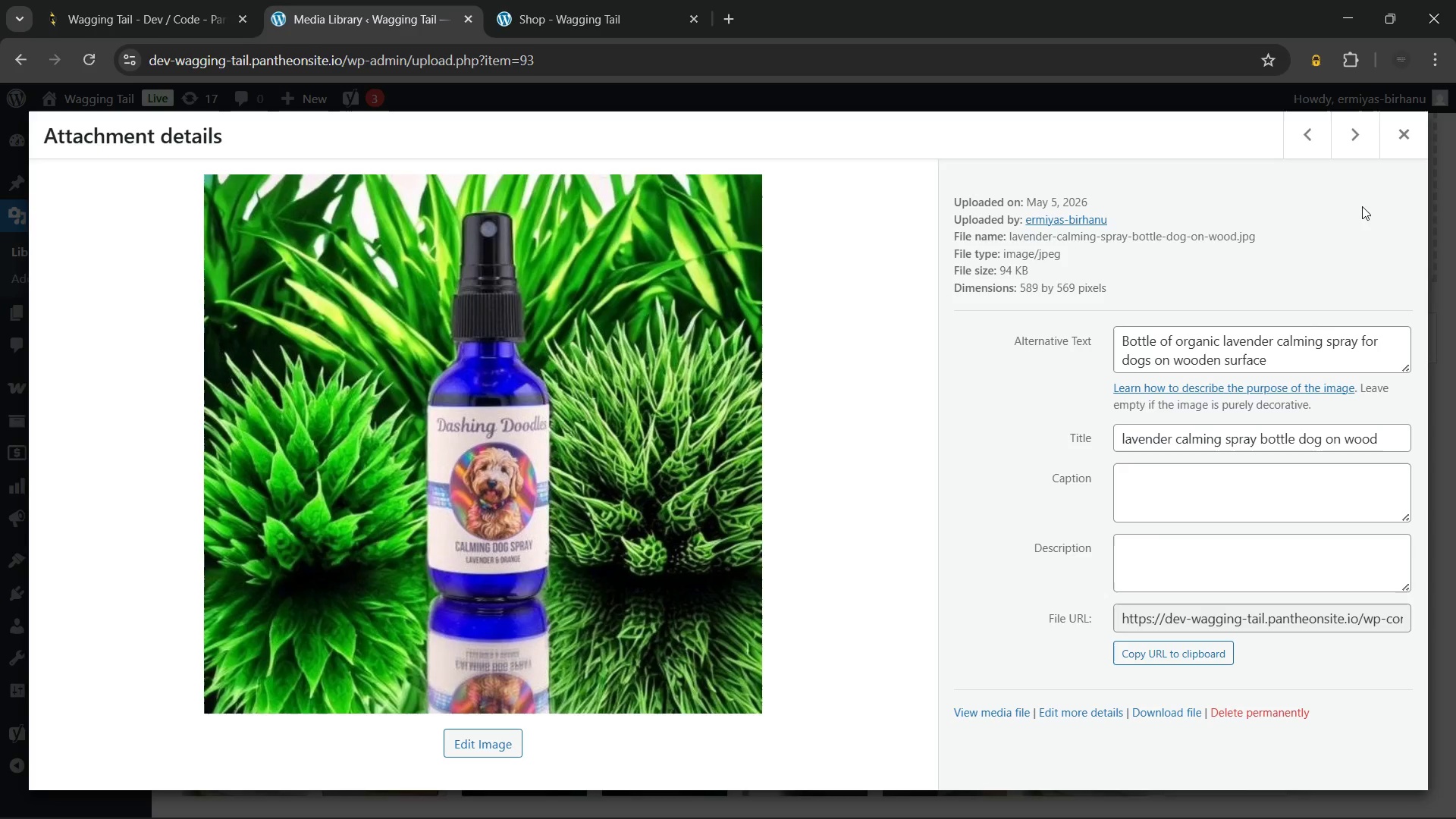 
wait(7.61)
 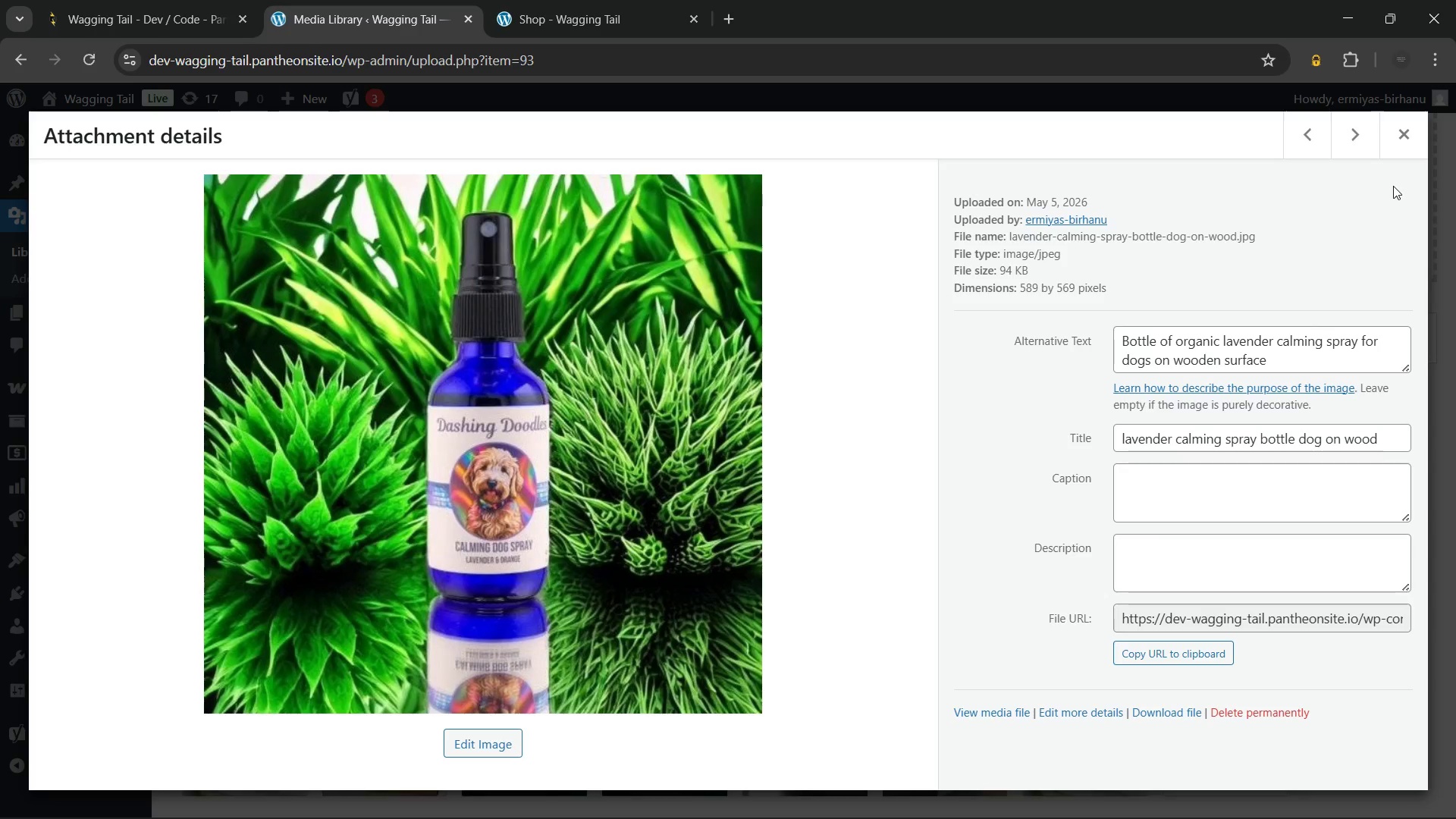 
left_click([1392, 144])
 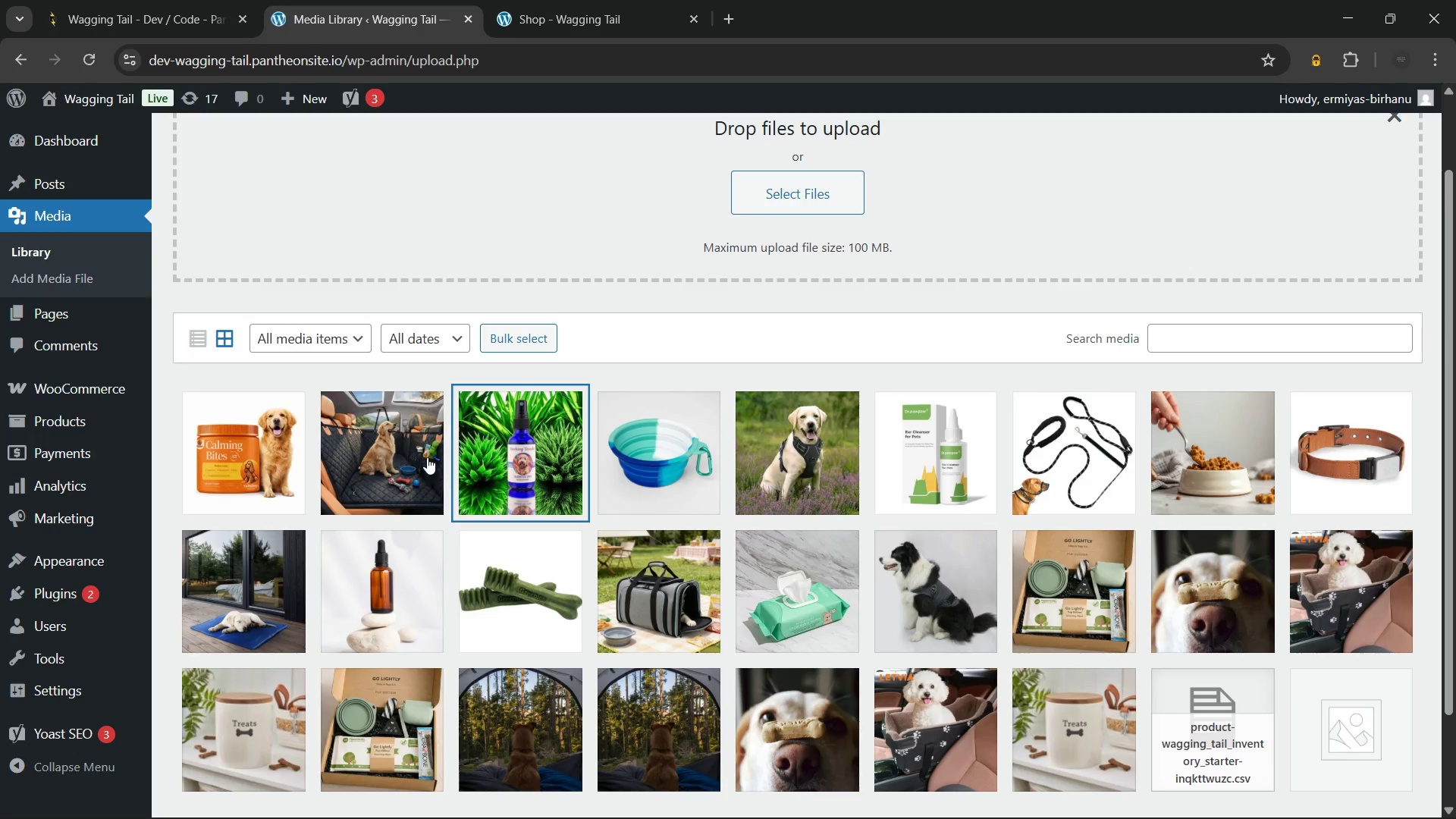 
left_click([404, 446])
 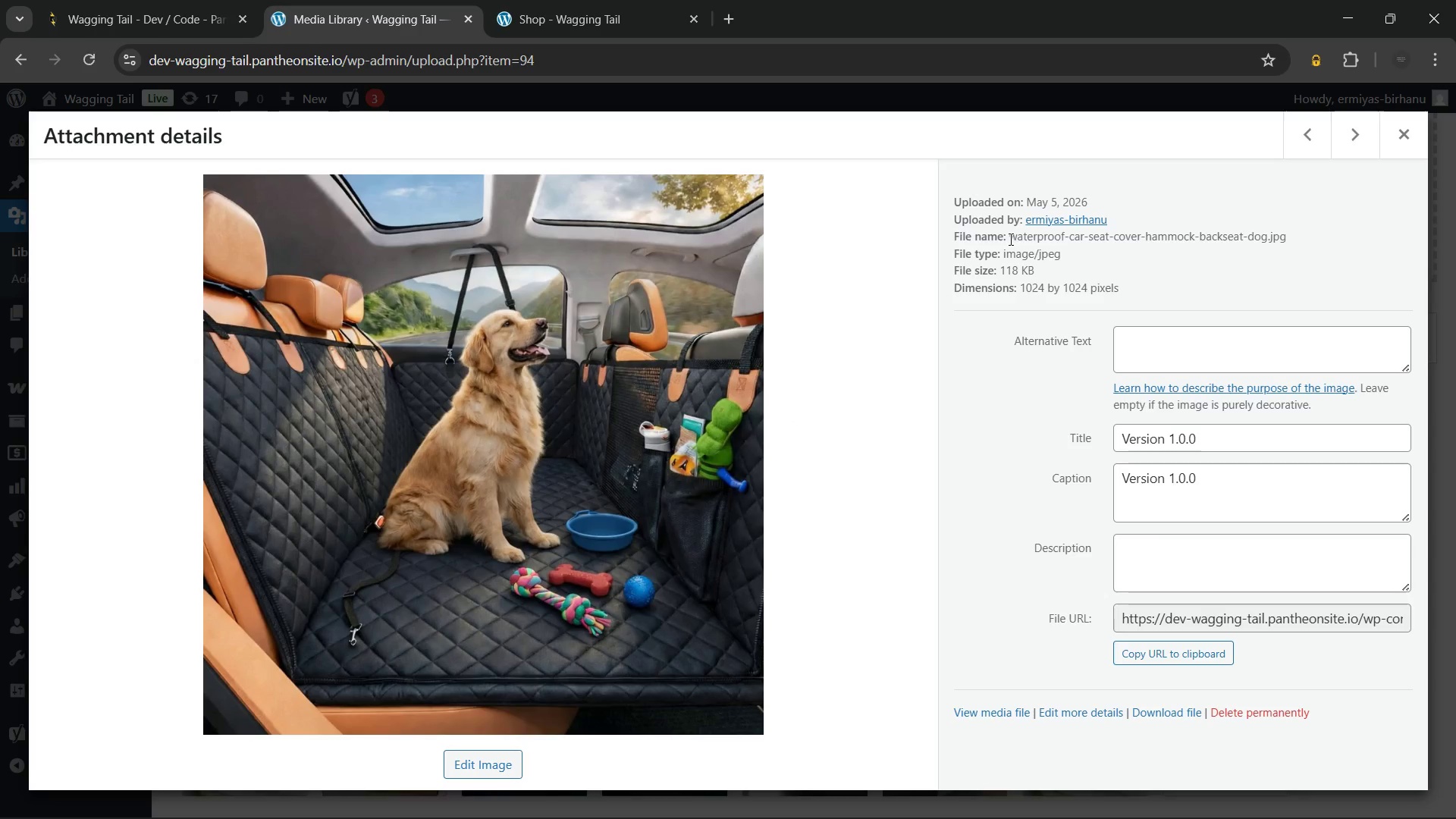 
left_click_drag(start_coordinate=[1009, 239], to_coordinate=[1265, 241])
 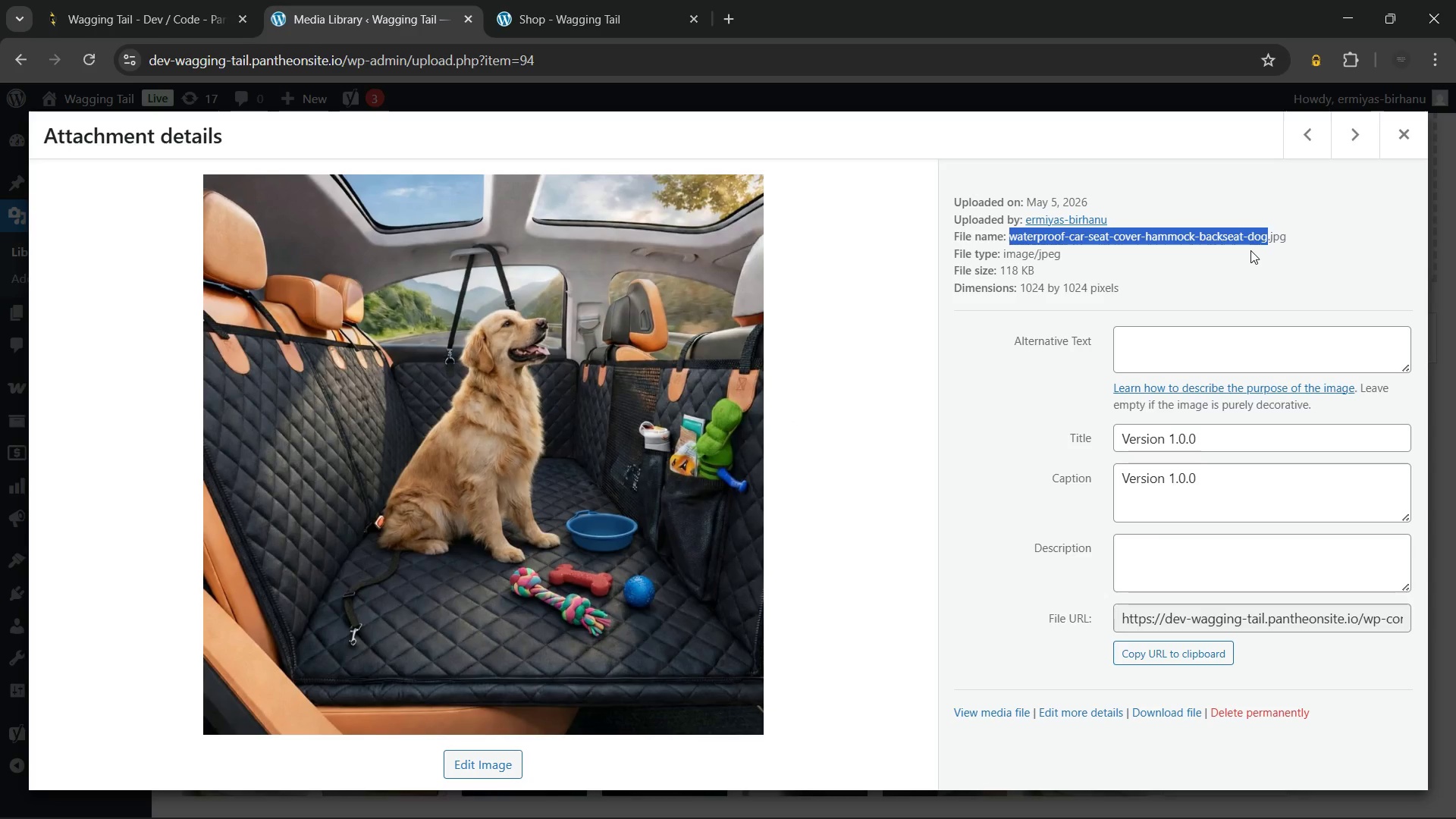 
key(Control+ControlLeft)
 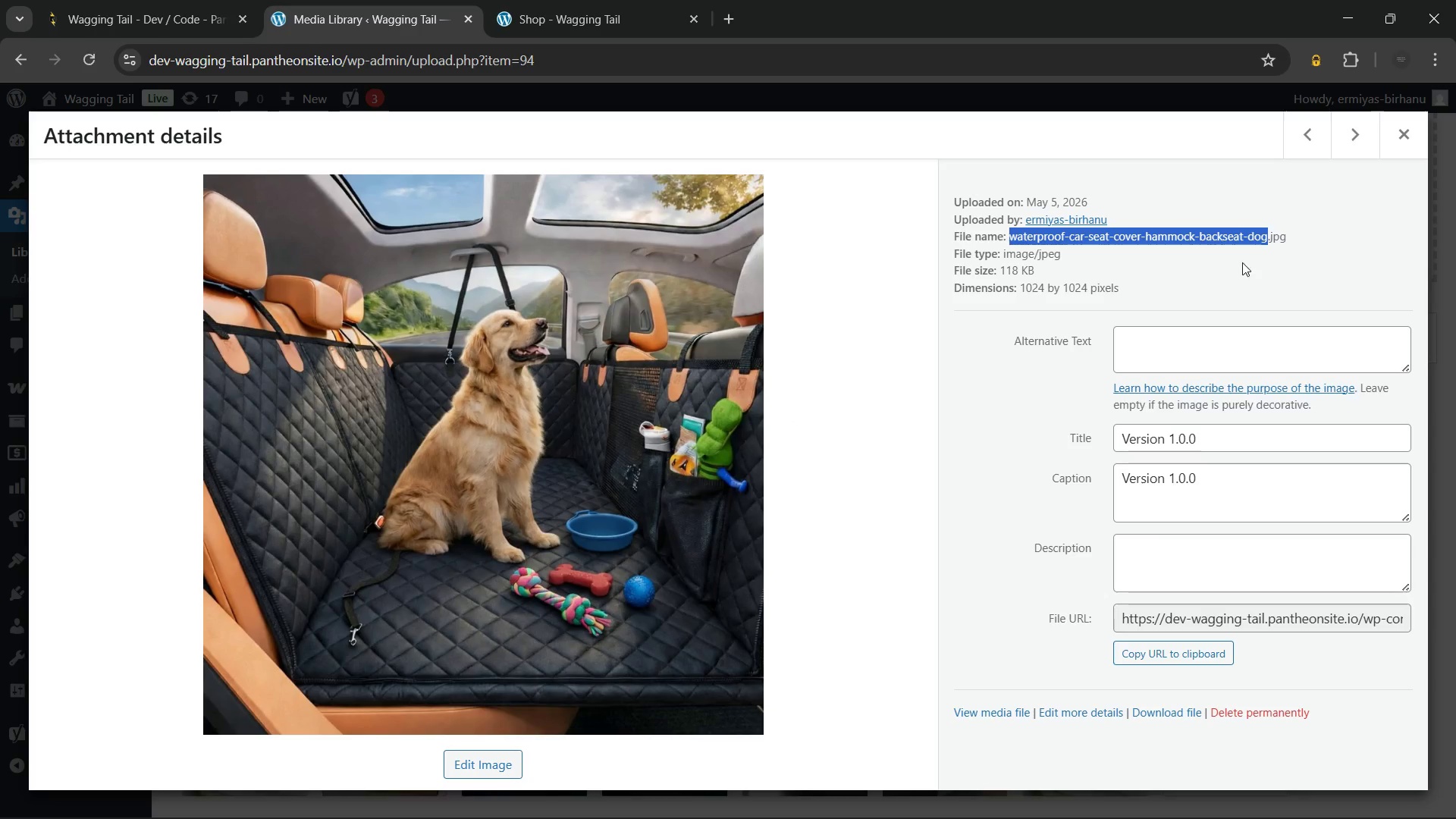 
key(Control+C)
 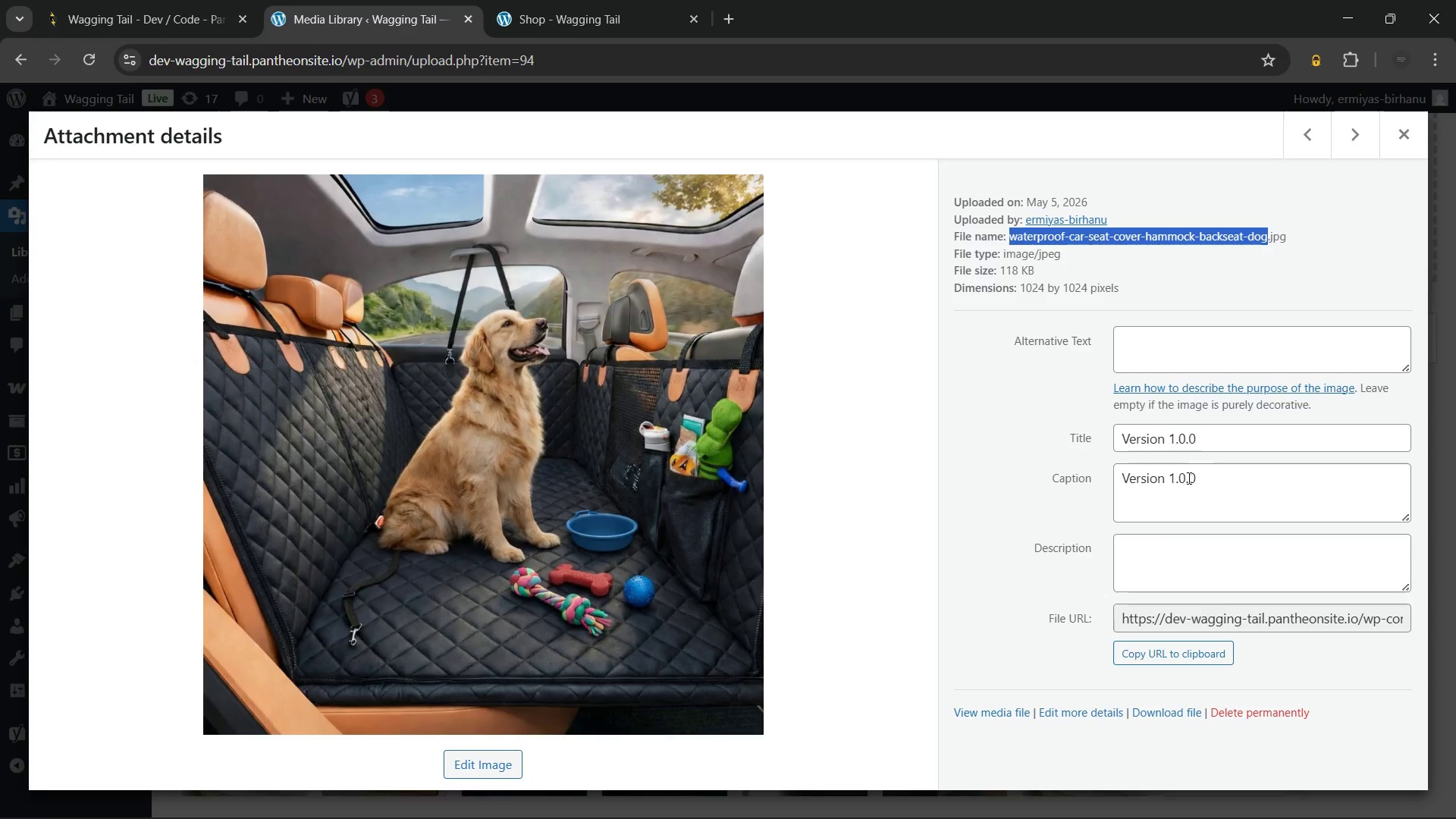 
left_click([1253, 438])
 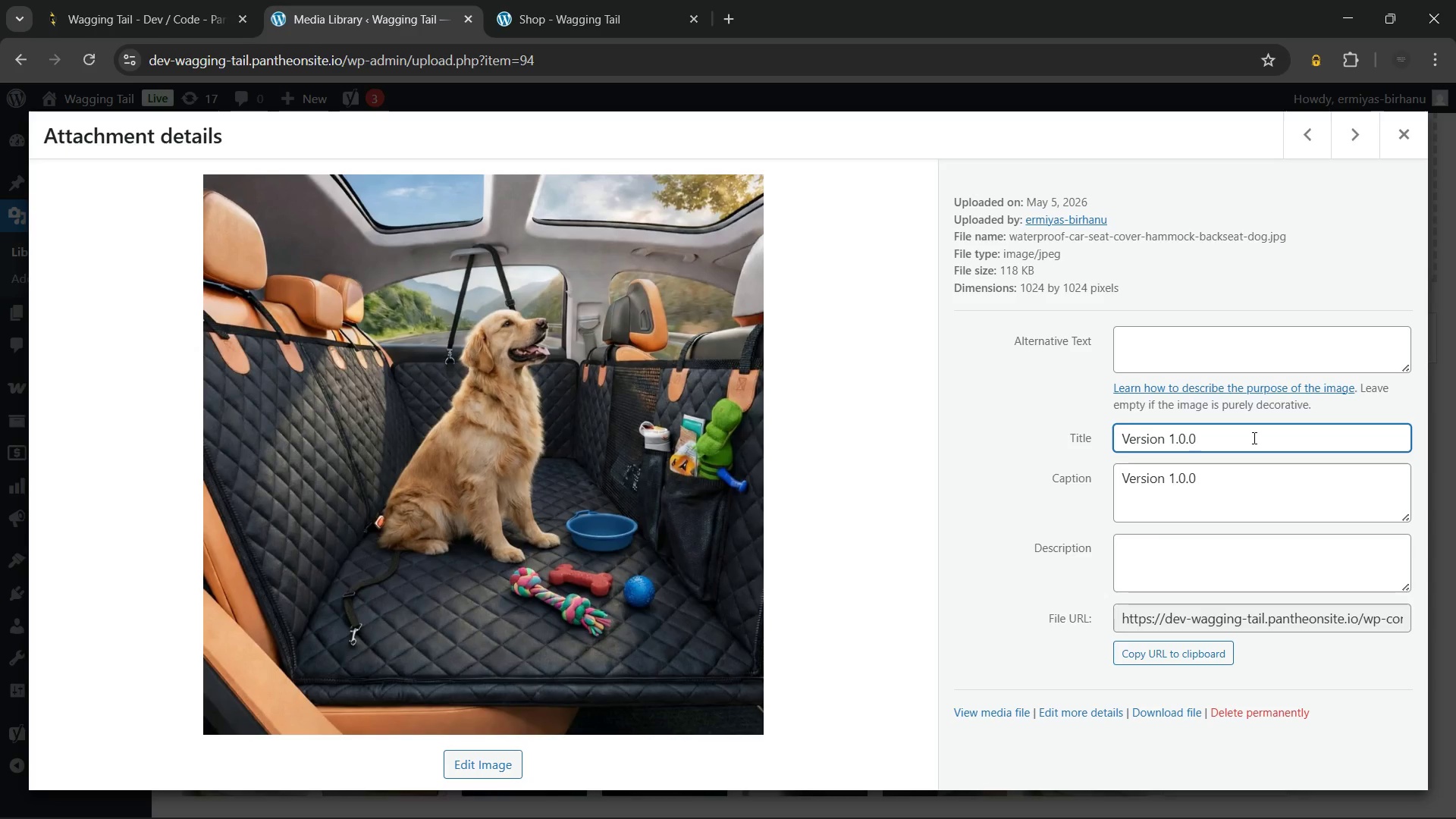 
key(Control+A)
 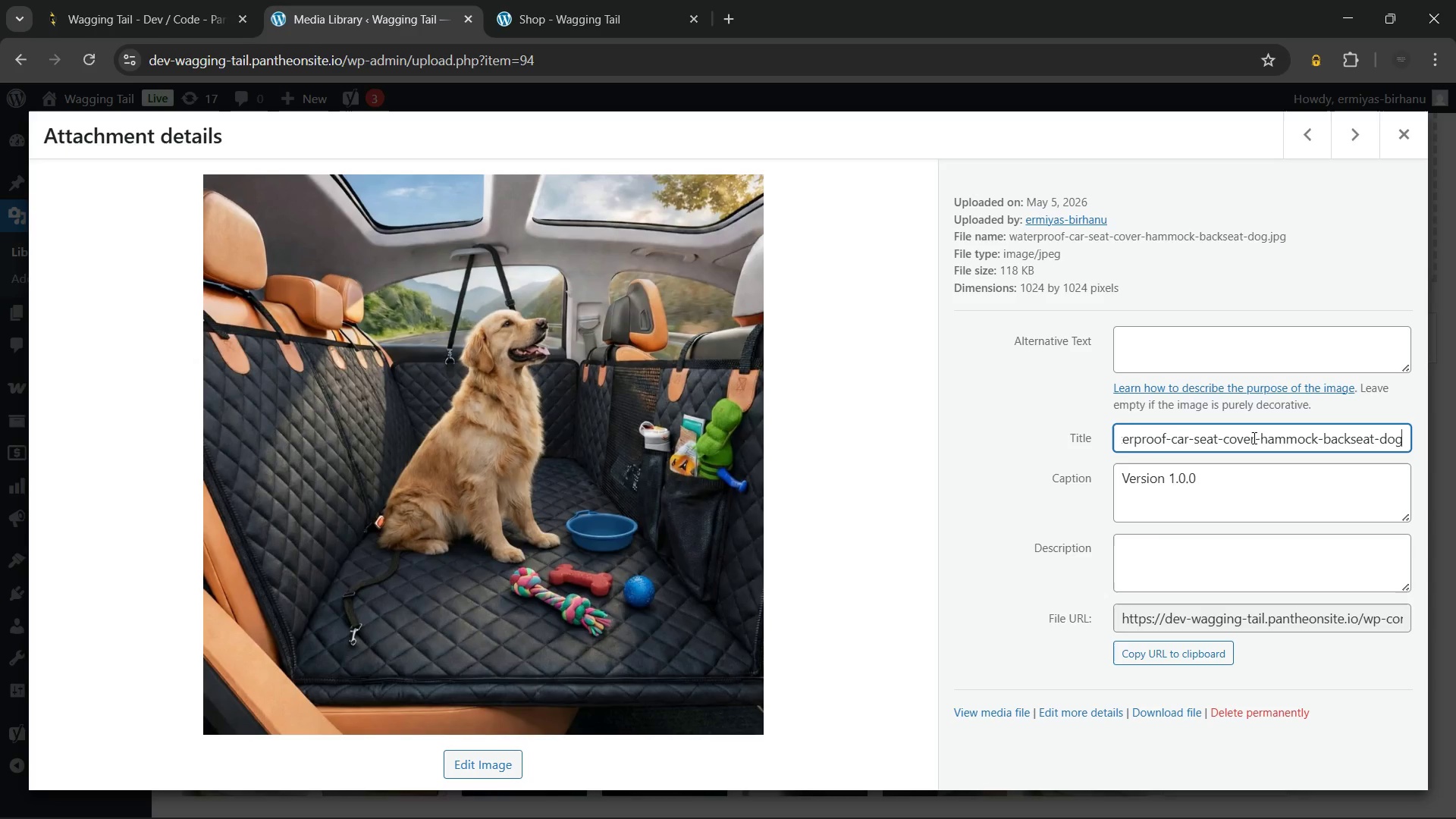 
key(Control+V)
 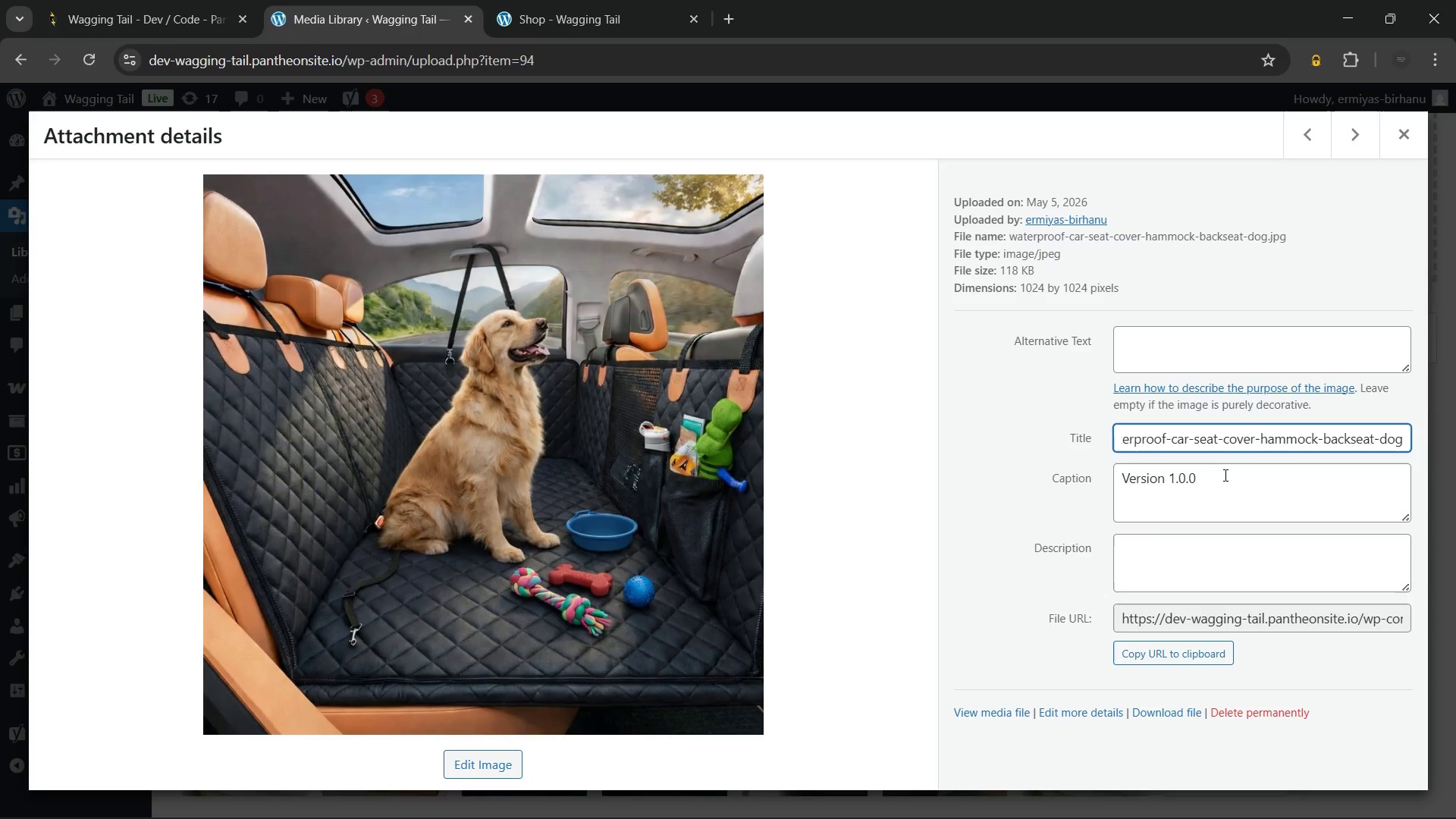 
left_click([1224, 475])
 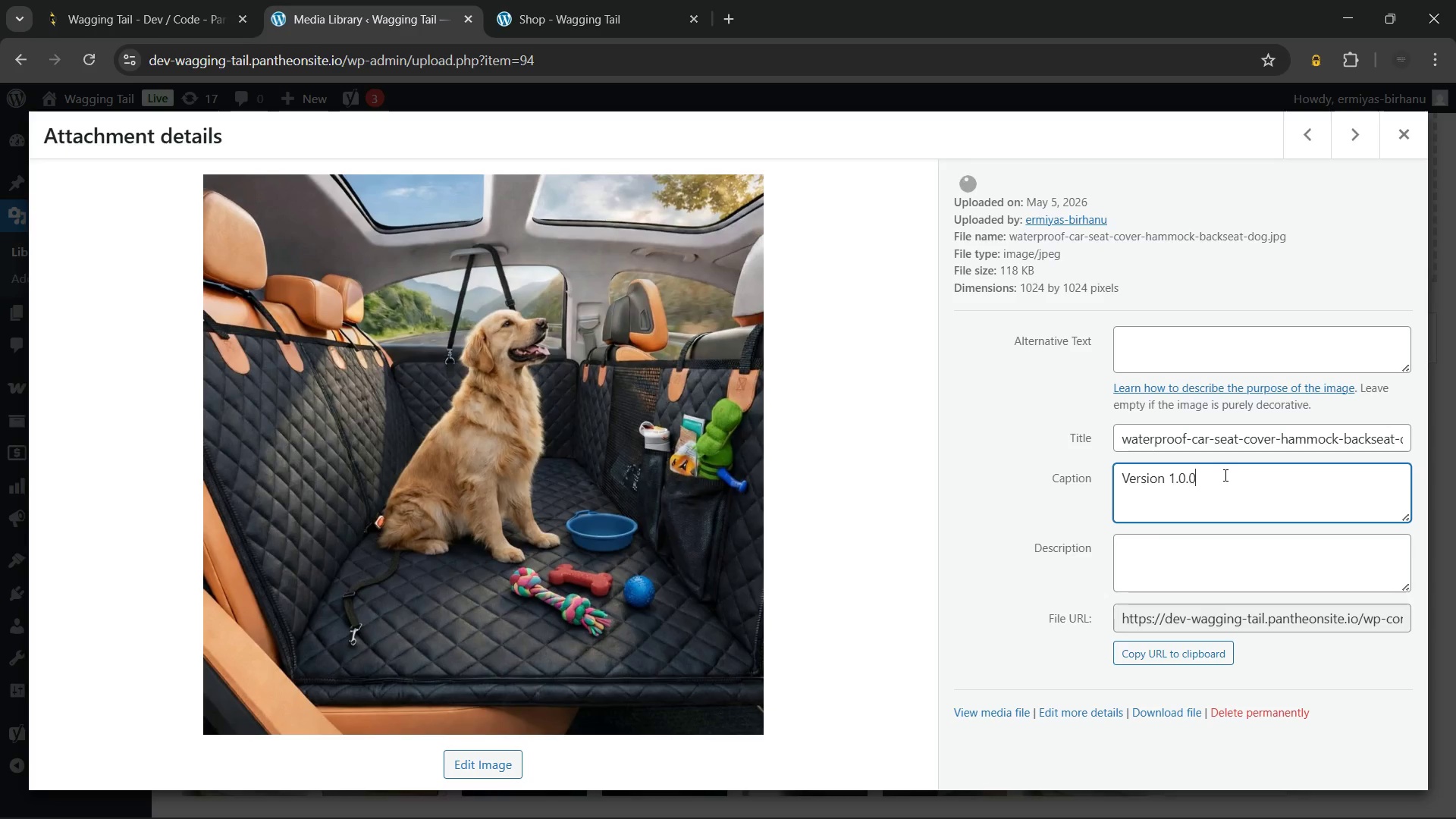 
key(Control+A)
 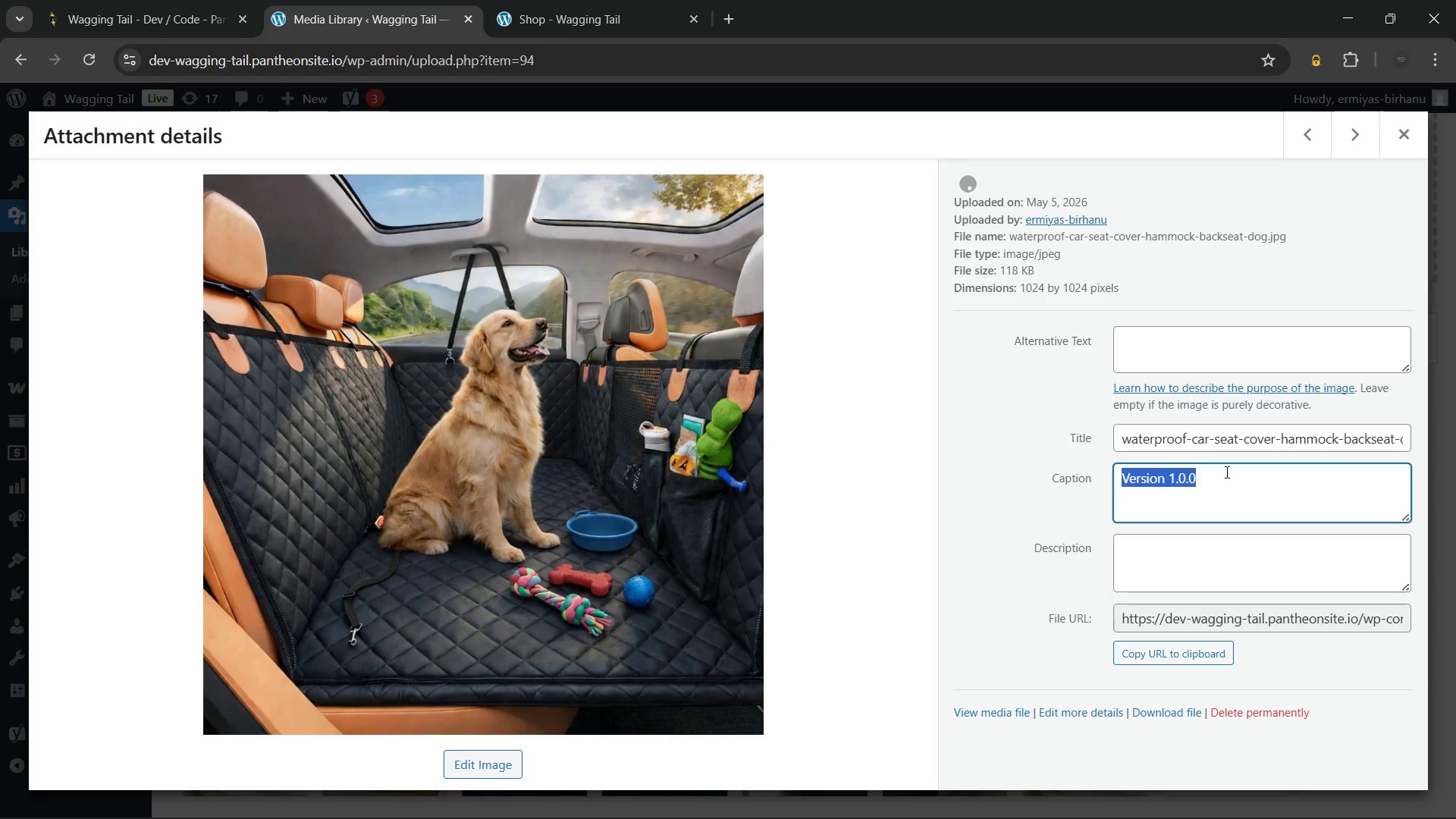 
key(Backspace)
 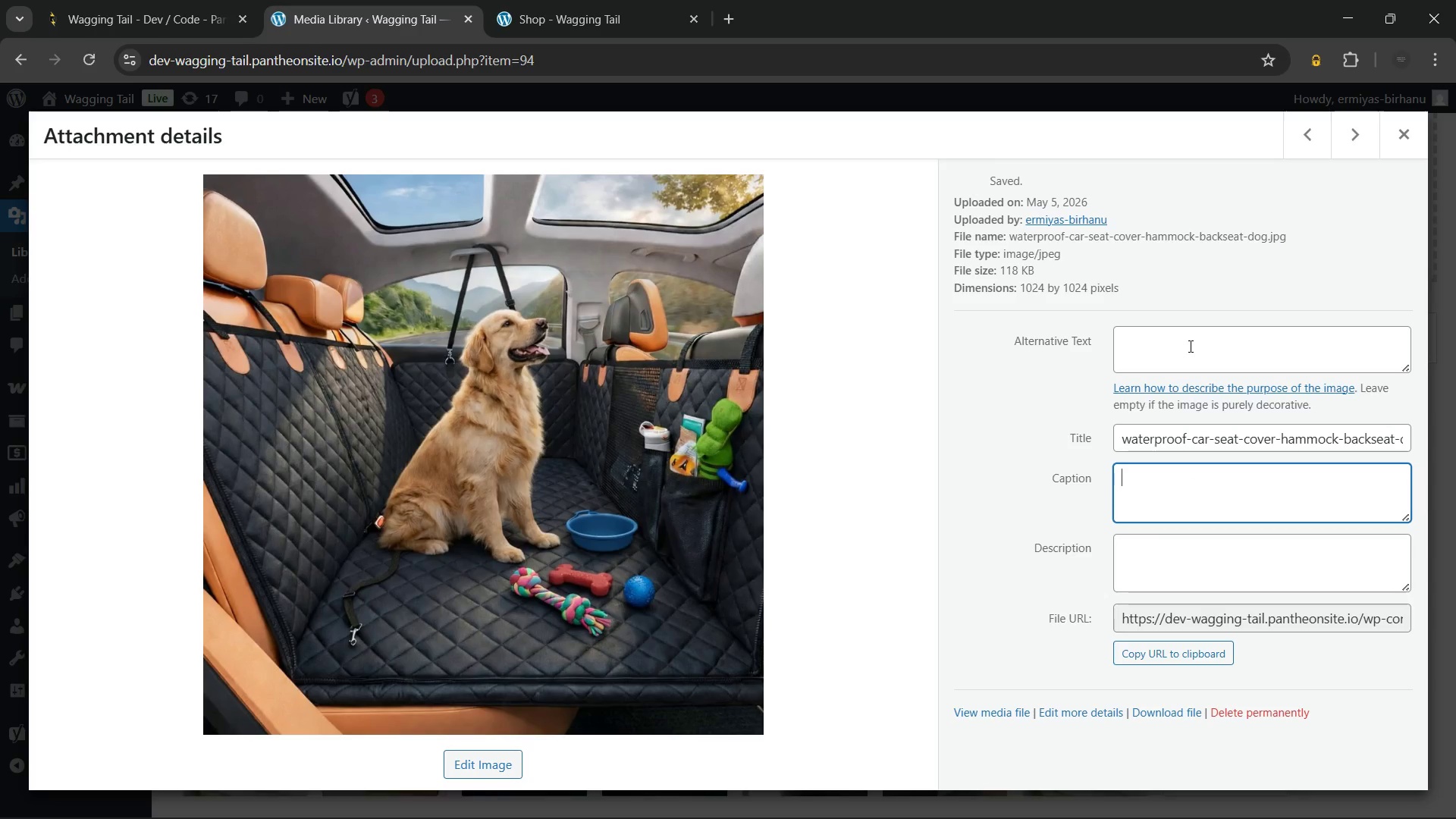 
left_click([1189, 346])
 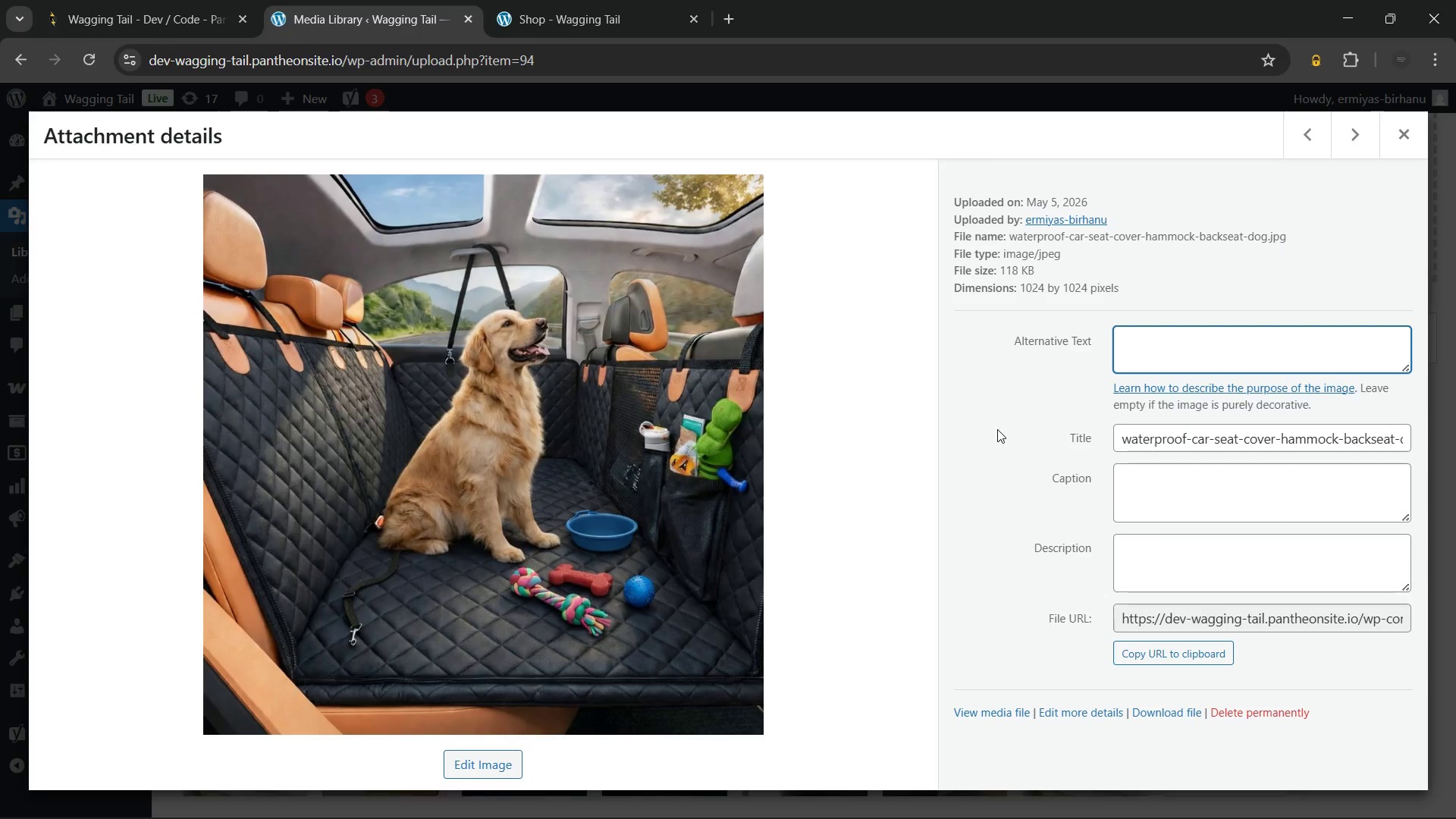 
type(Waterproof car seat cover)
 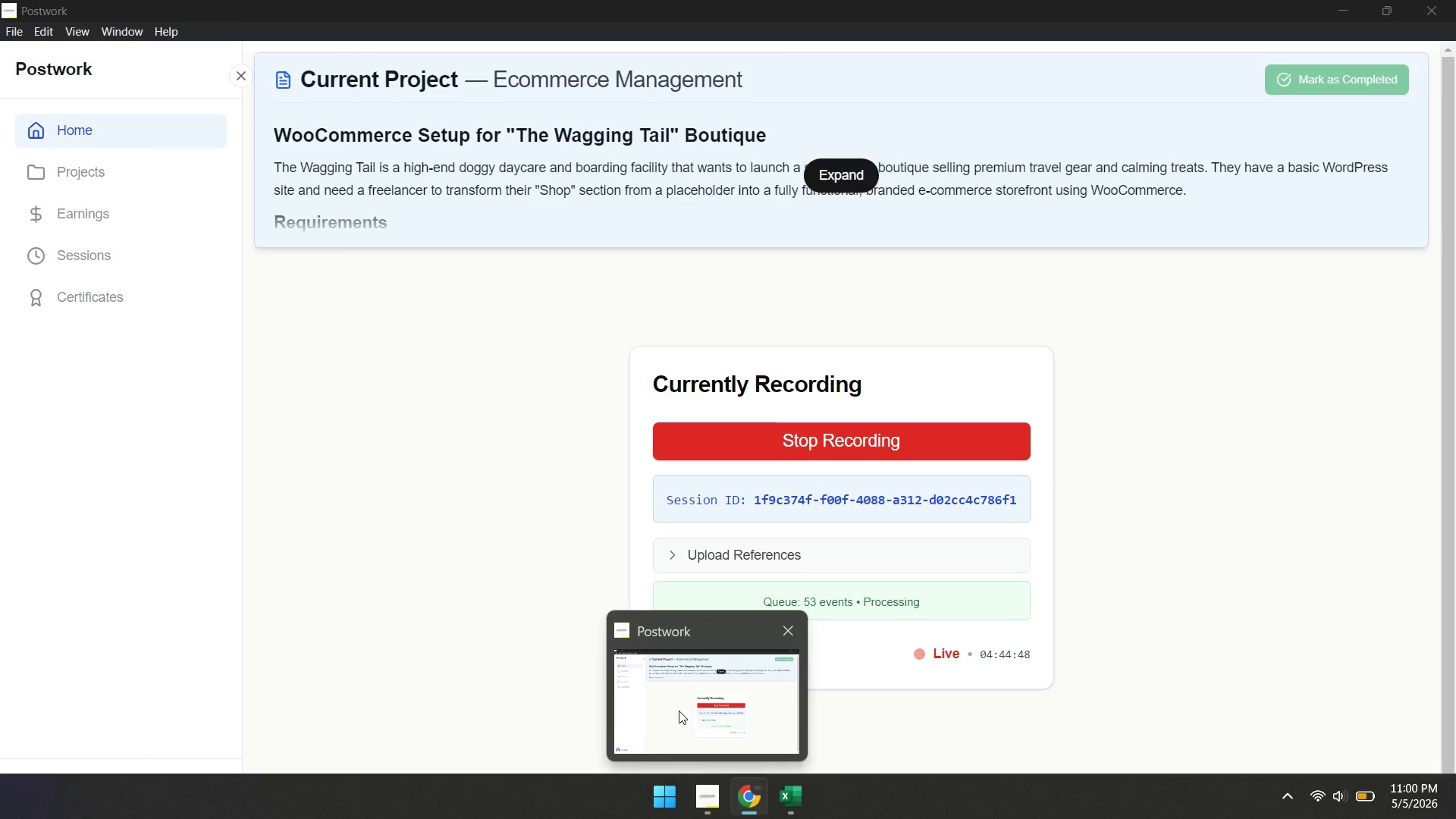 
wait(9.42)
 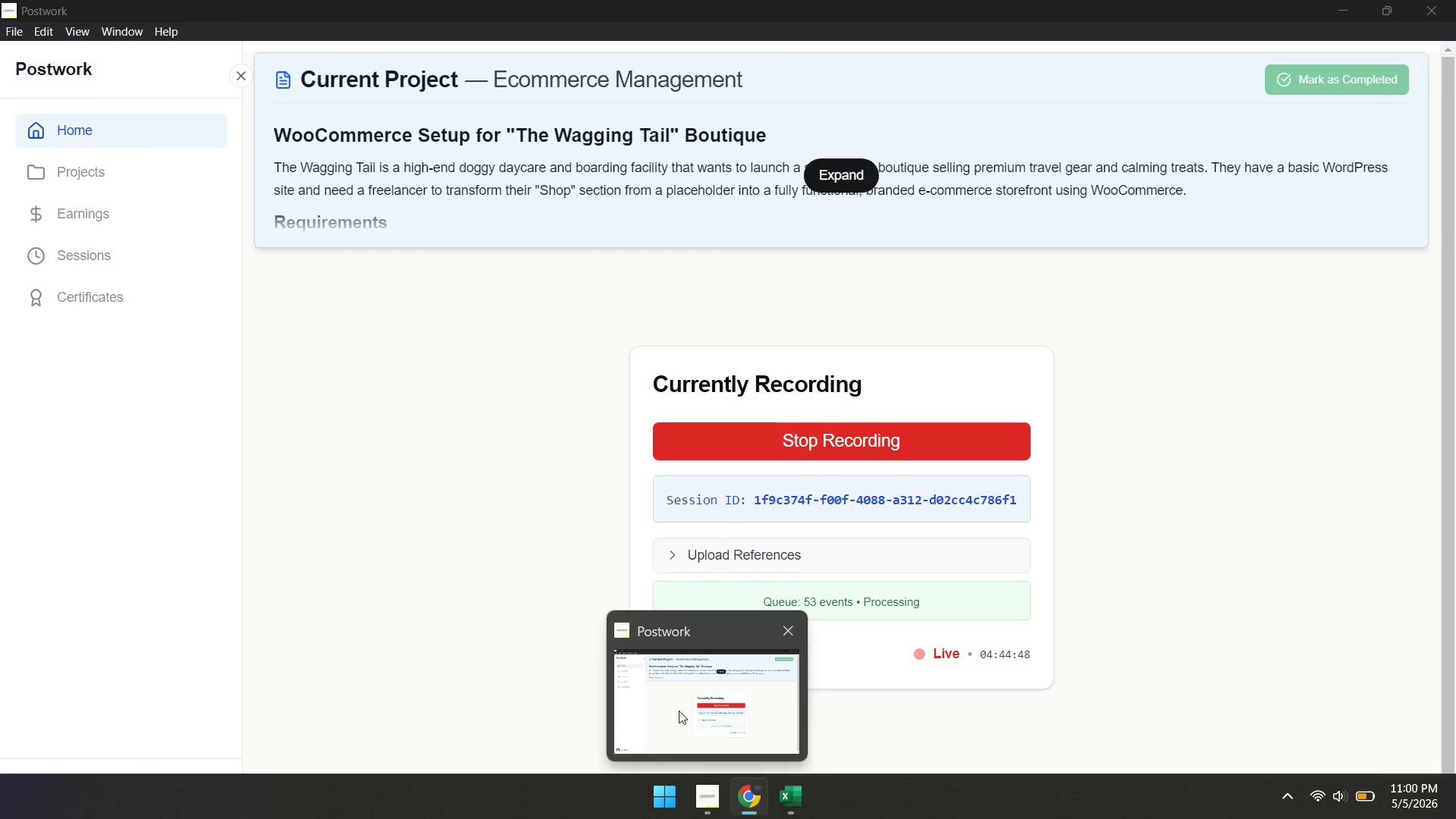 
type( for dogs installed as hammock in car backseat)
 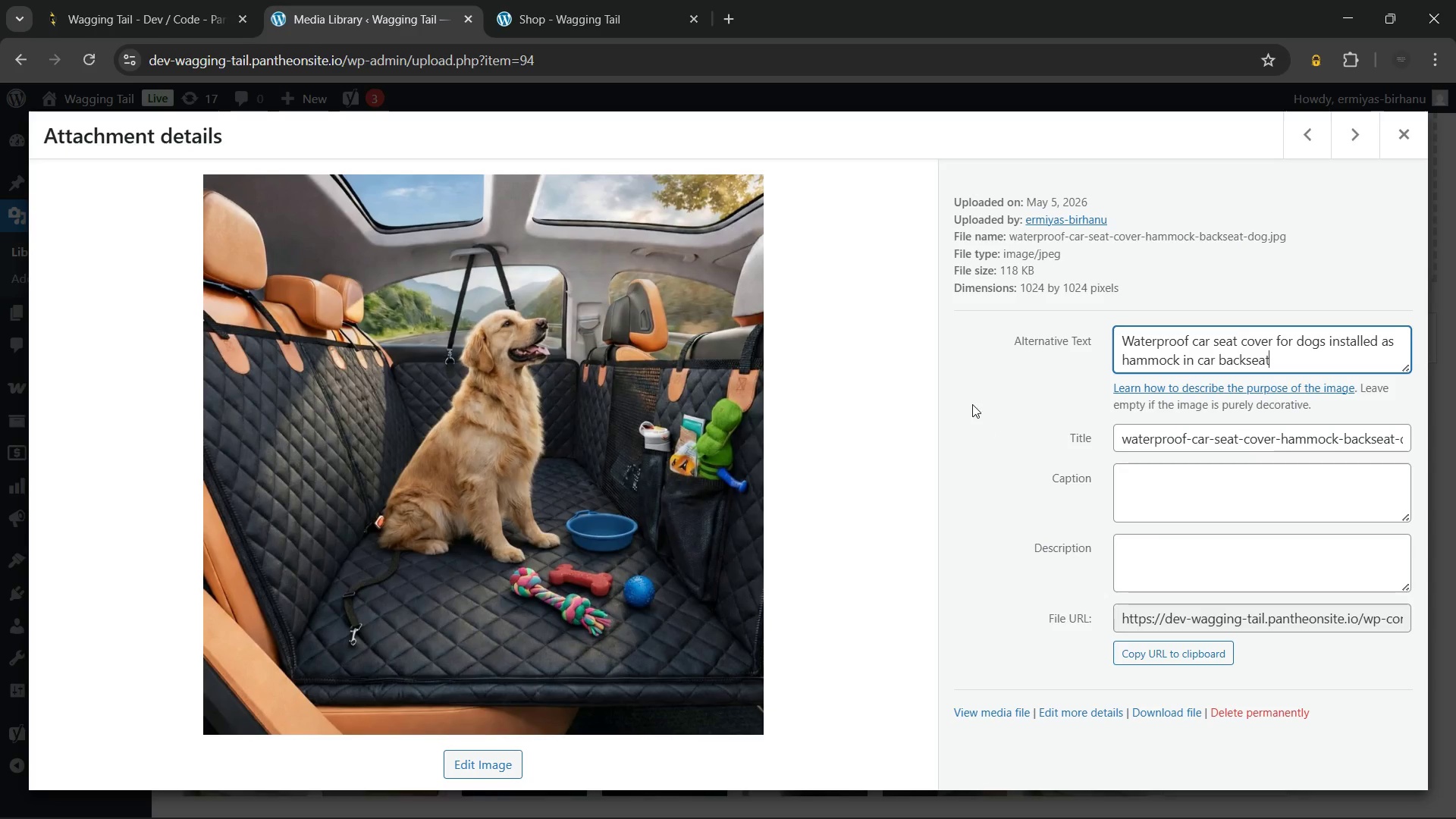 
left_click([971, 400])
 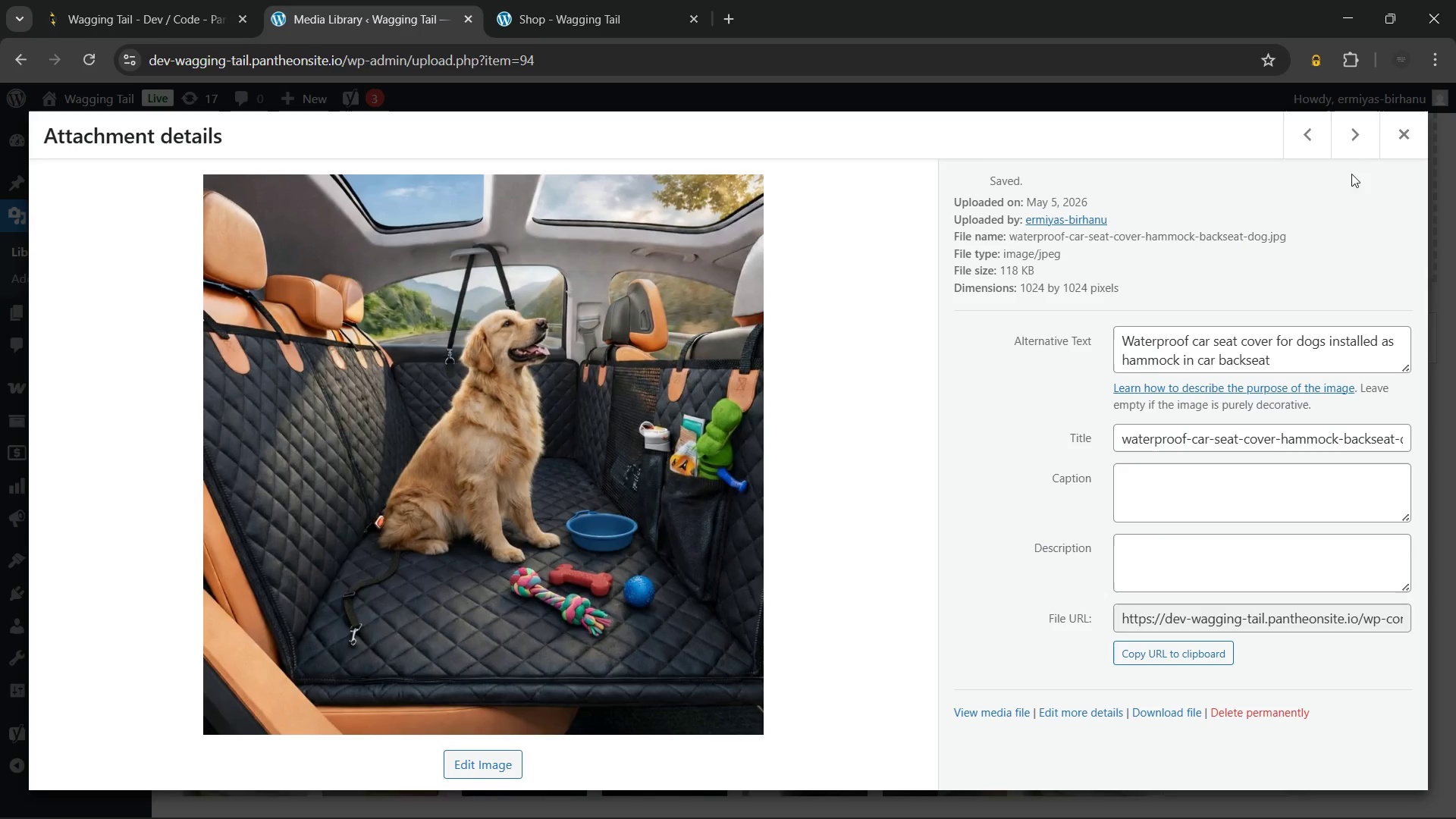 
left_click([1395, 143])
 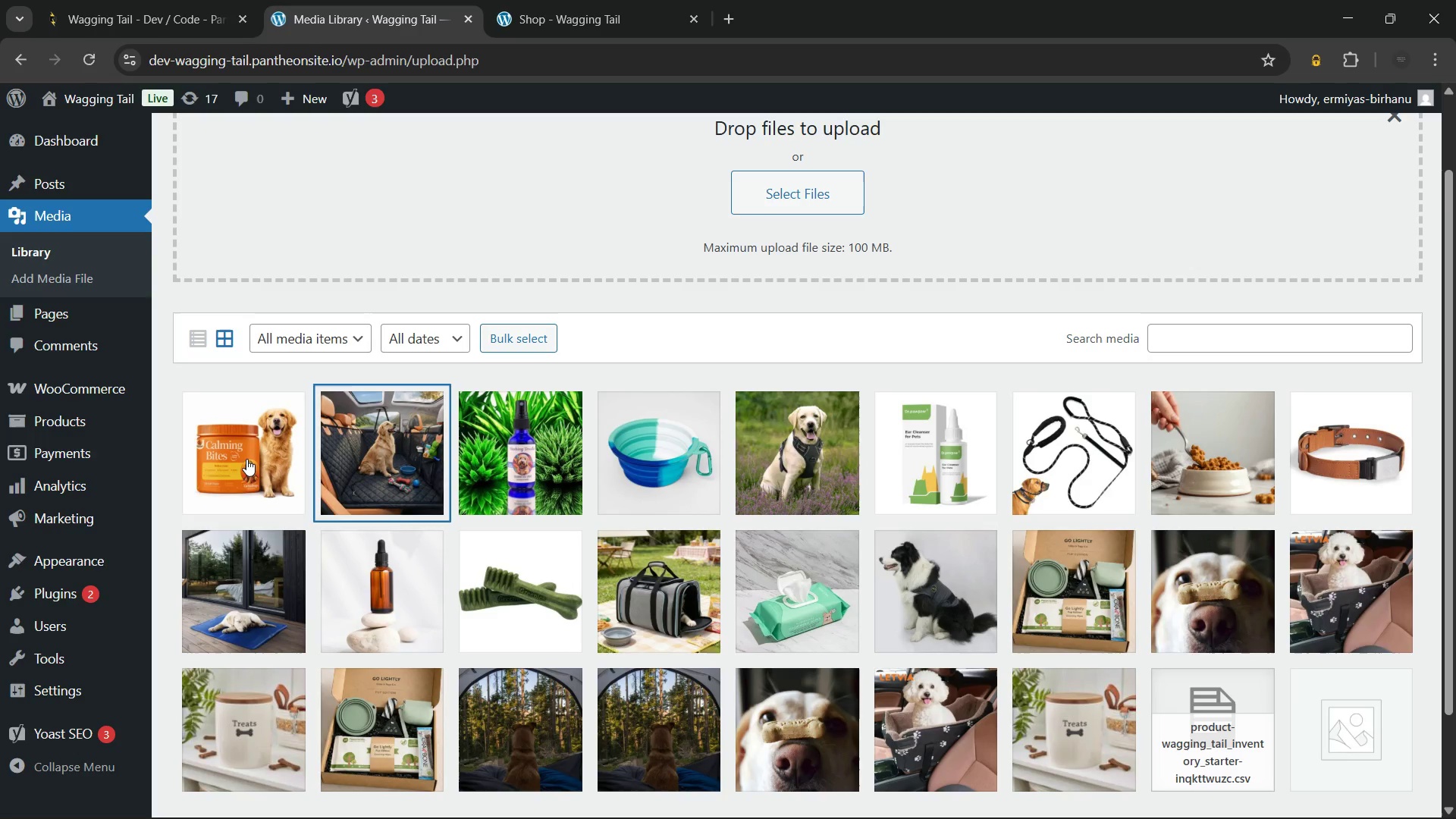 
left_click([246, 458])
 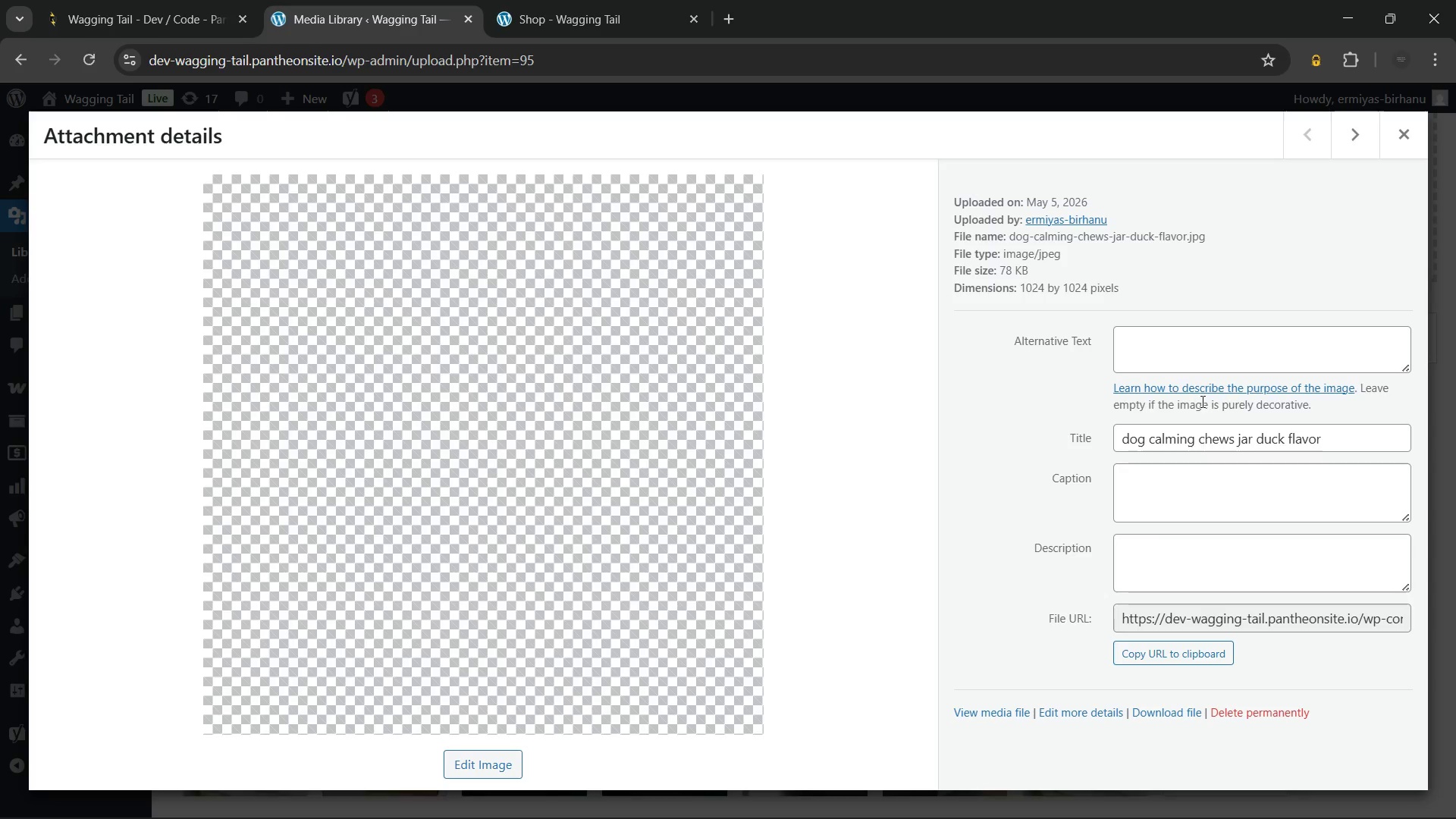 
left_click([1175, 354])
 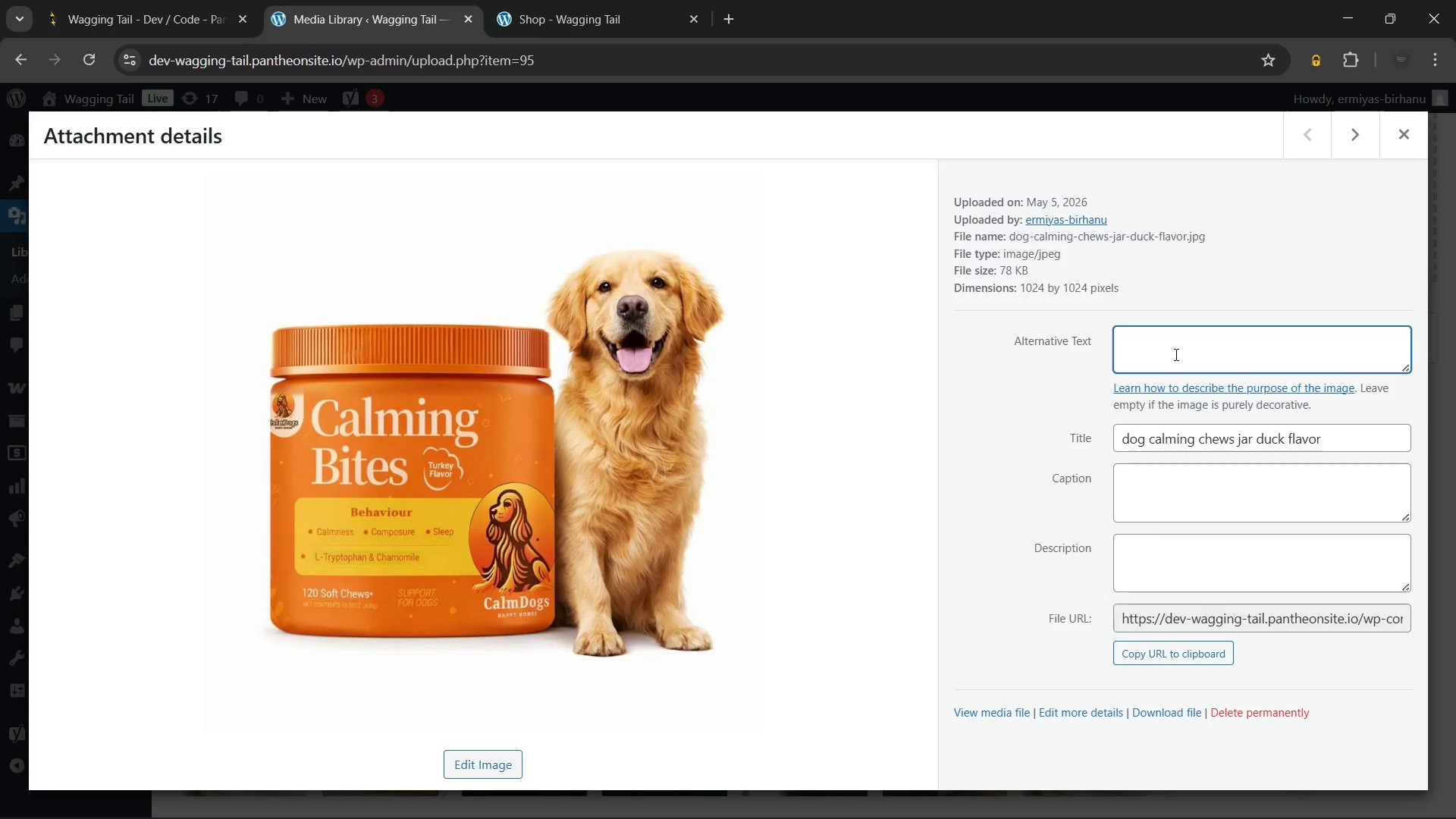 
wait(5.16)
 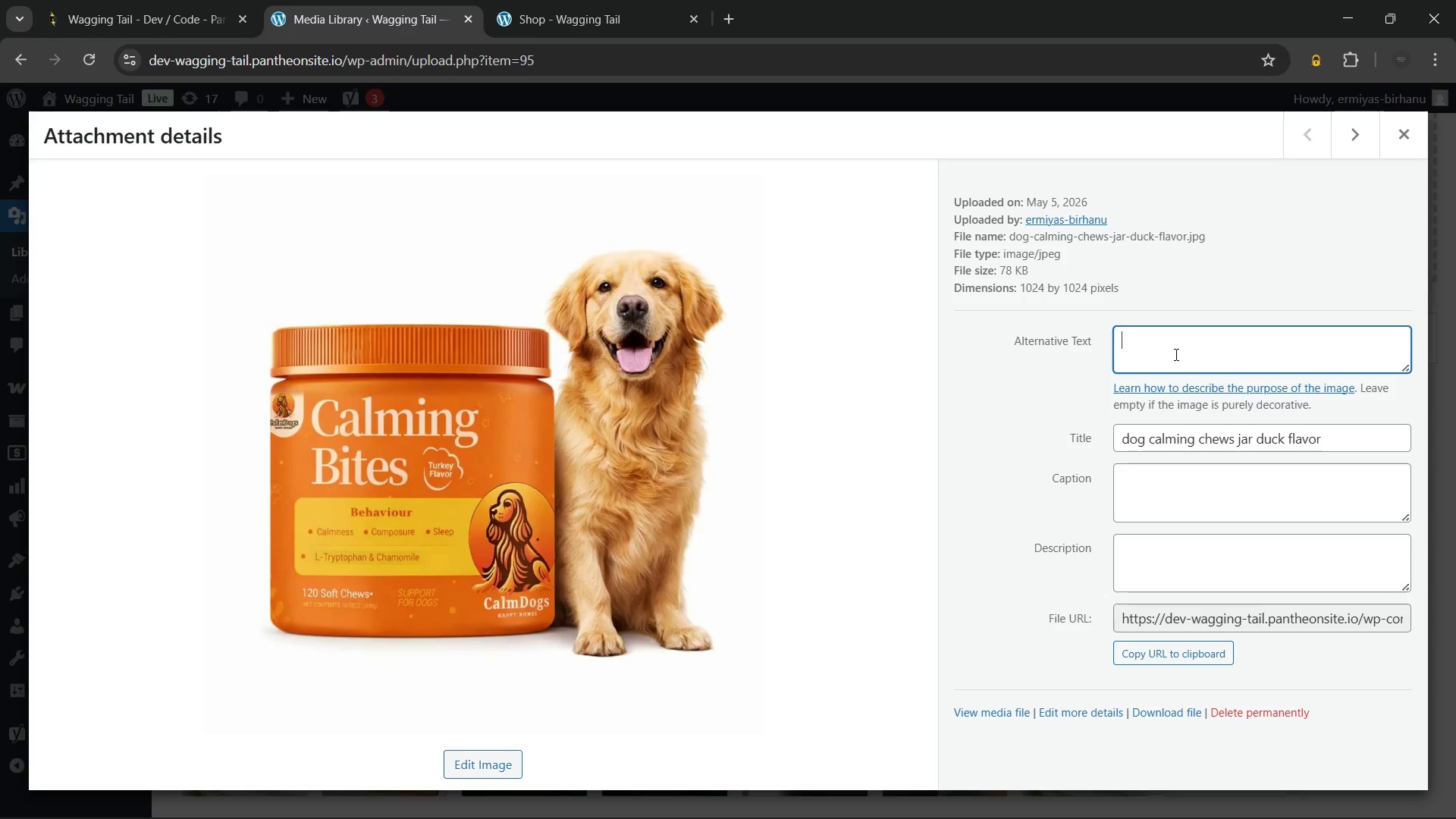 
type(Jar of calmin )
key(Backspace)
type(g chews for dog anxiety with duck flavor label)
 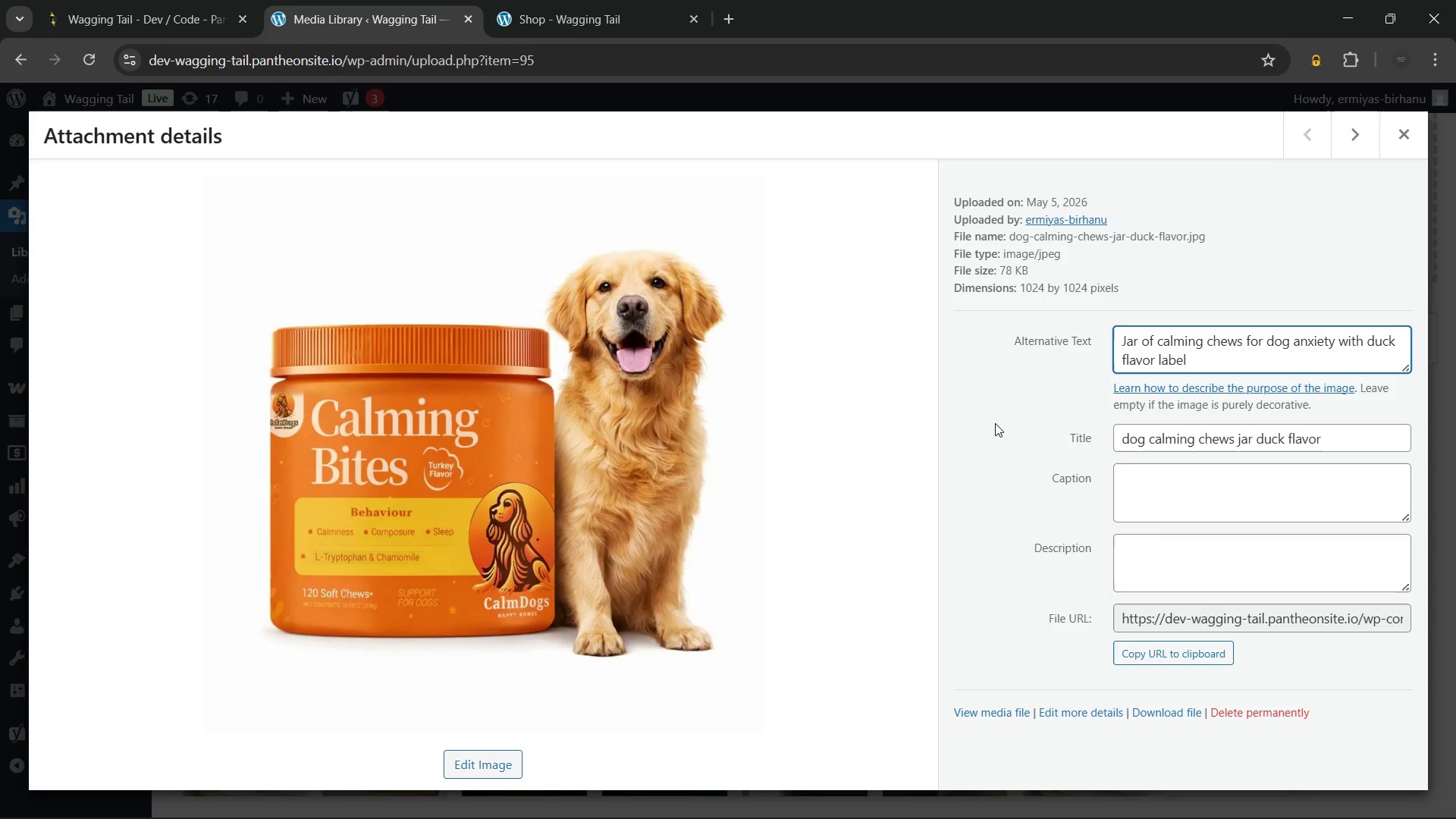 
left_click([993, 413])
 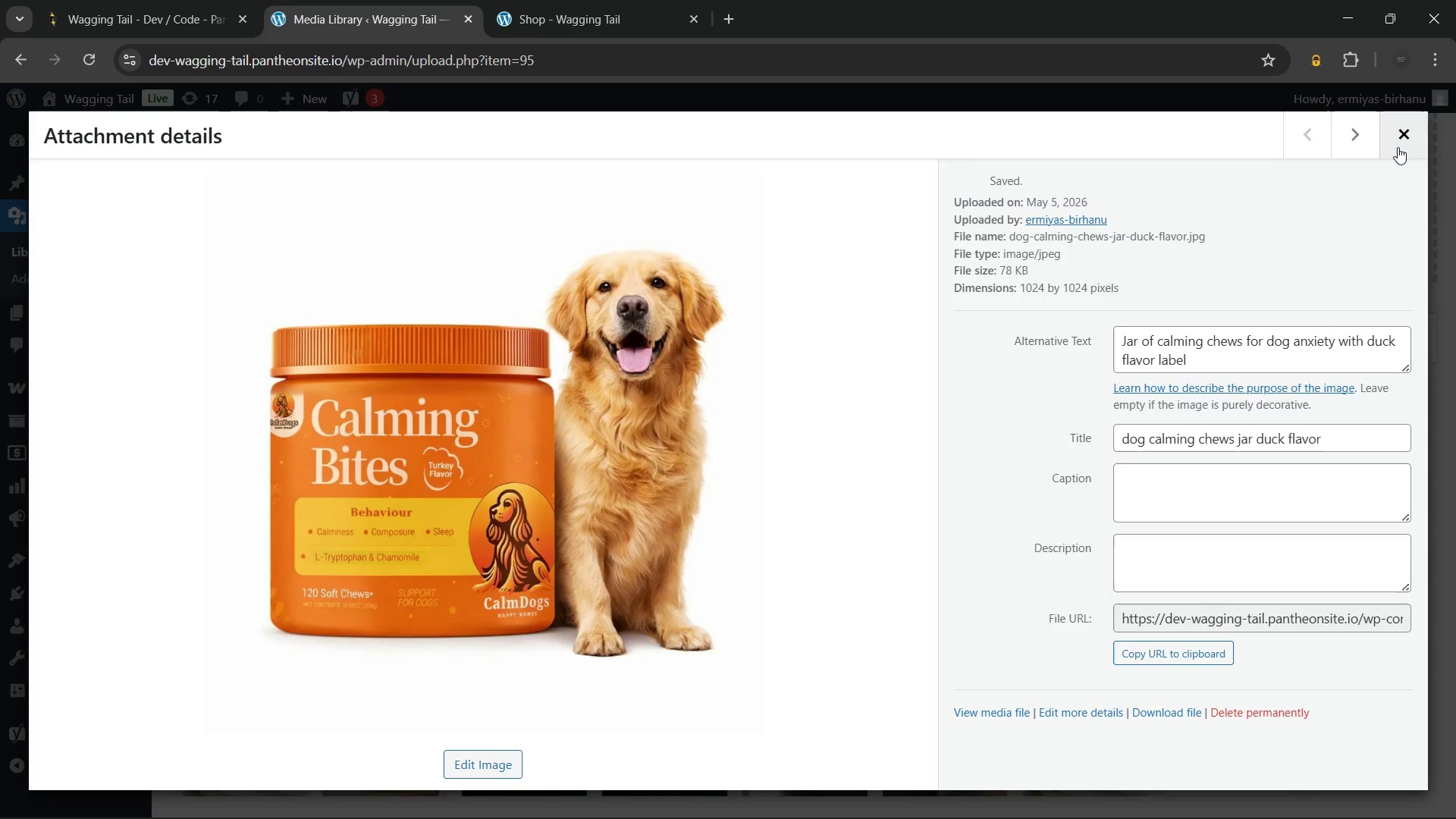 
left_click([1398, 144])
 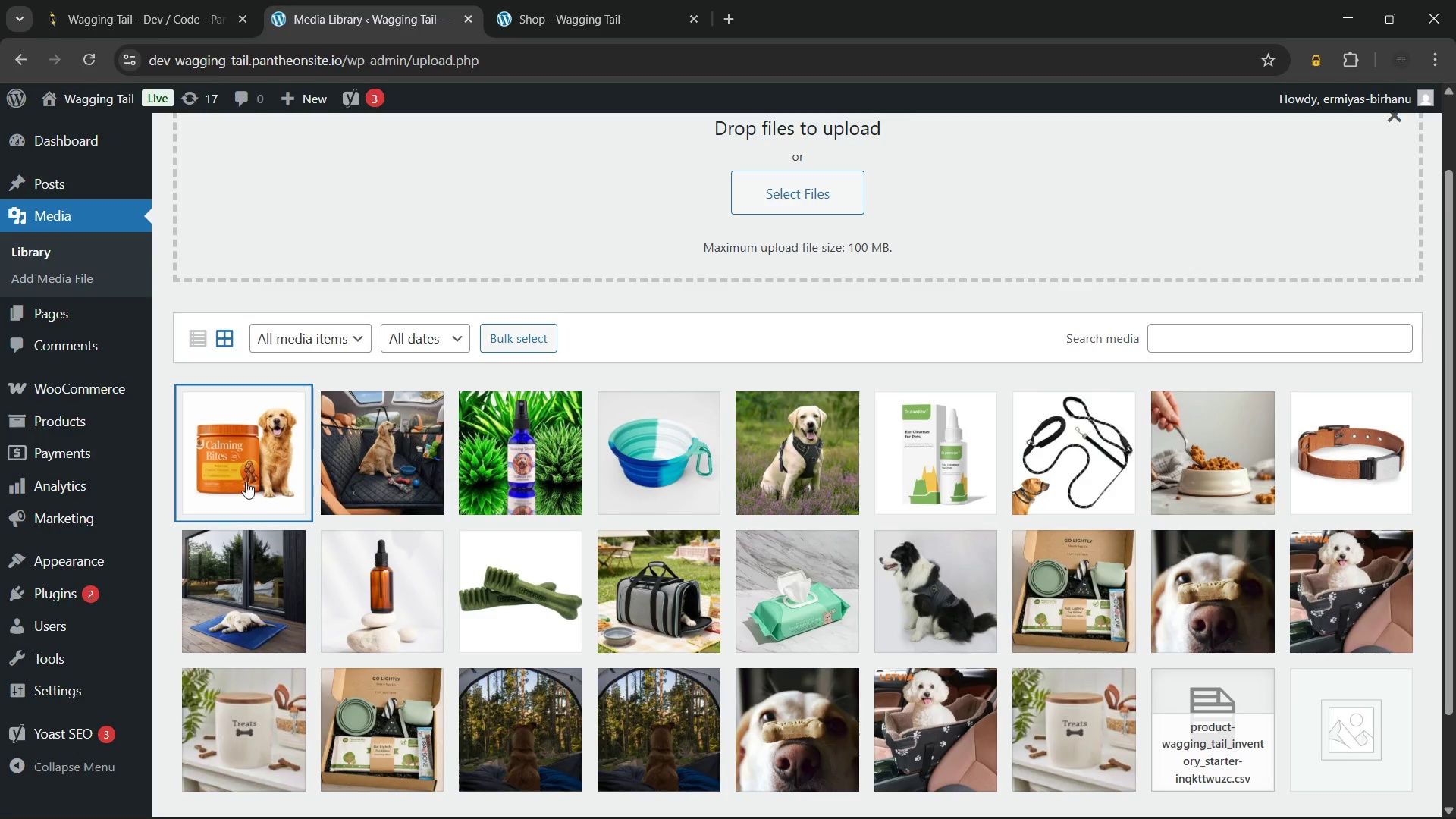 
left_click([220, 448])
 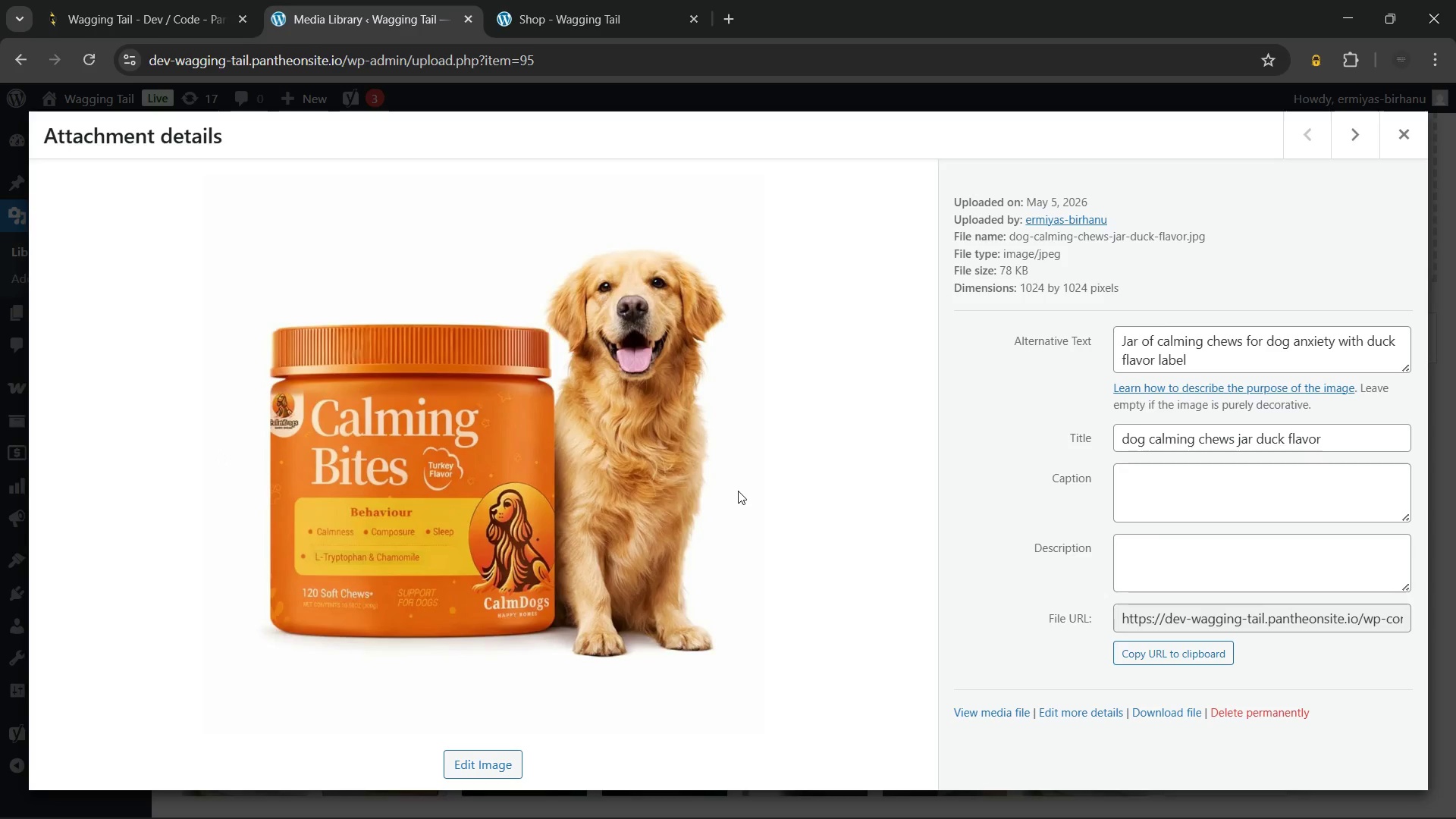 
key(Meta+Shift+S)
 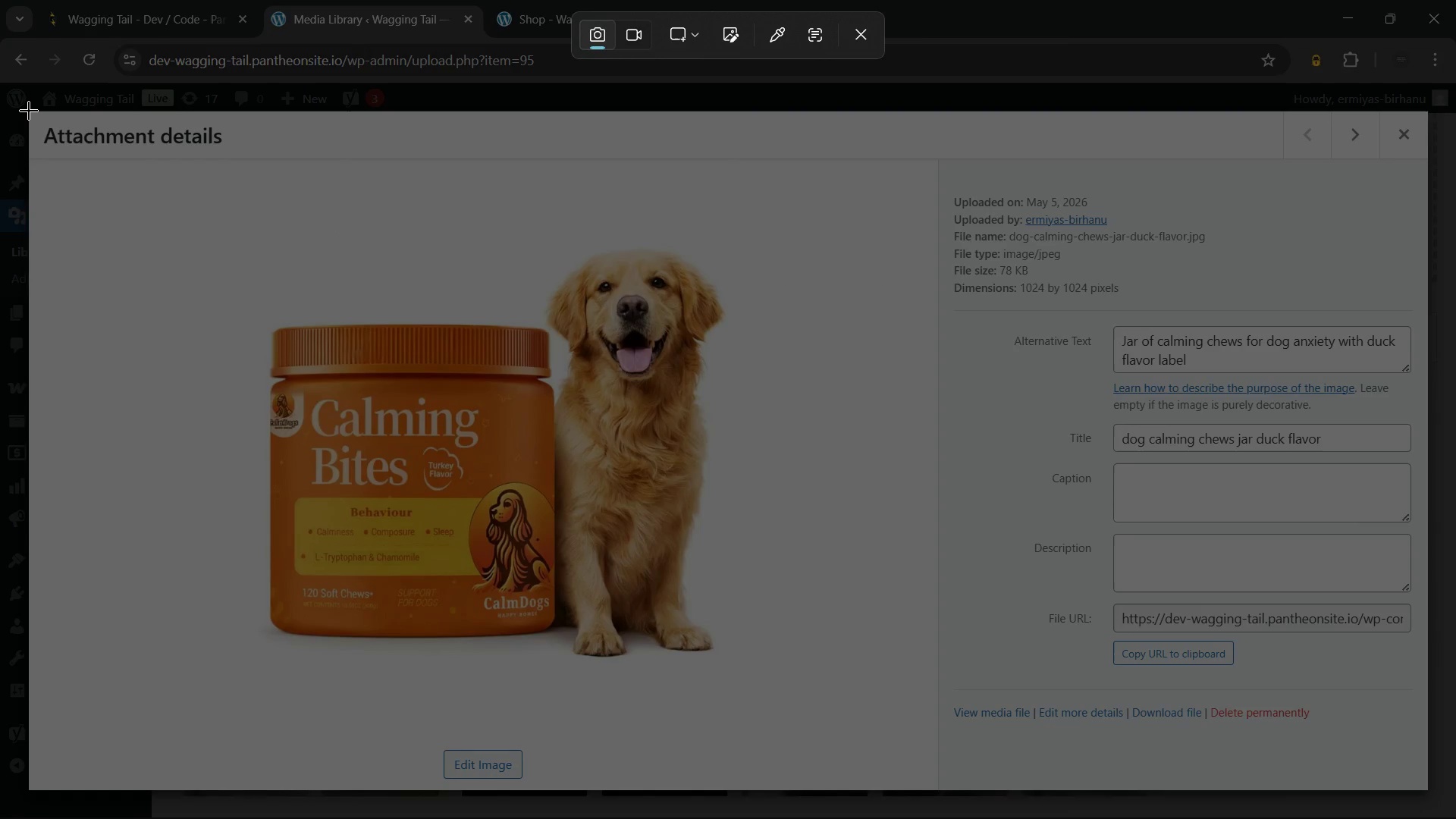 
left_click_drag(start_coordinate=[28, 110], to_coordinate=[1432, 792])
 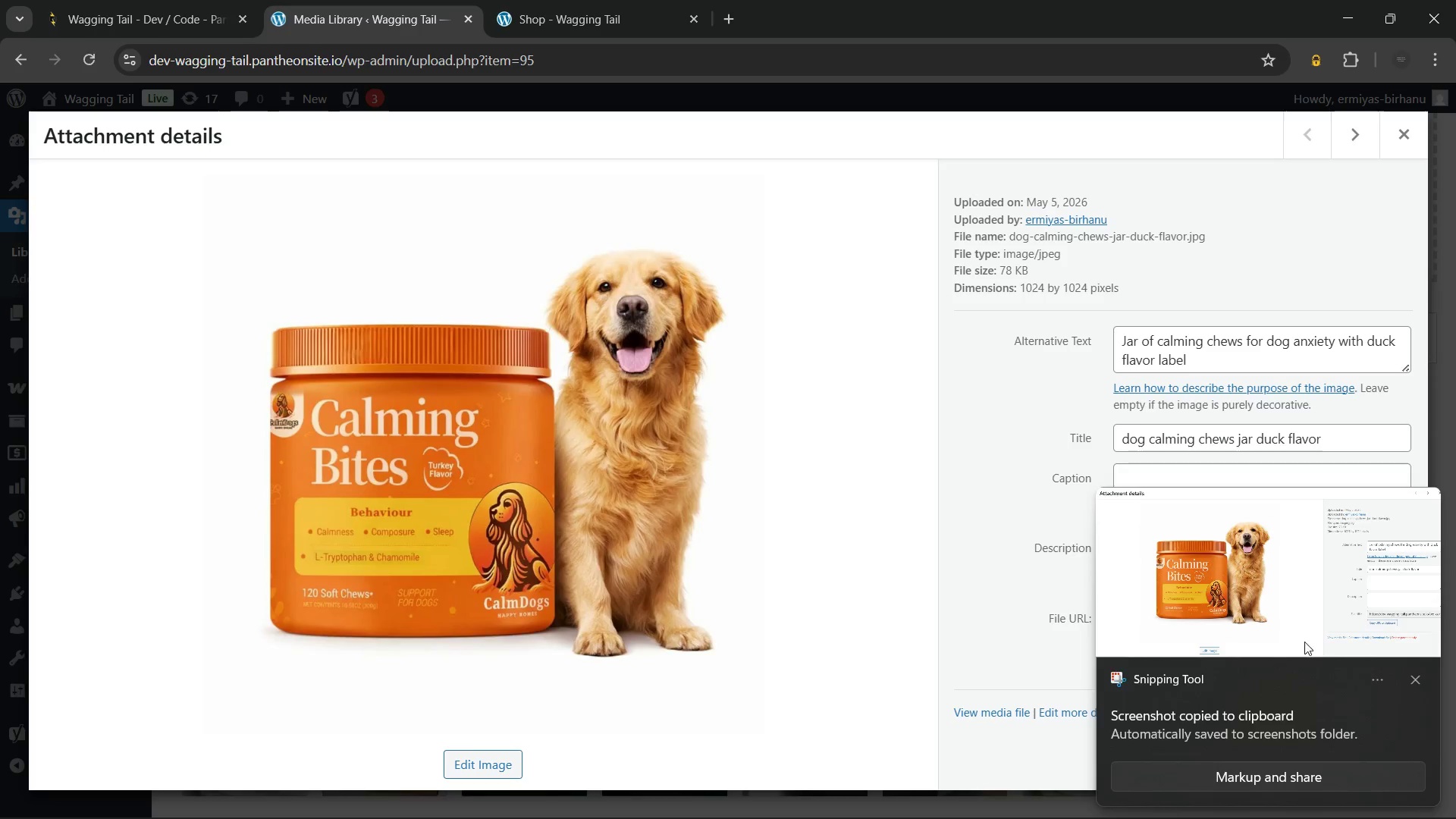 
left_click([1413, 679])
 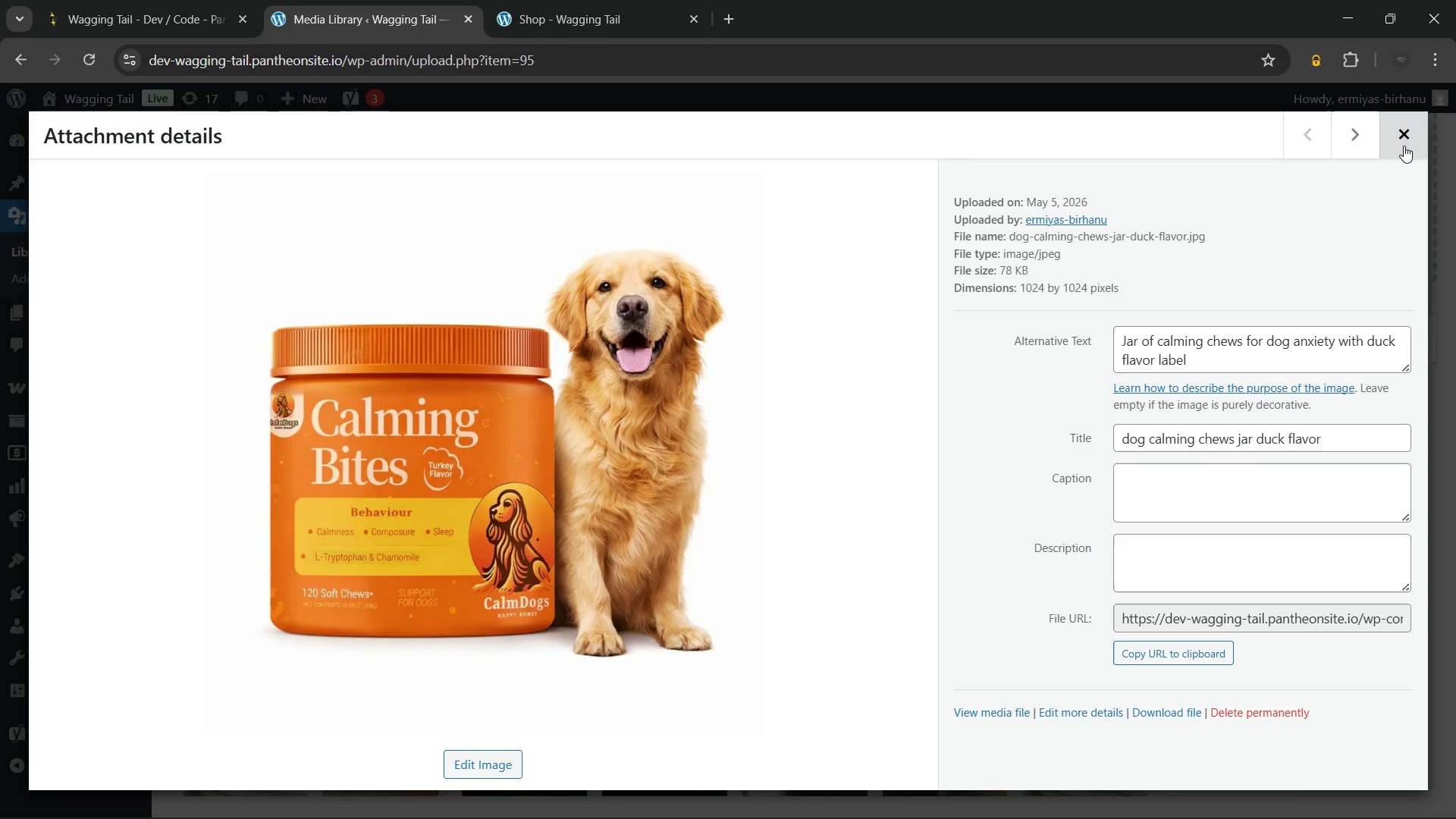 
left_click([1404, 146])
 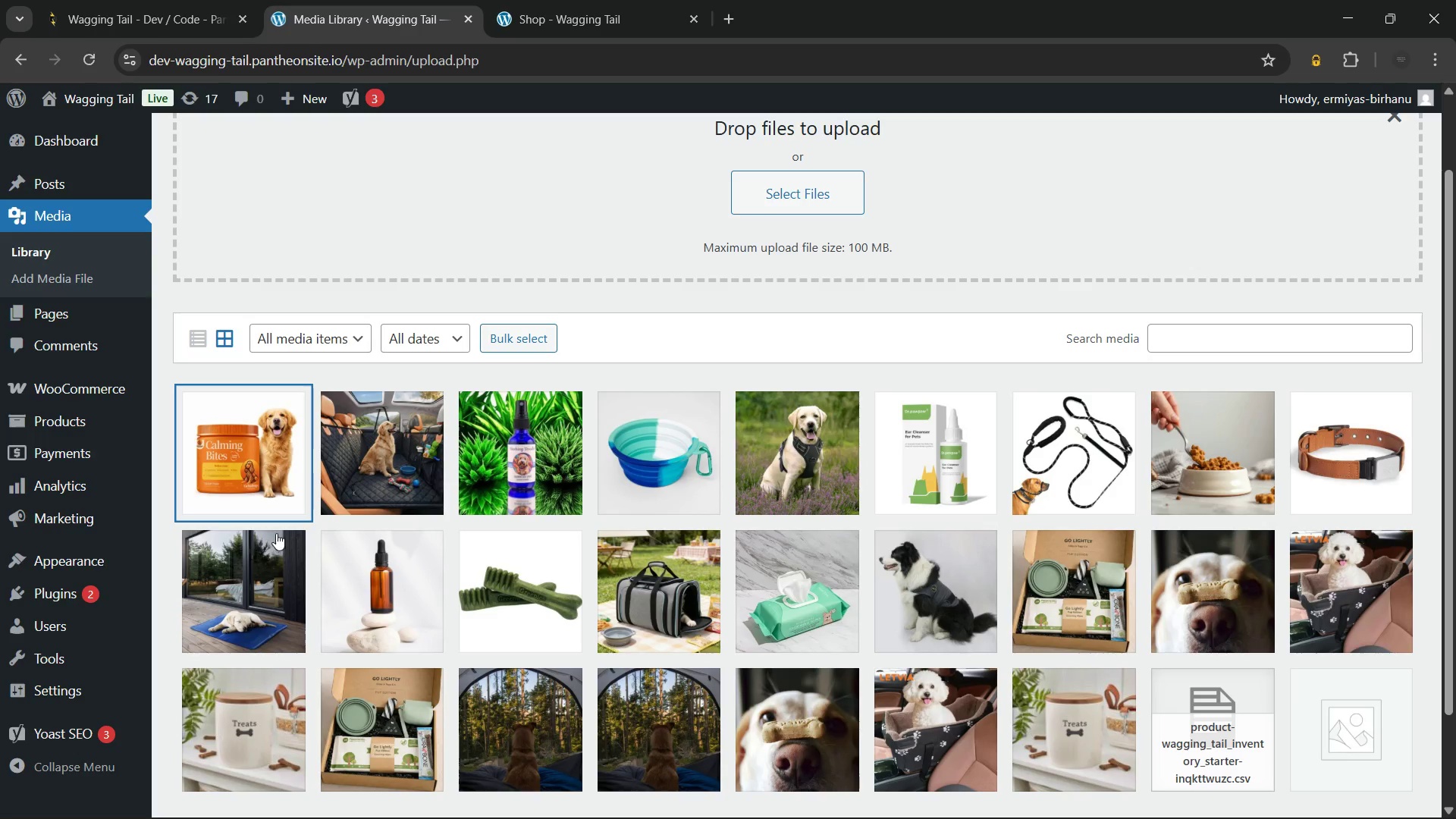 
wait(5.97)
 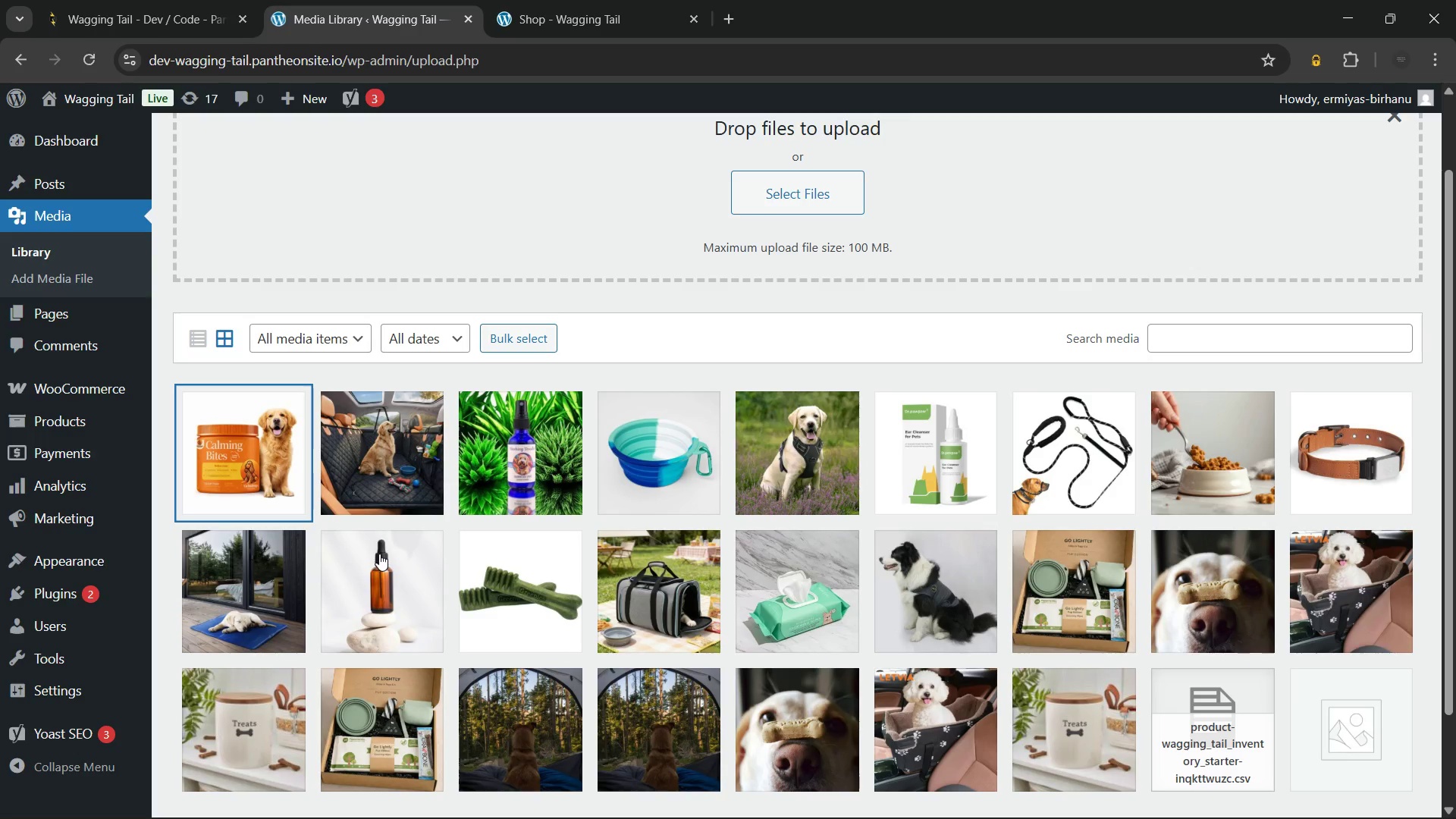 
left_click([359, 450])
 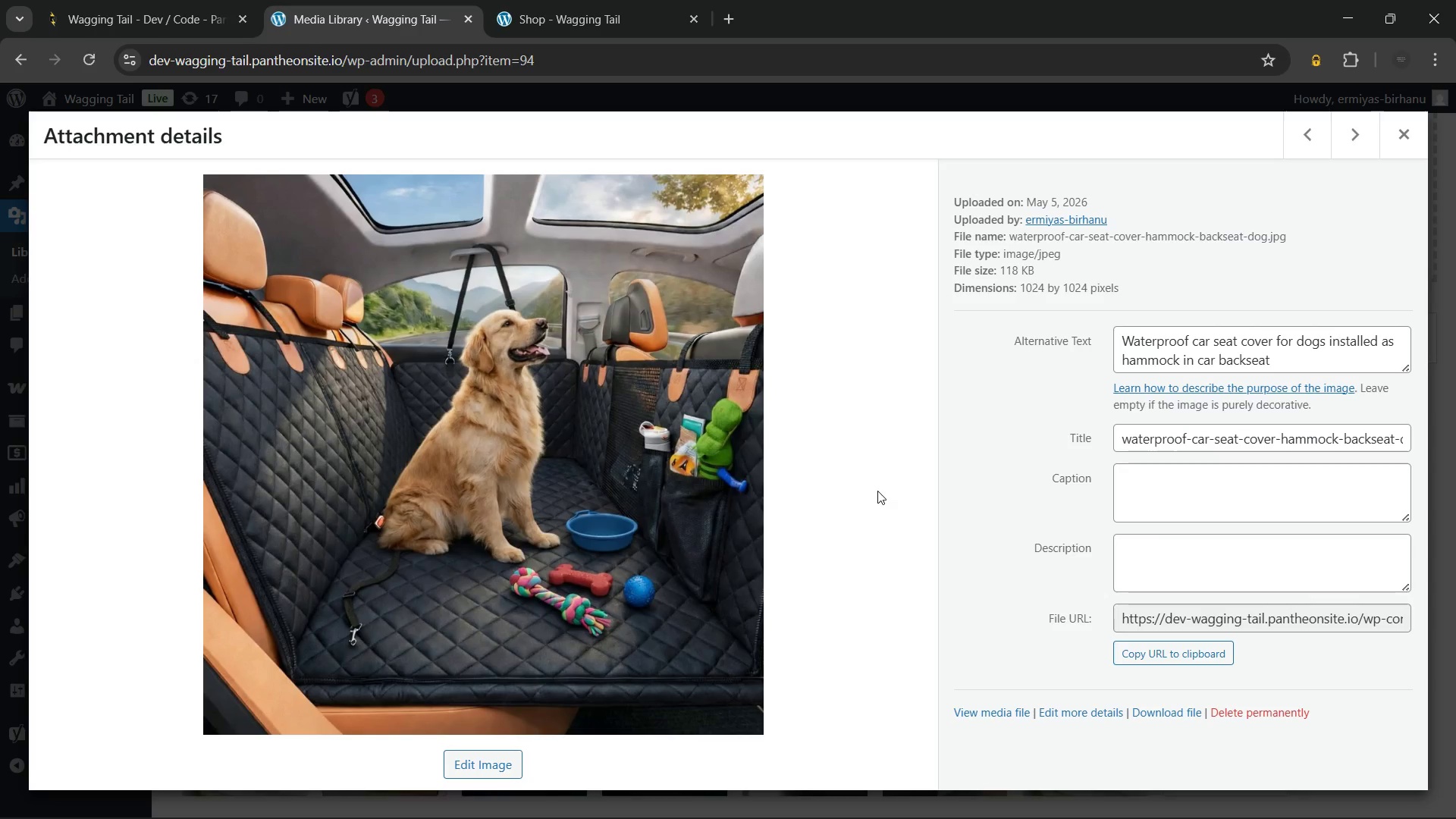 
key(Meta+Shift+S)
 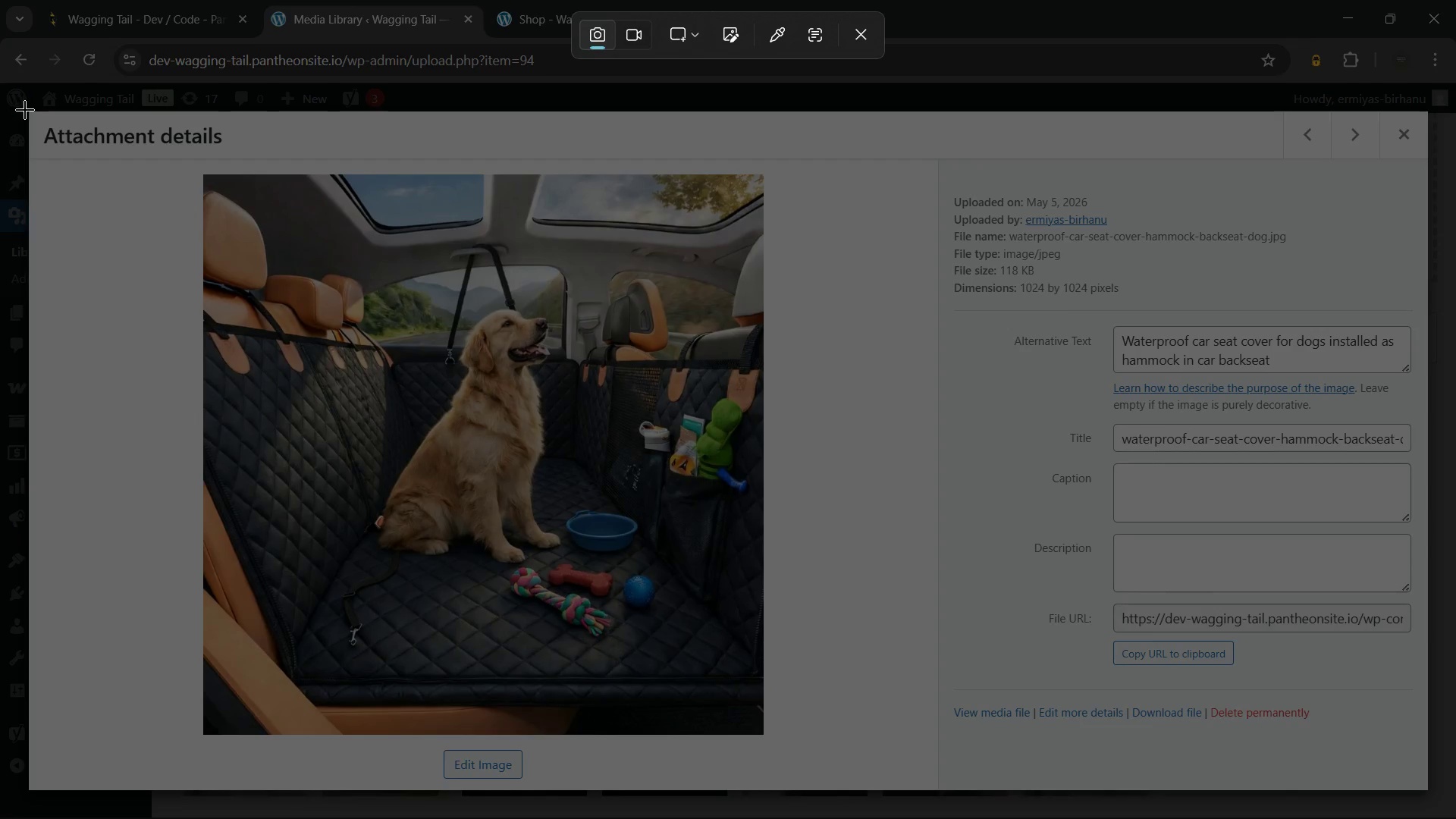 
left_click_drag(start_coordinate=[28, 109], to_coordinate=[1432, 799])
 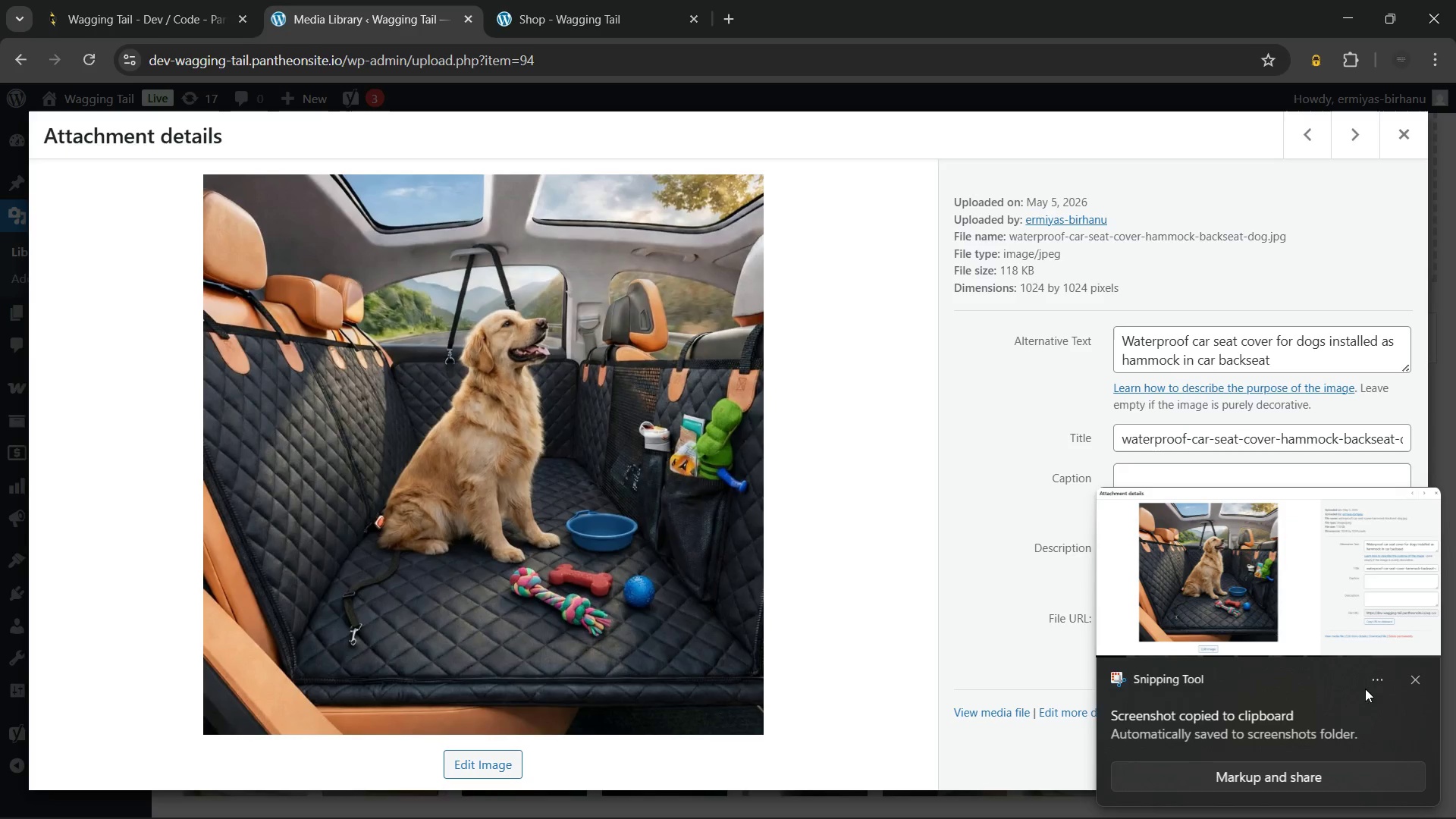 
left_click([1414, 682])
 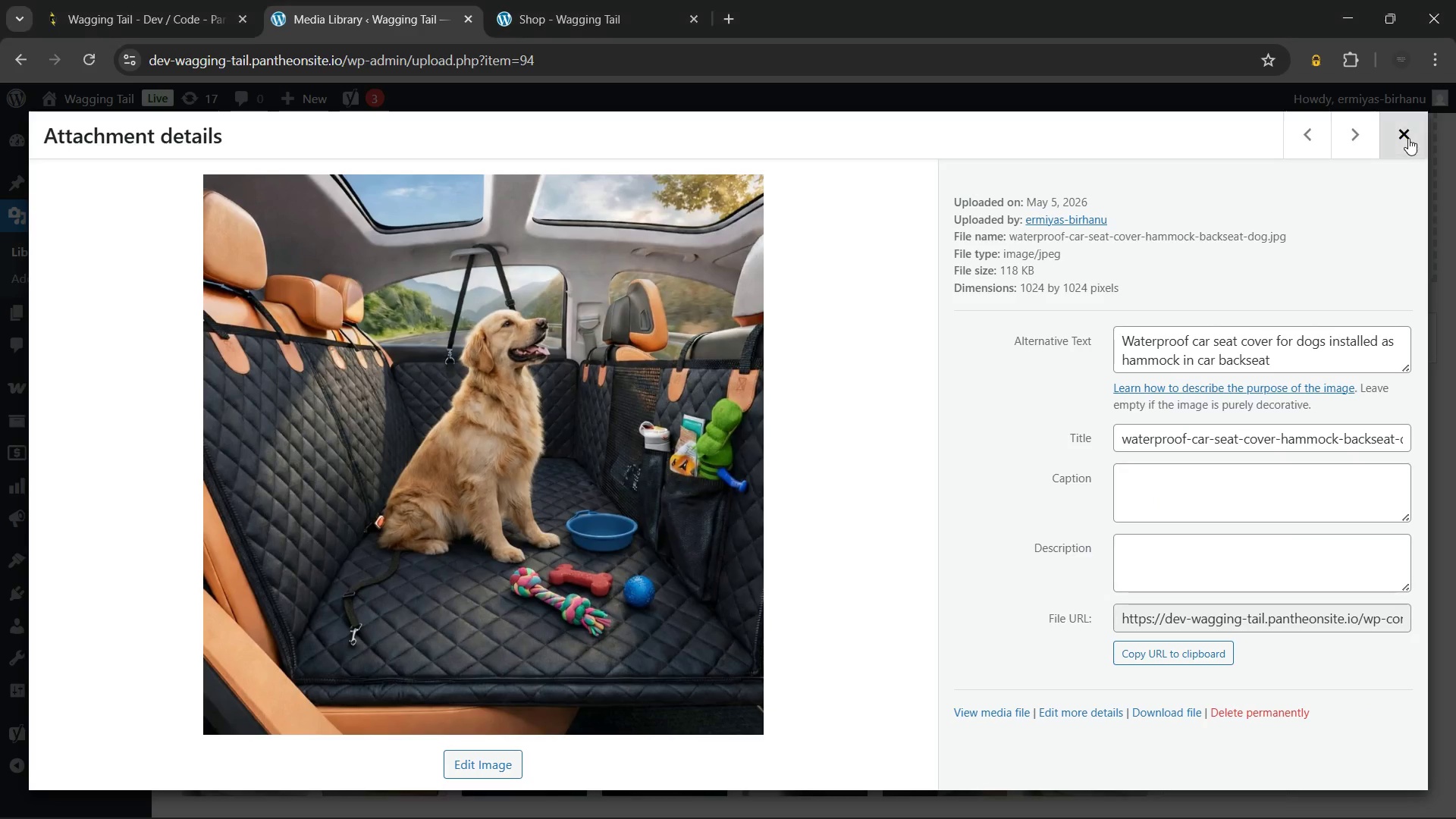 
left_click([1408, 136])
 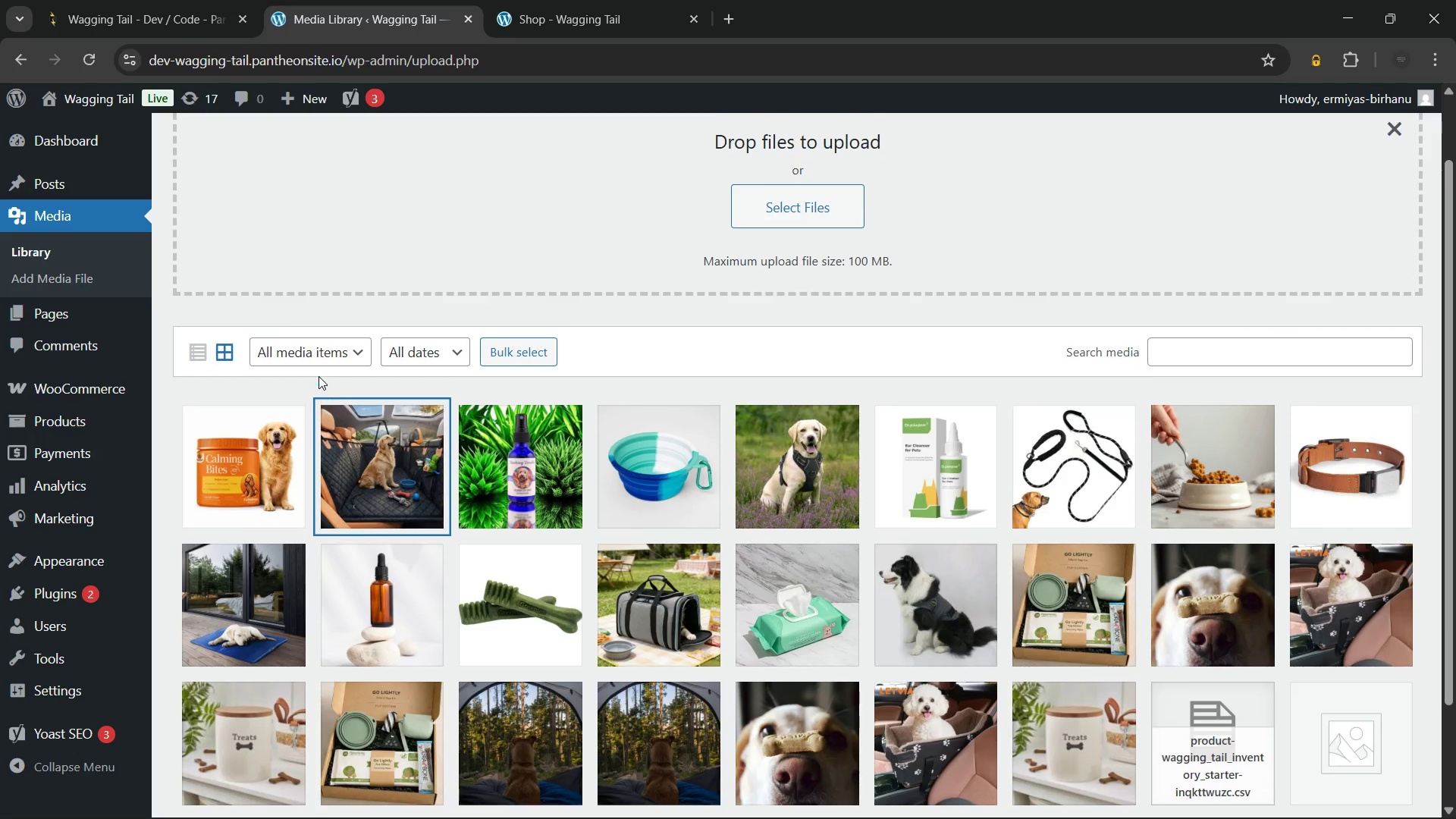 
scroll: coordinate [318, 376], scroll_direction: up, amount: 1.0
 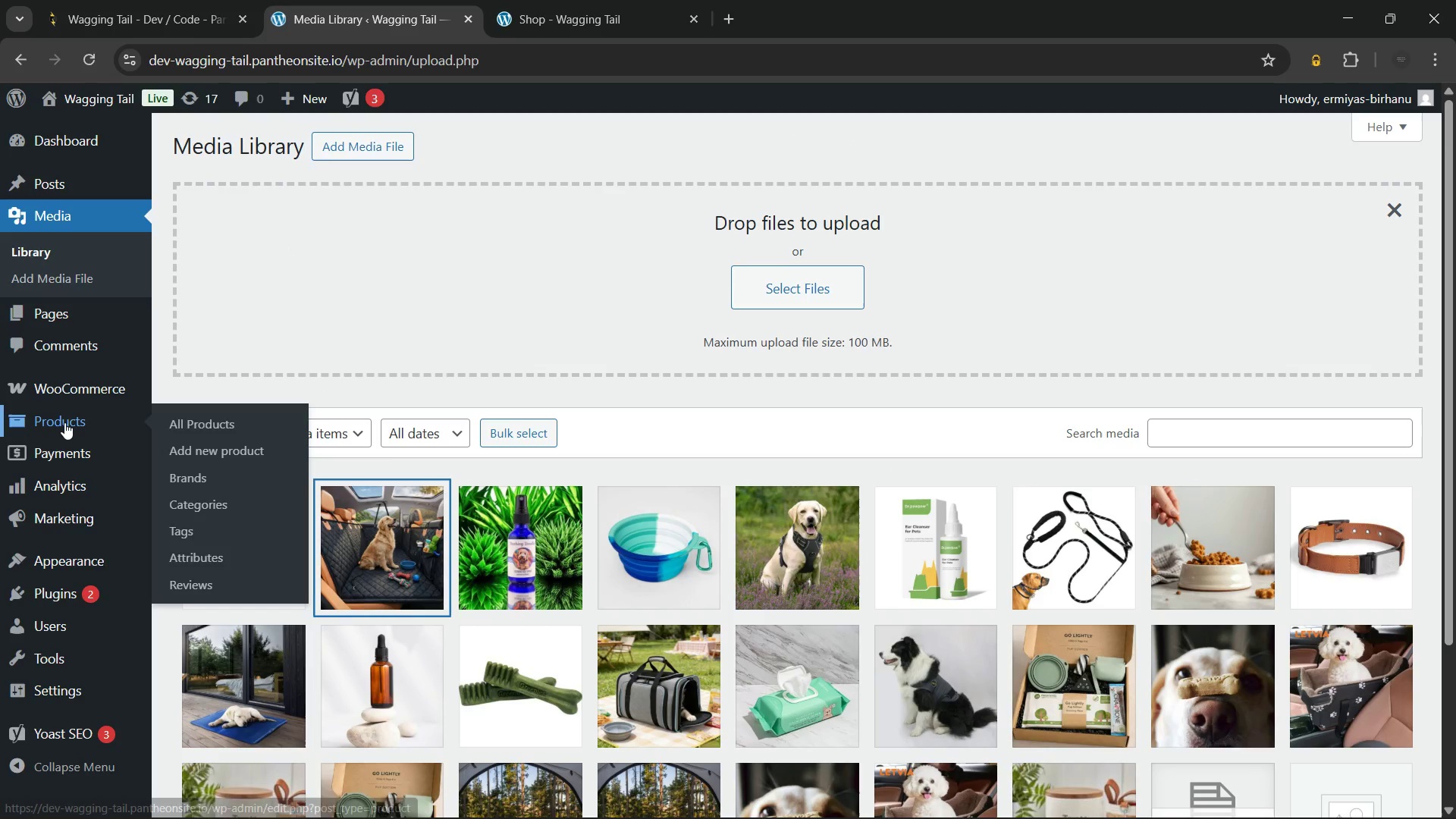 
left_click([64, 422])
 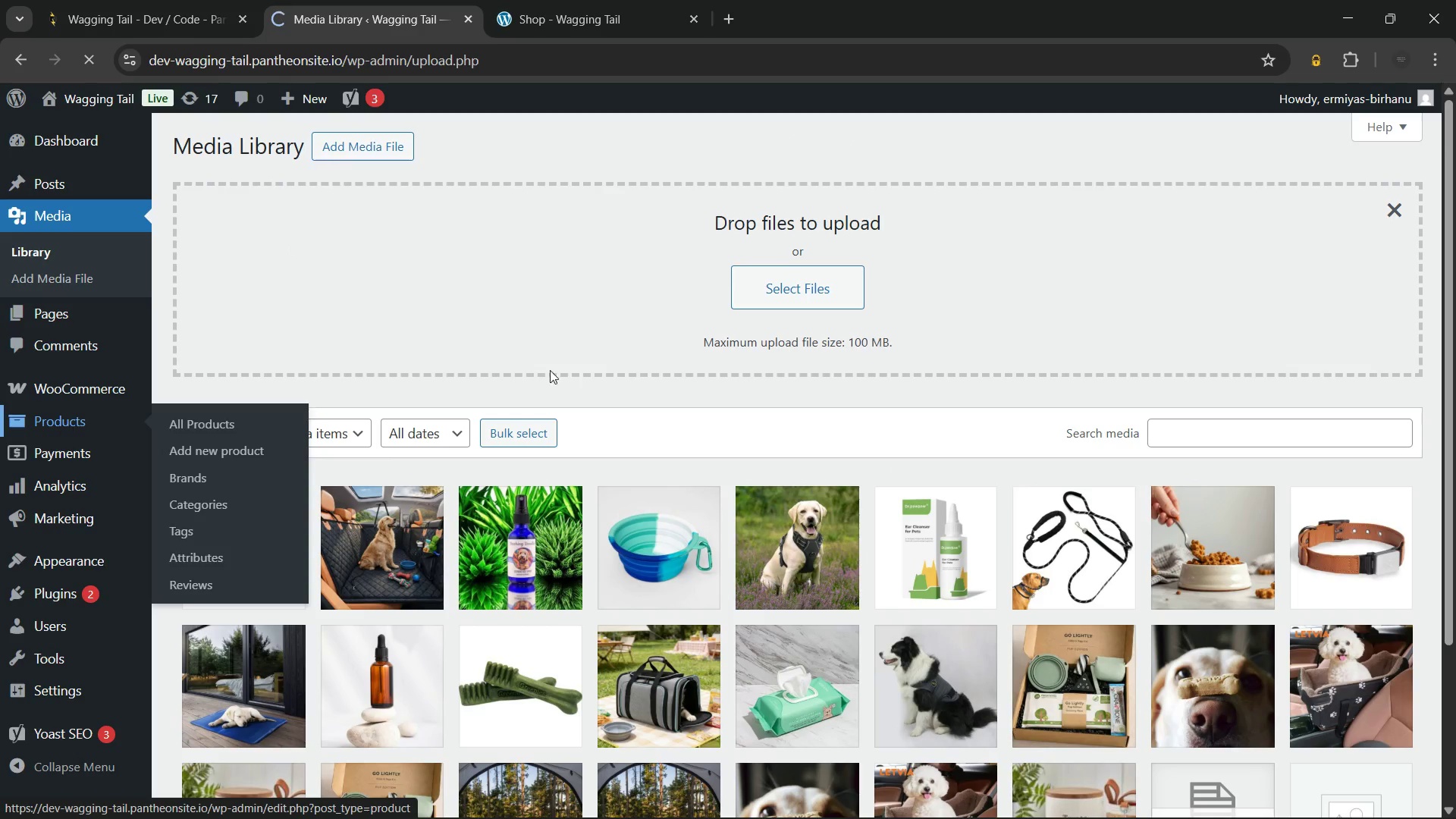 
mouse_move([604, 372])
 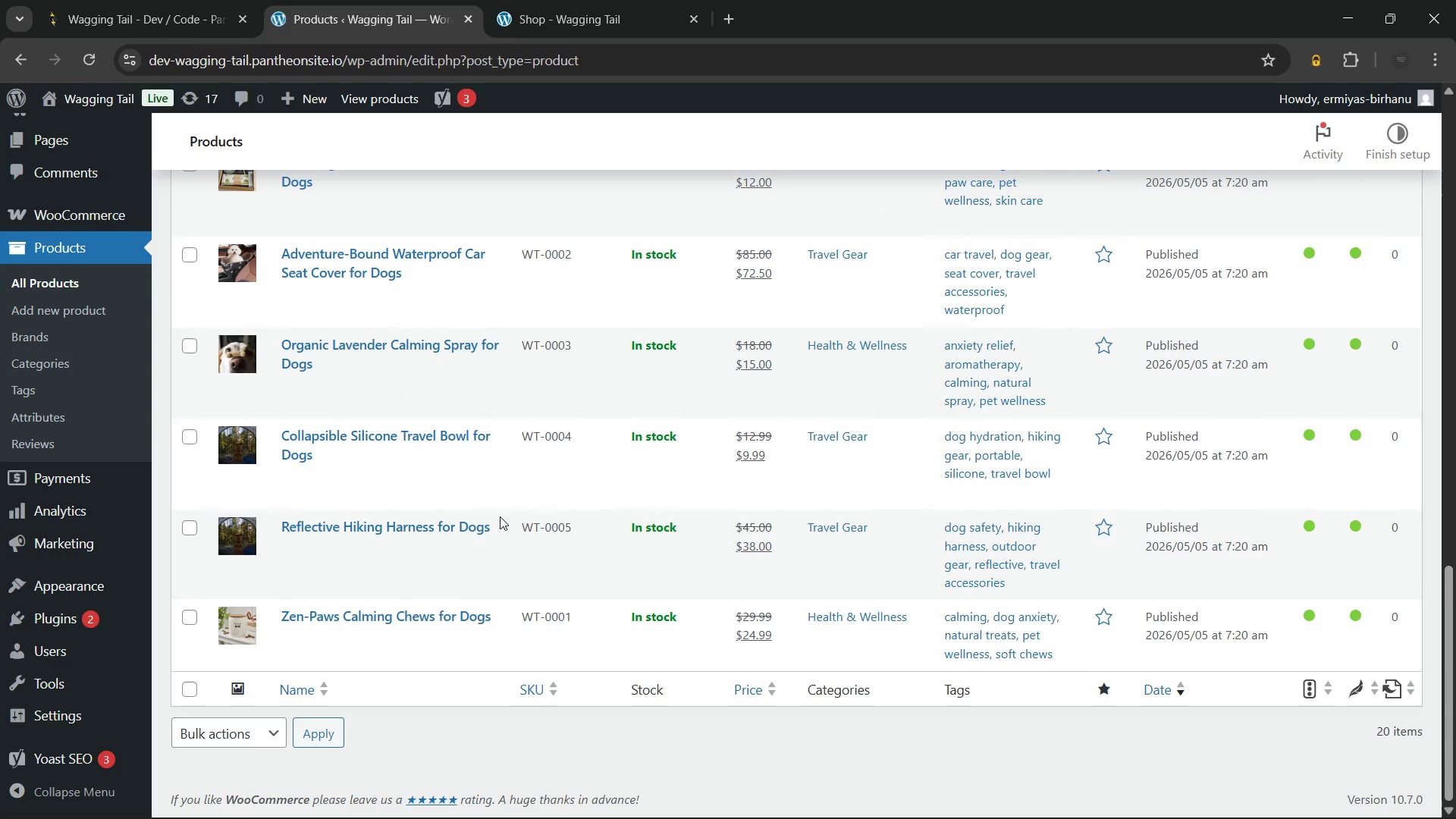 
wait(6.4)
 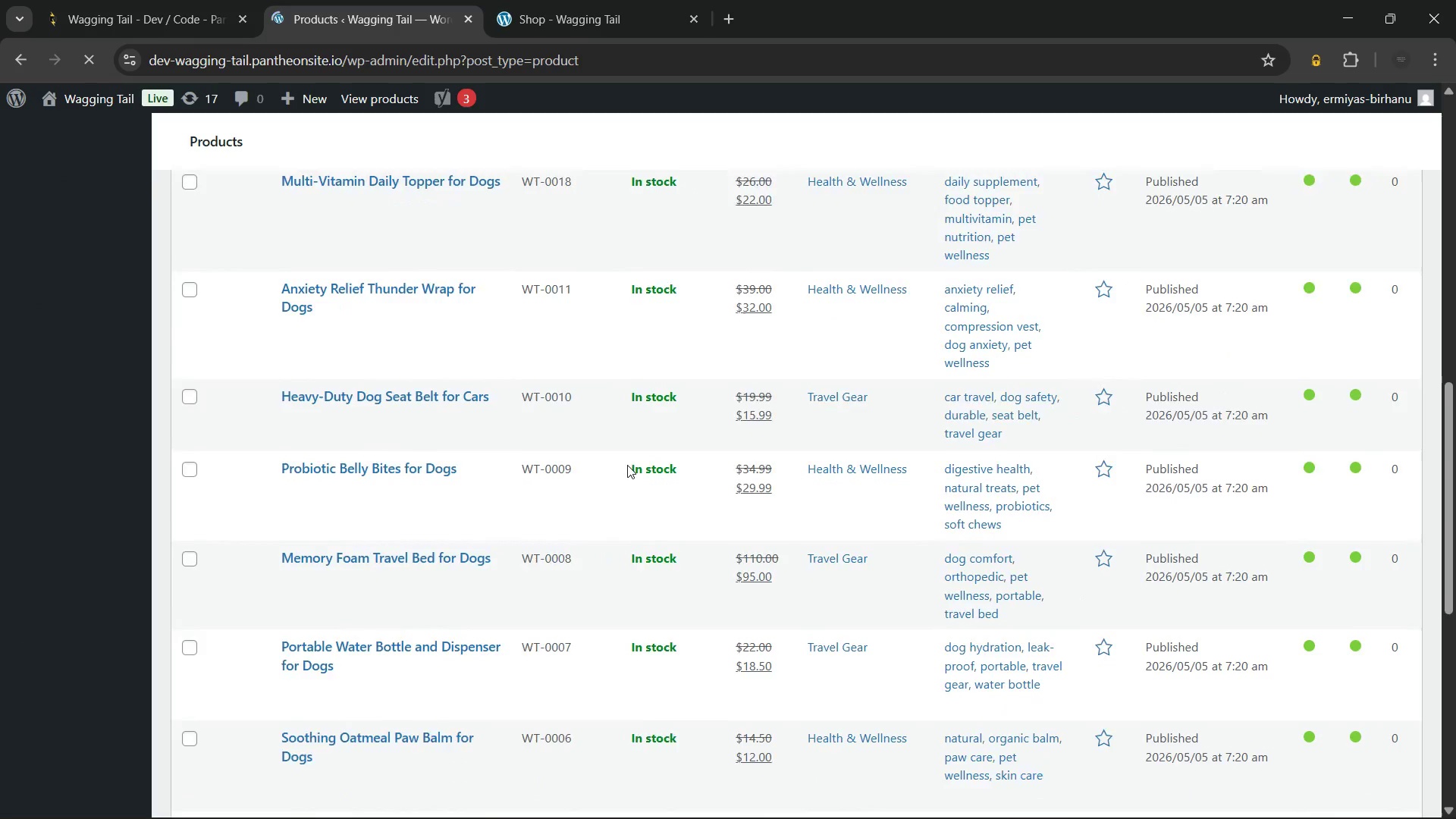 
left_click([416, 613])
 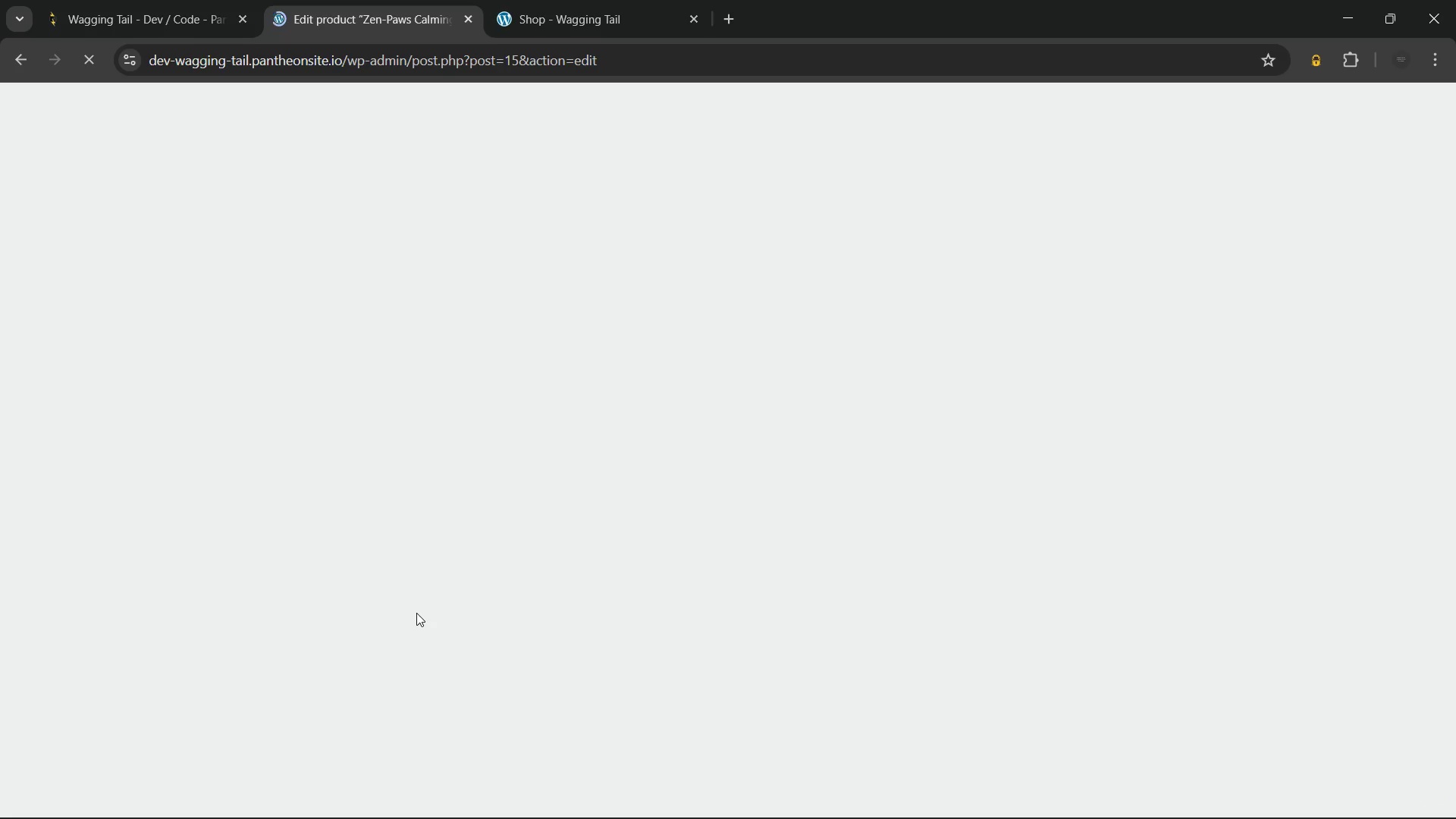 
wait(11.3)
 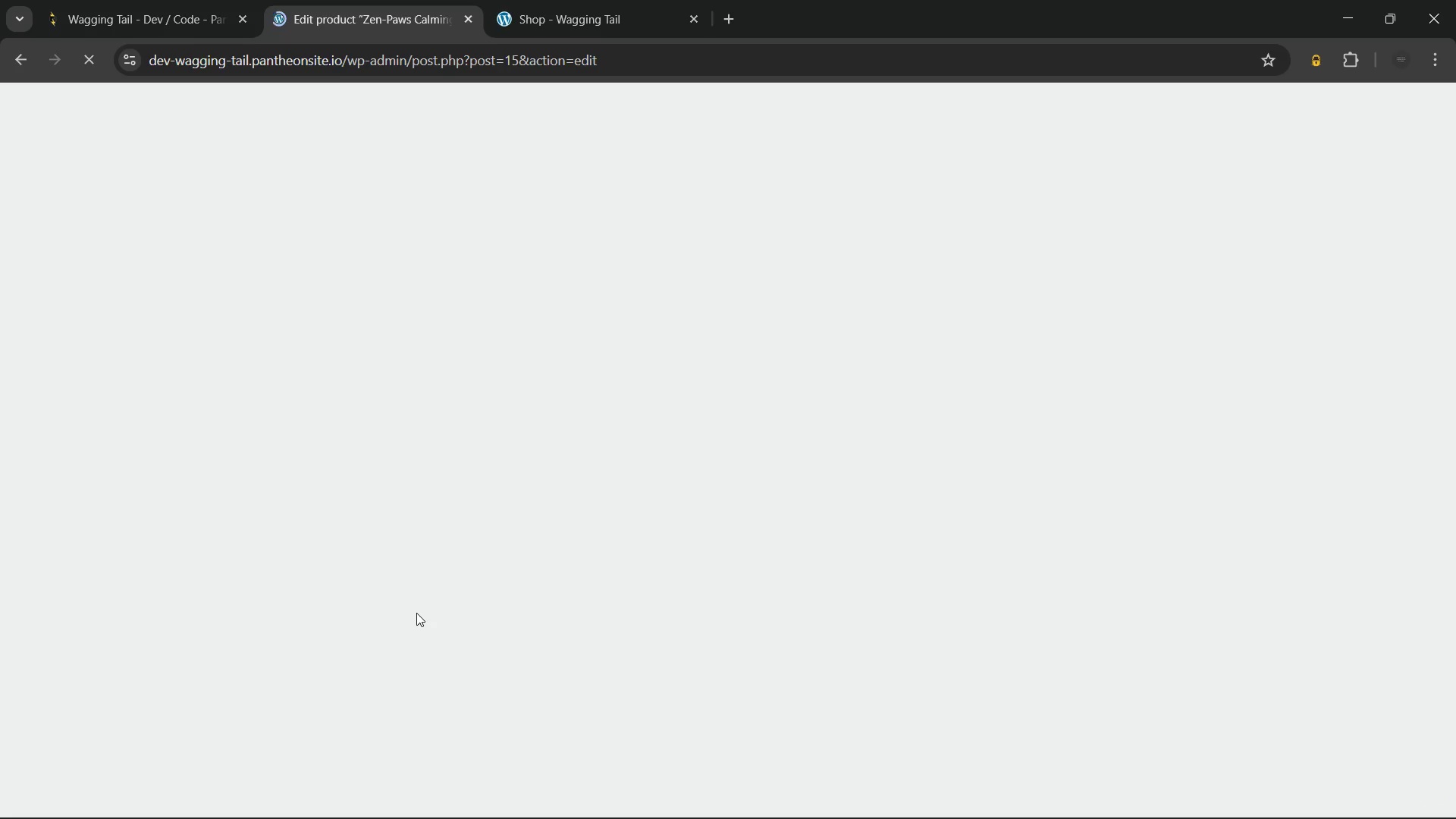 
left_click([598, 0])
 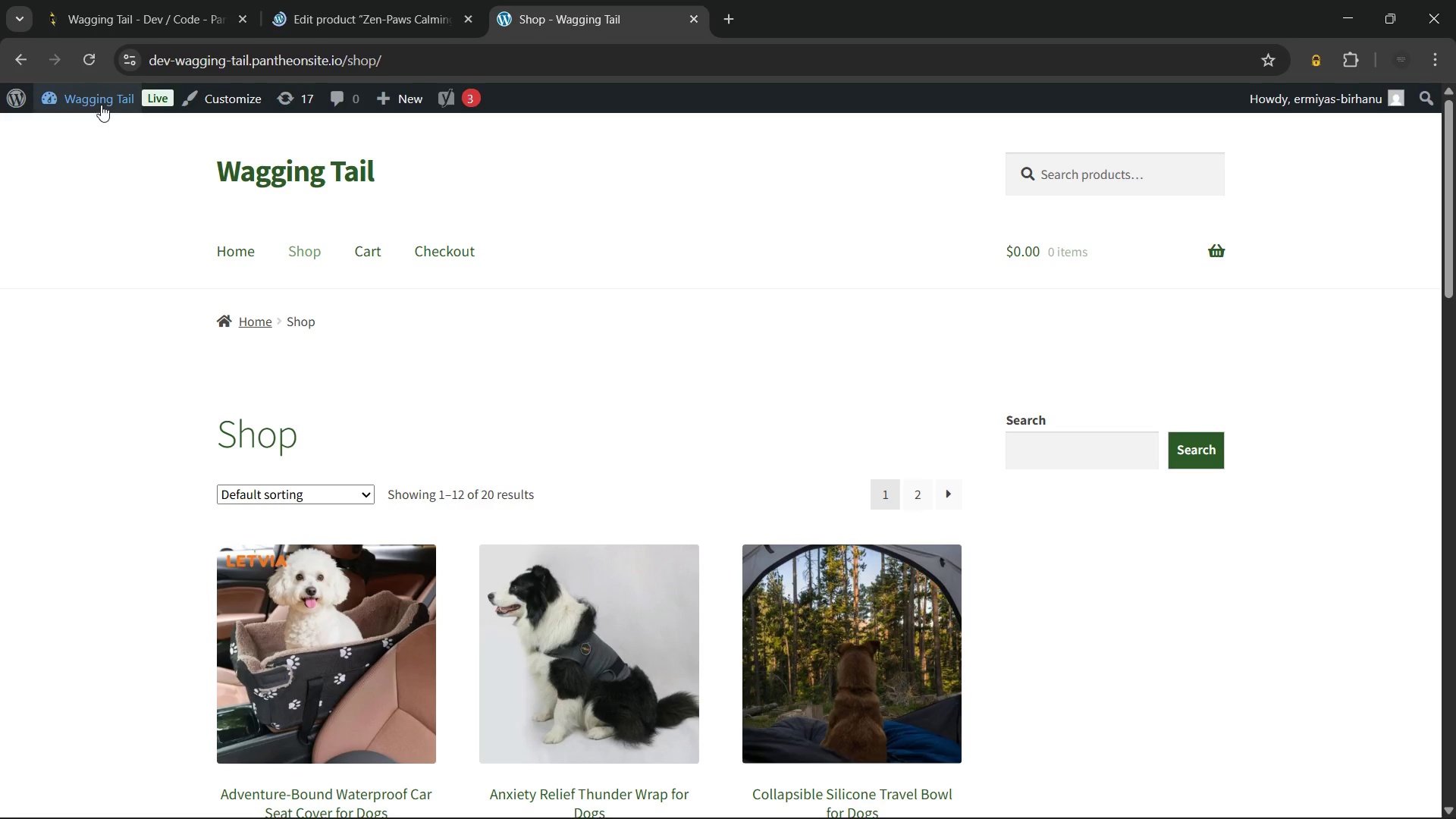 
left_click([98, 94])
 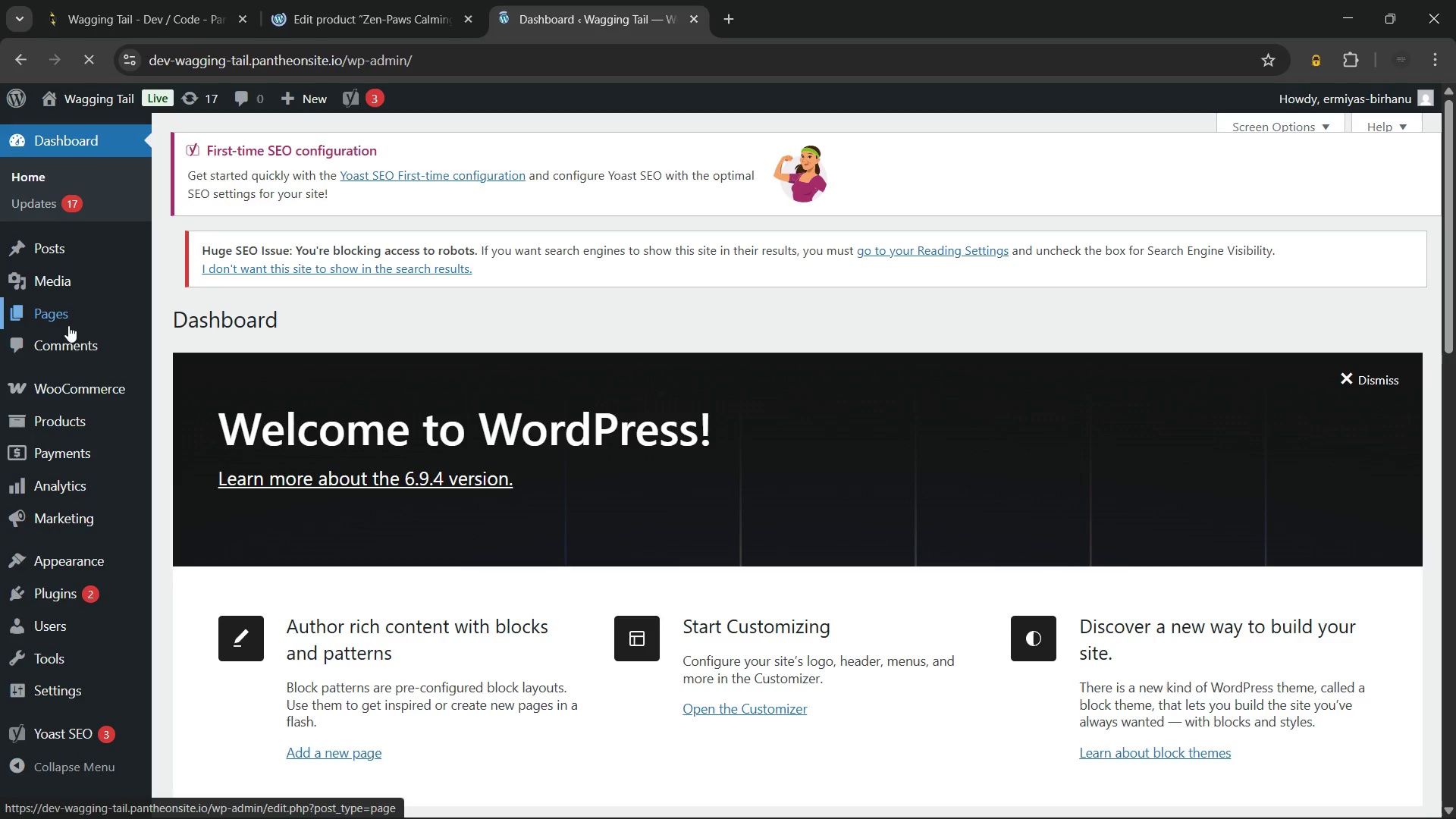 
wait(5.73)
 